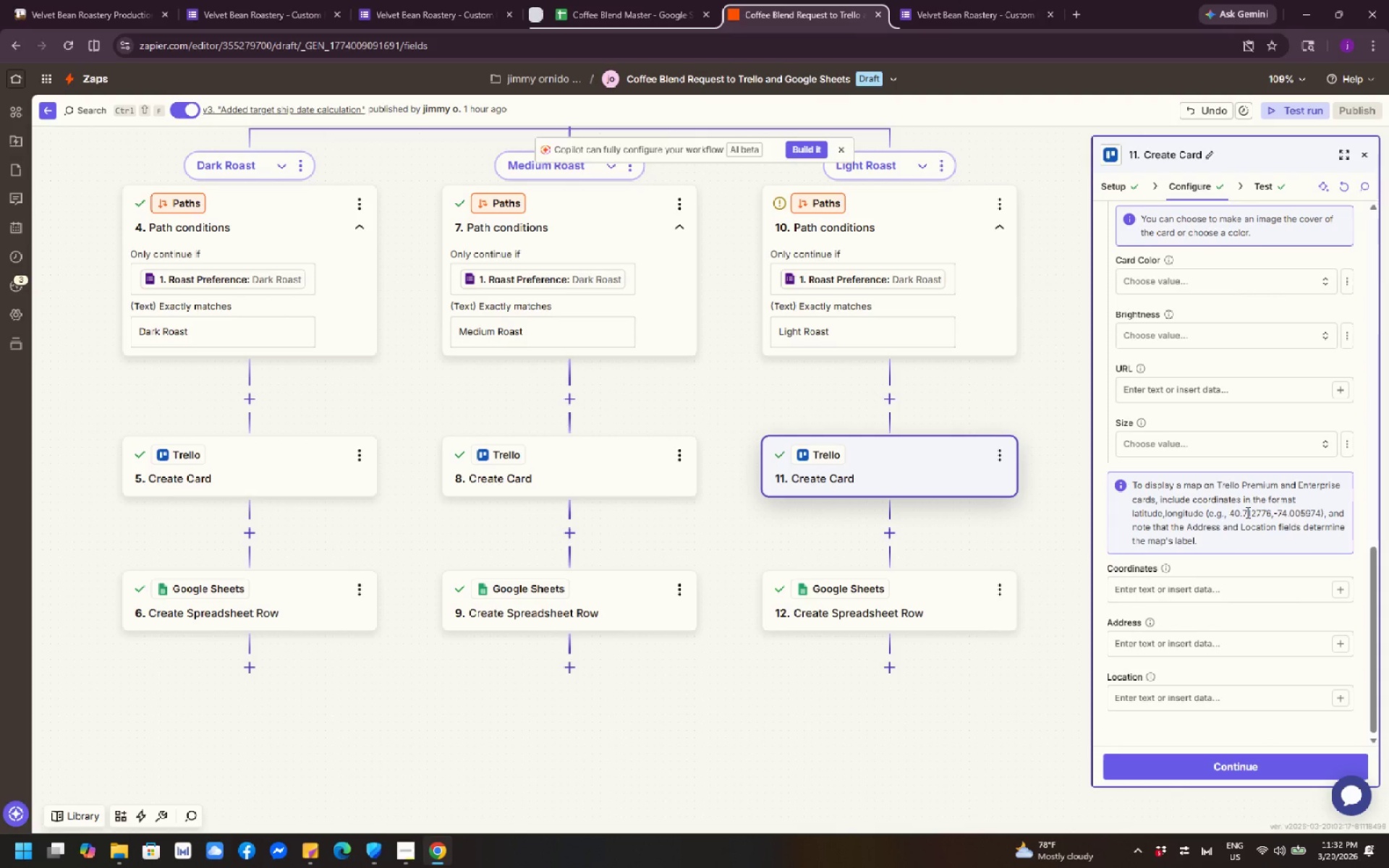 
left_click([1228, 773])
 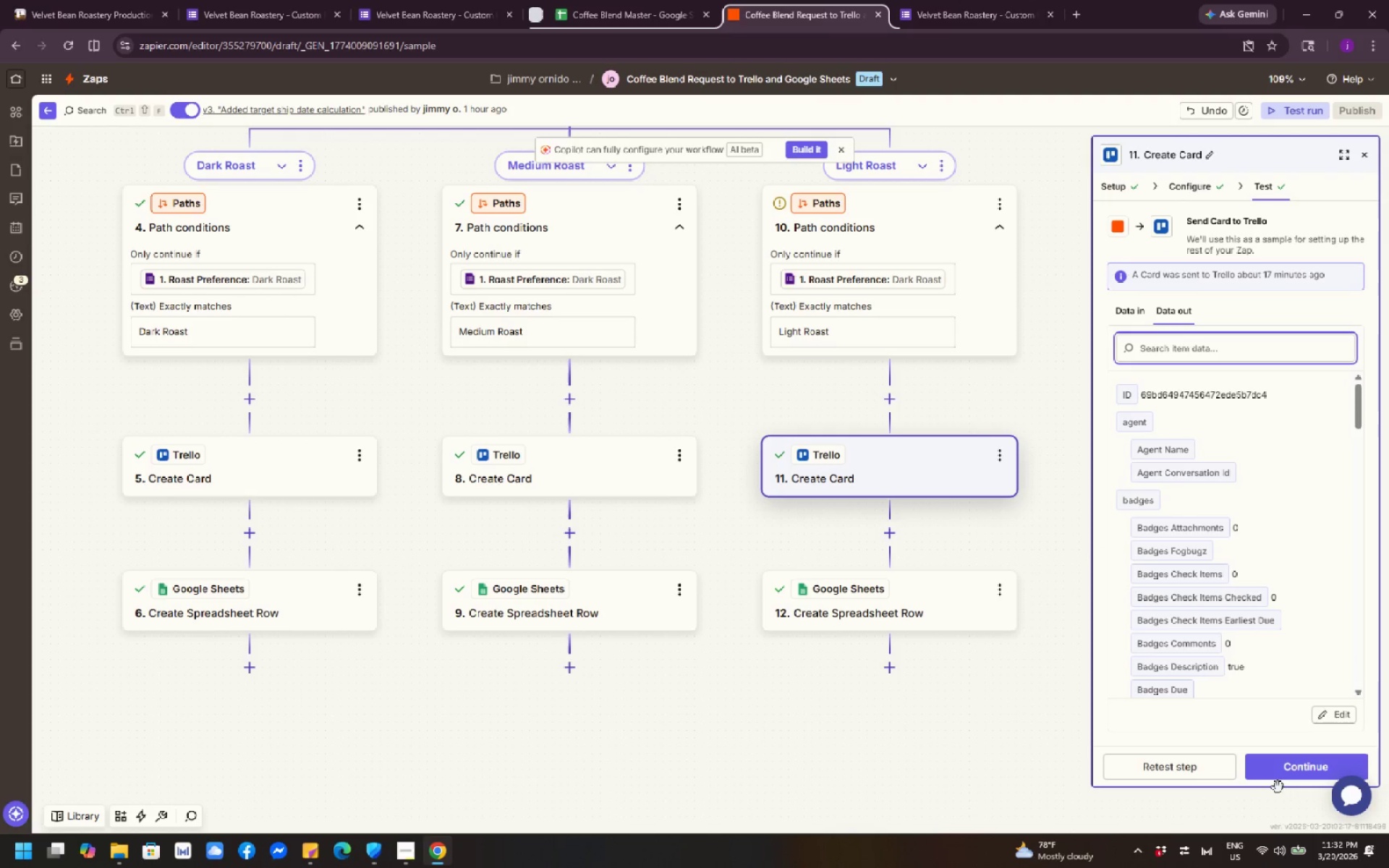 
left_click([1288, 783])
 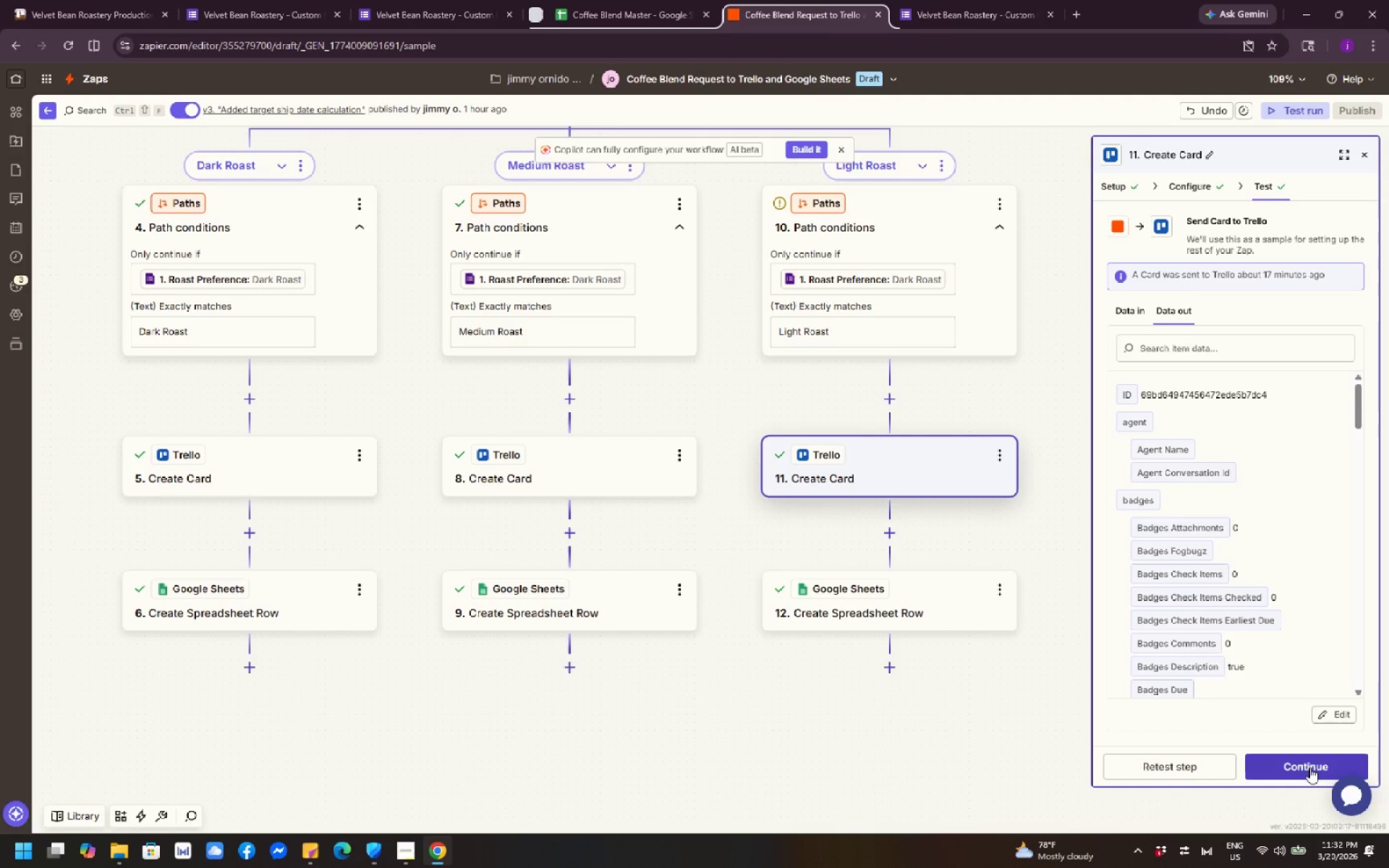 
left_click([1309, 767])
 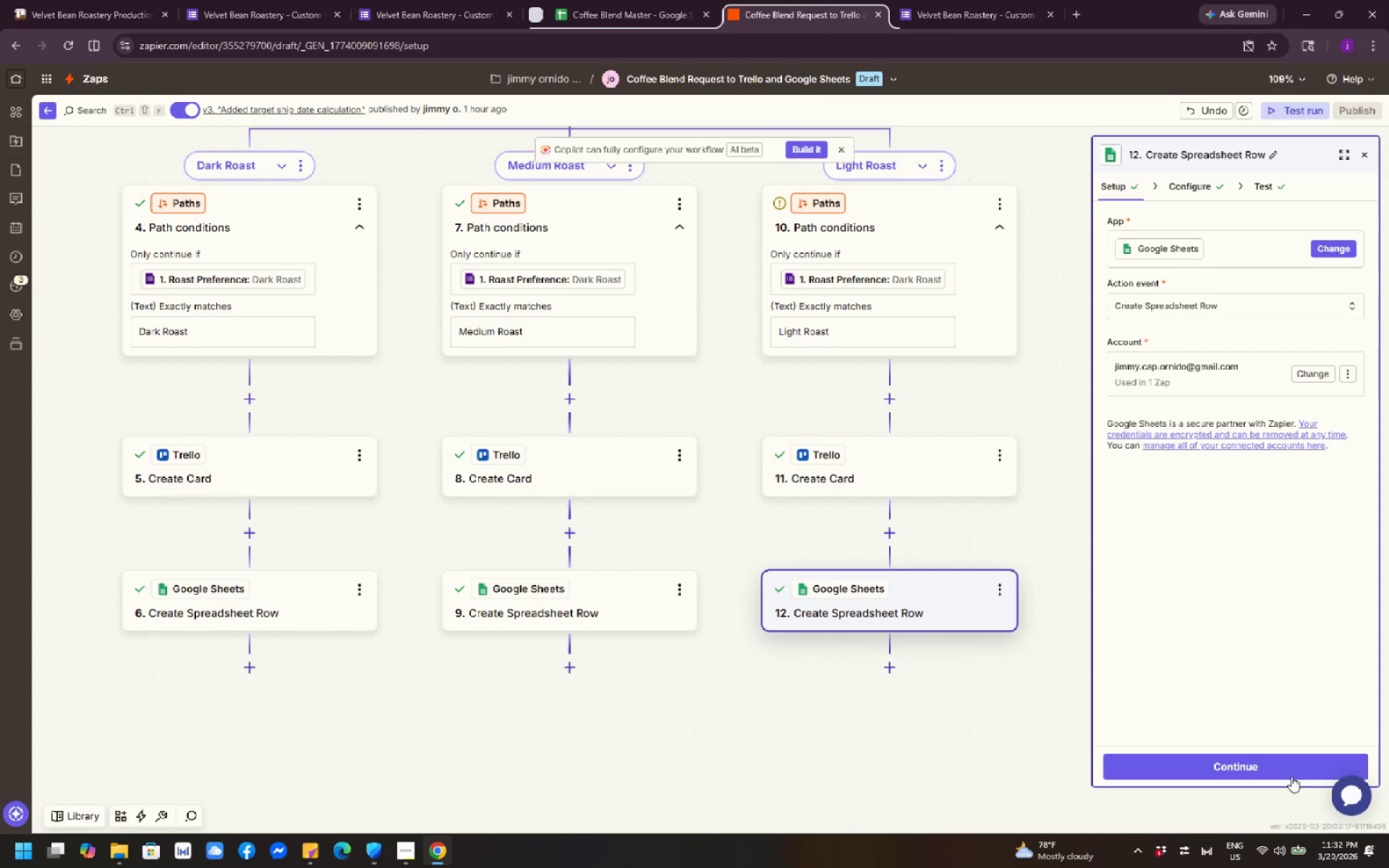 
left_click([1291, 776])
 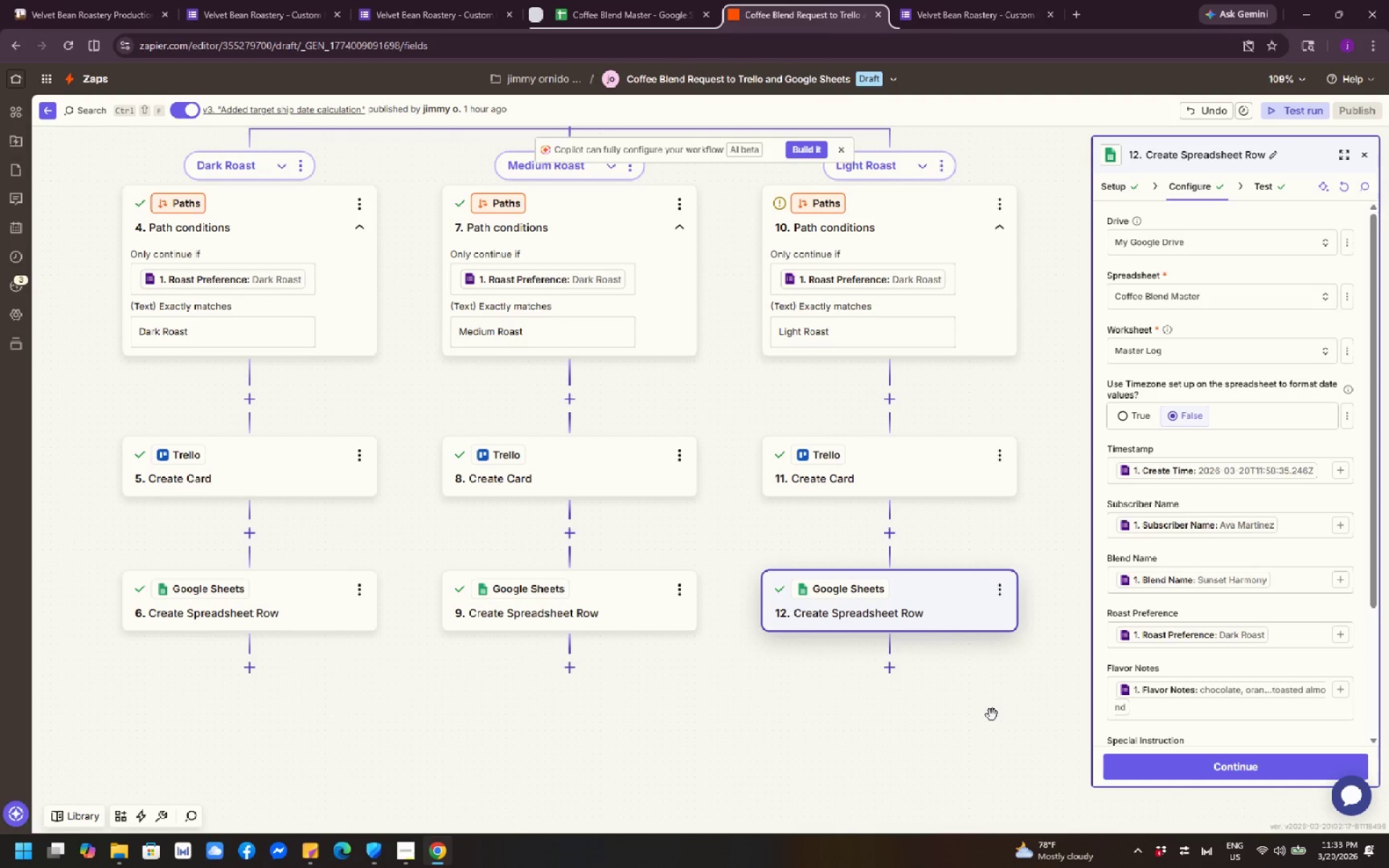 
wait(58.12)
 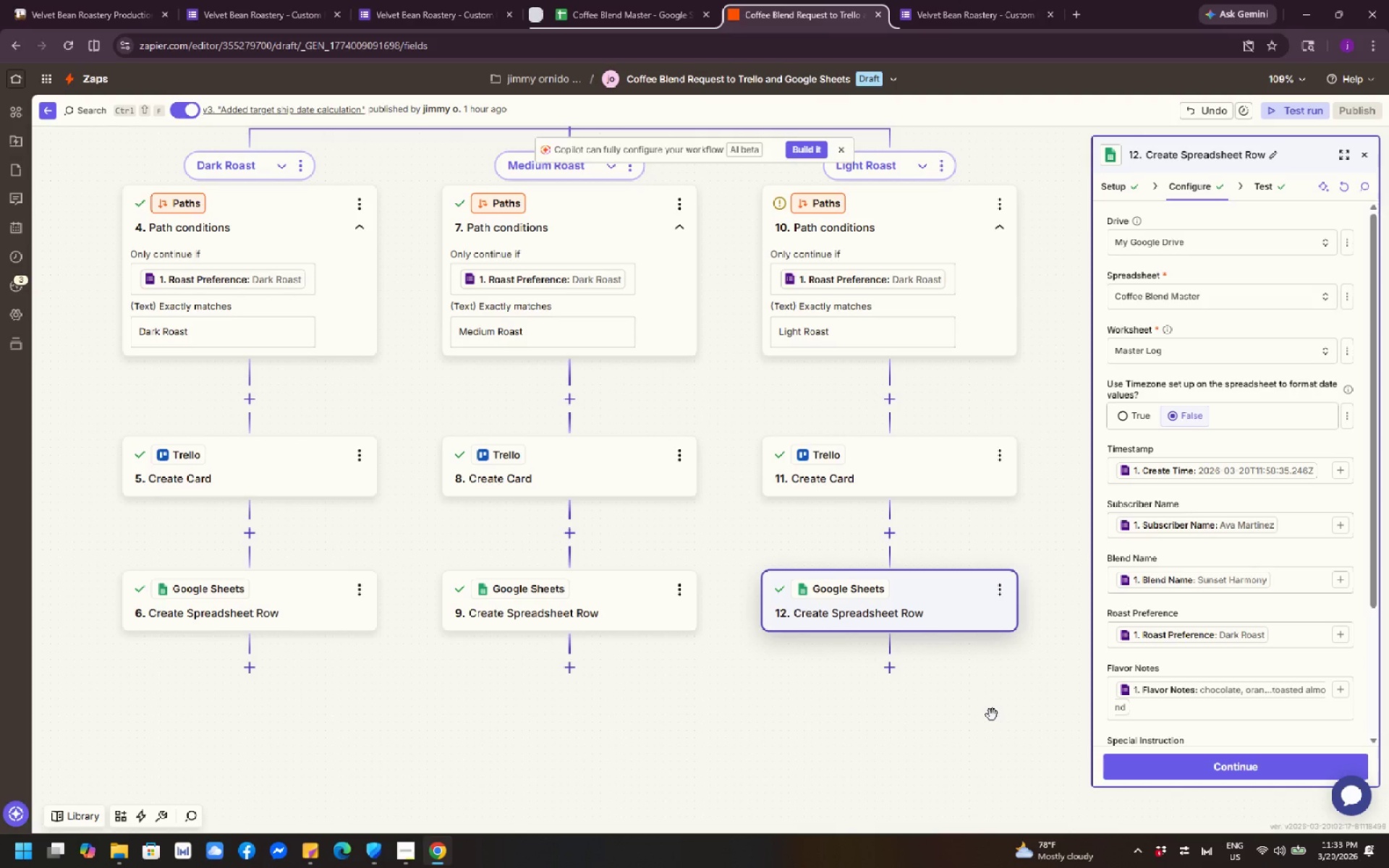 
scroll: coordinate [1236, 545], scroll_direction: down, amount: 11.0
 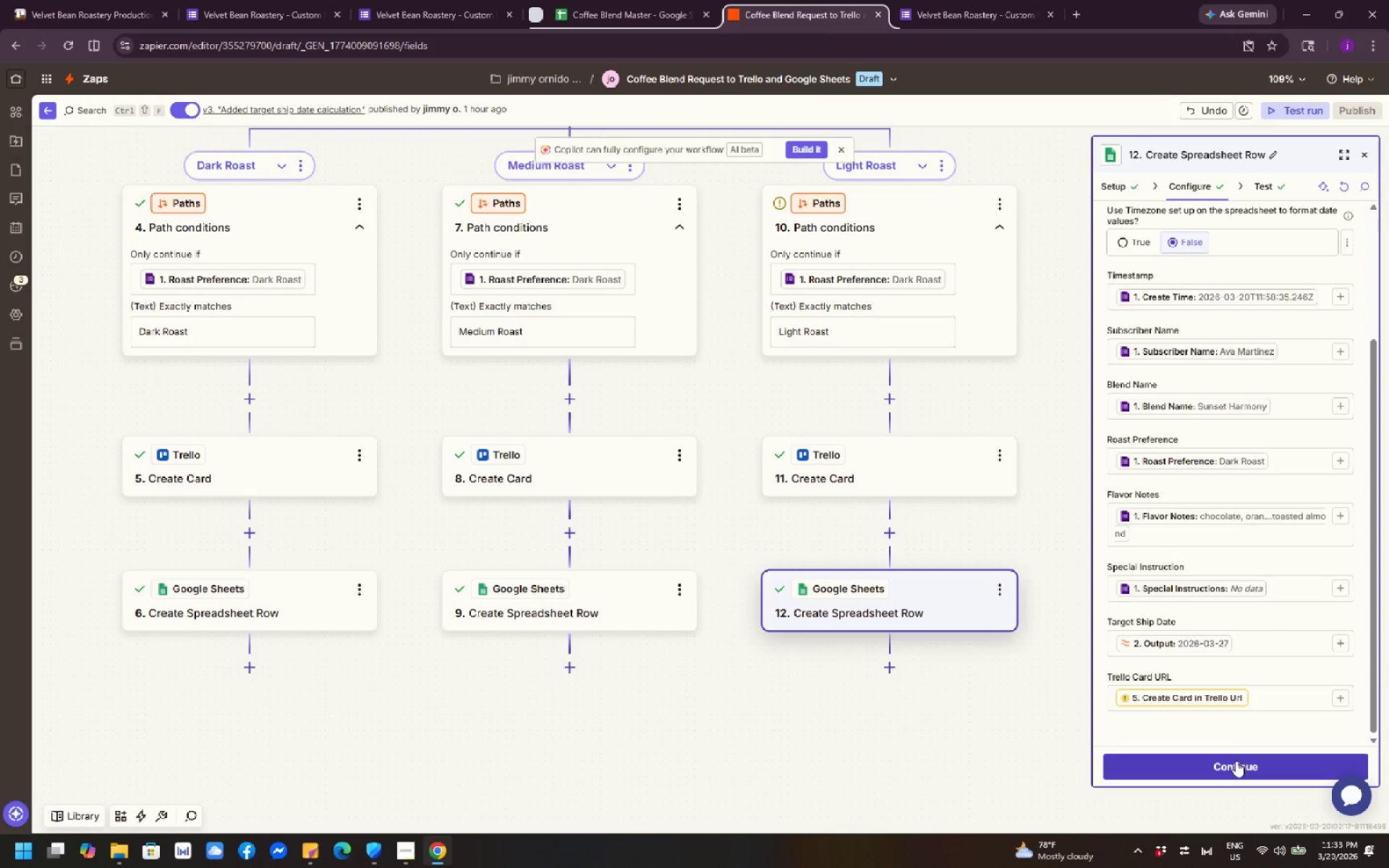 
left_click([1233, 765])
 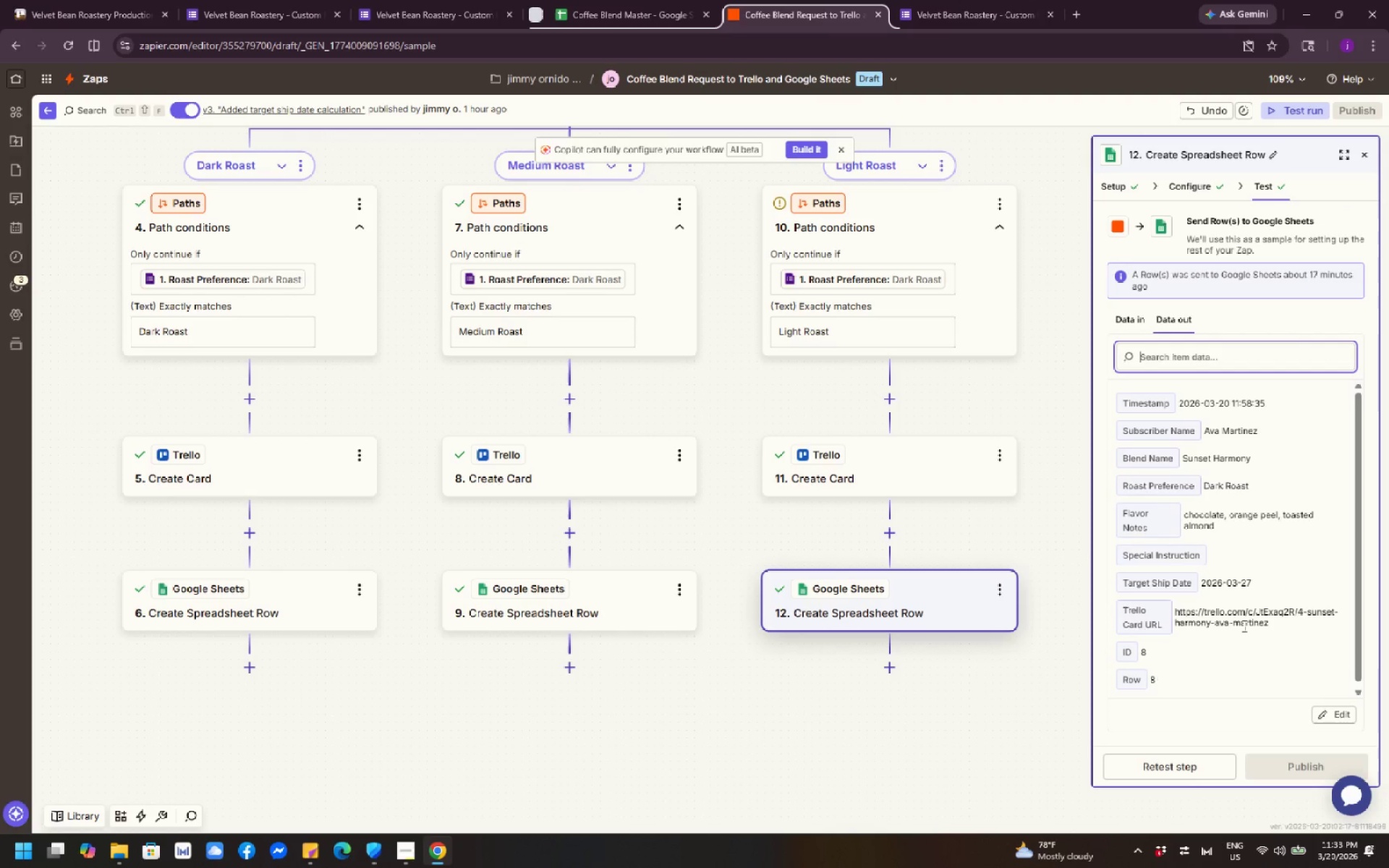 
scroll: coordinate [1243, 626], scroll_direction: down, amount: 13.0
 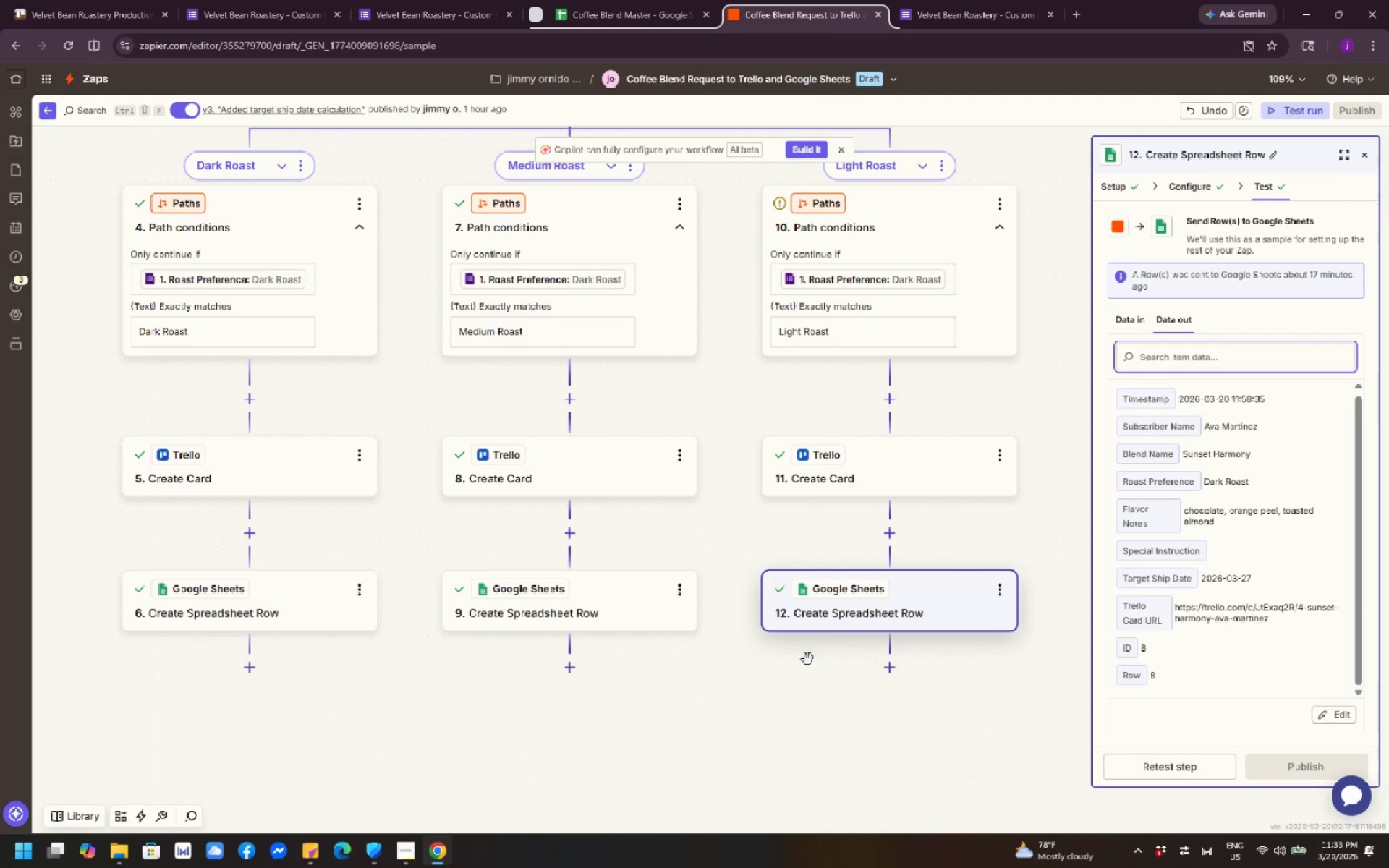 
scroll: coordinate [836, 544], scroll_direction: up, amount: 1.0
 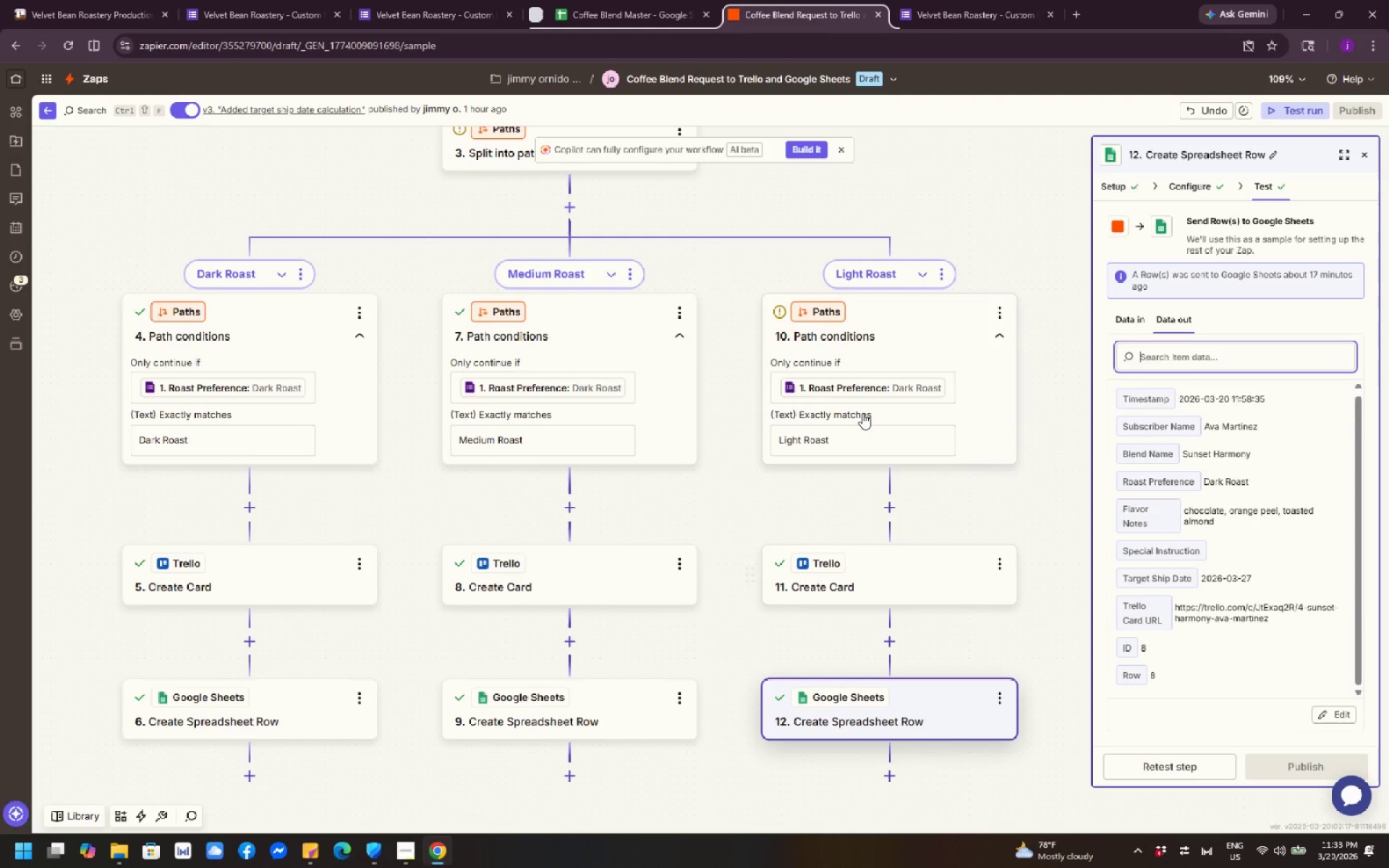 
left_click([921, 330])
 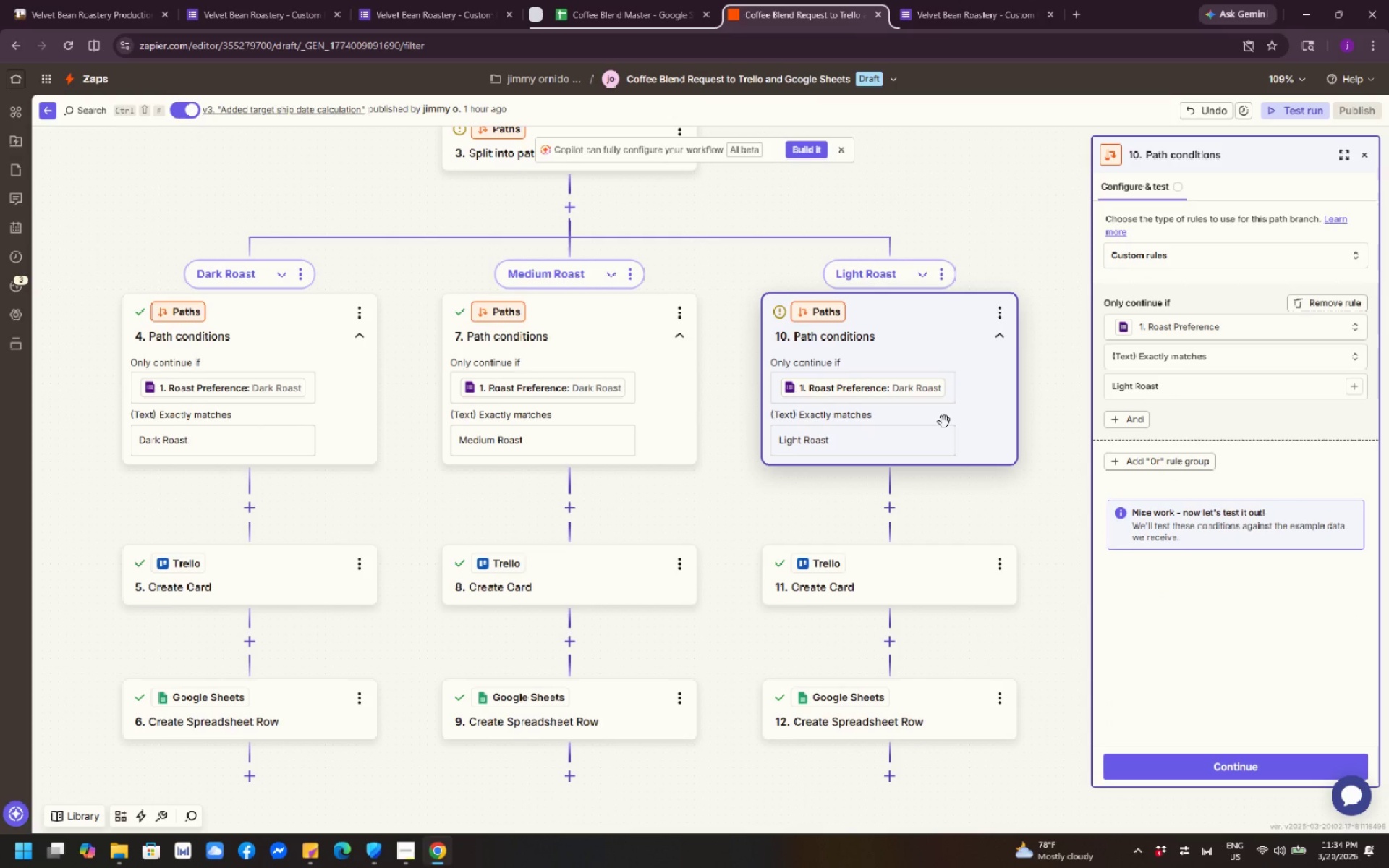 
wait(12.69)
 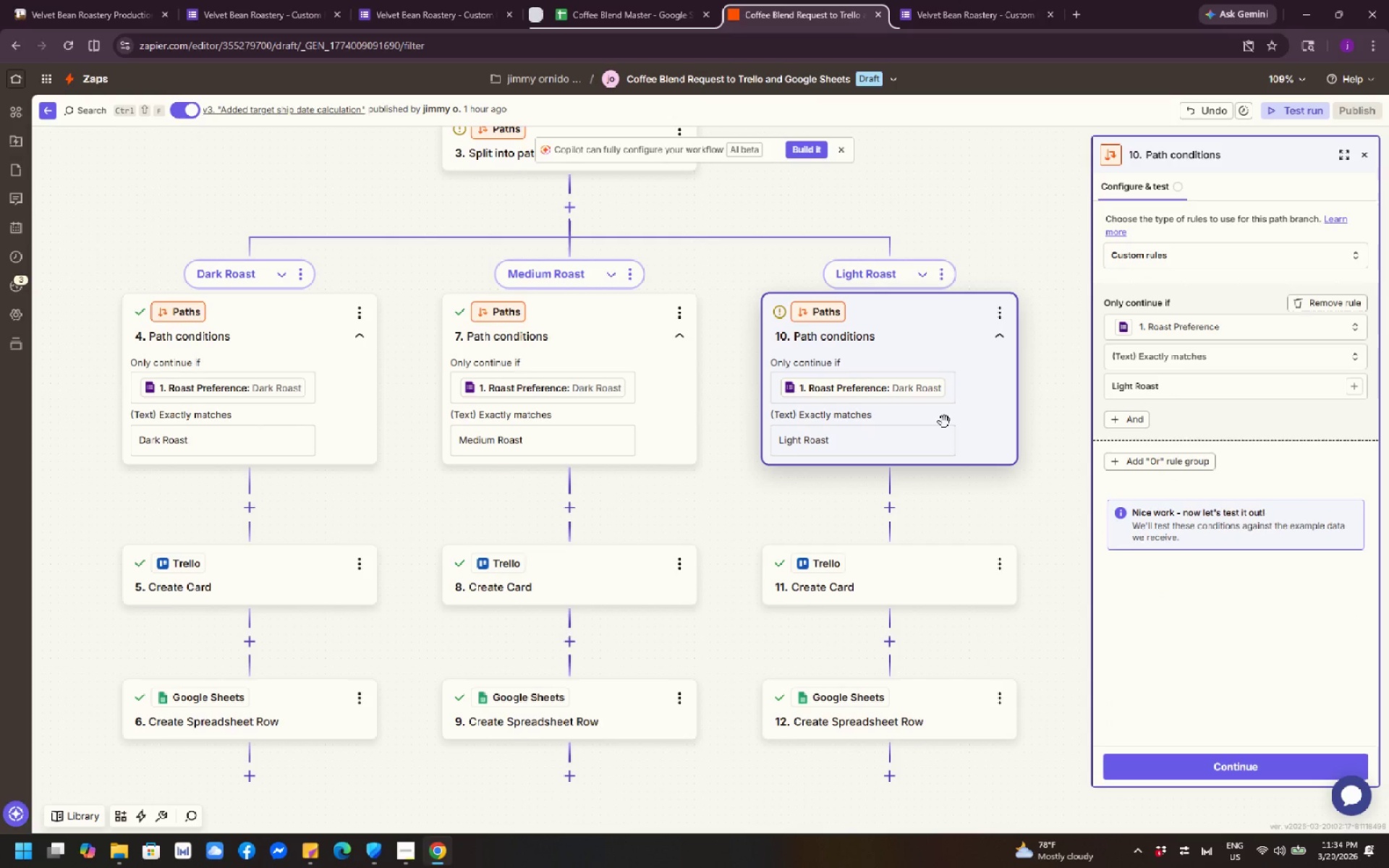 
left_click([784, 315])
 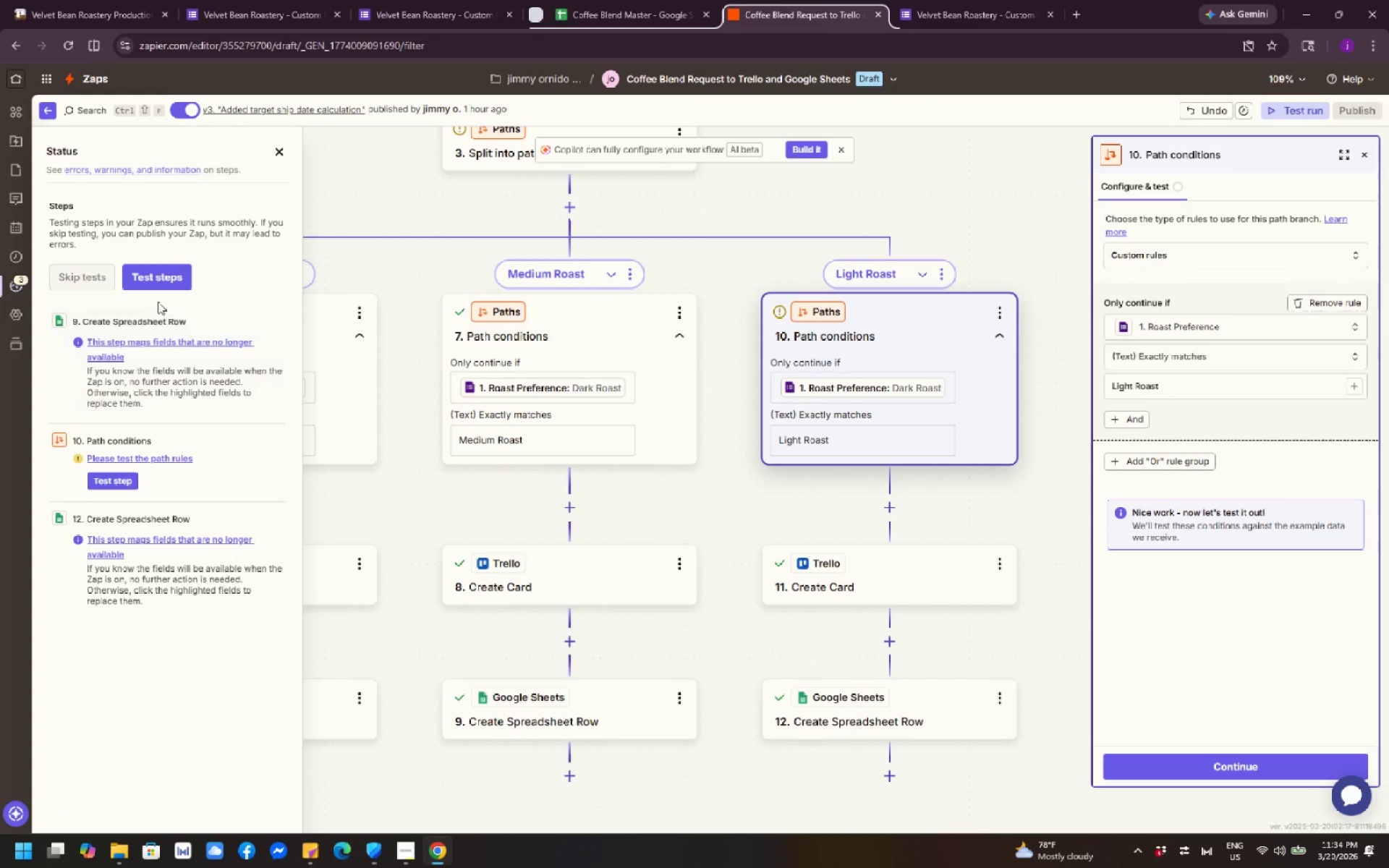 
left_click([152, 284])
 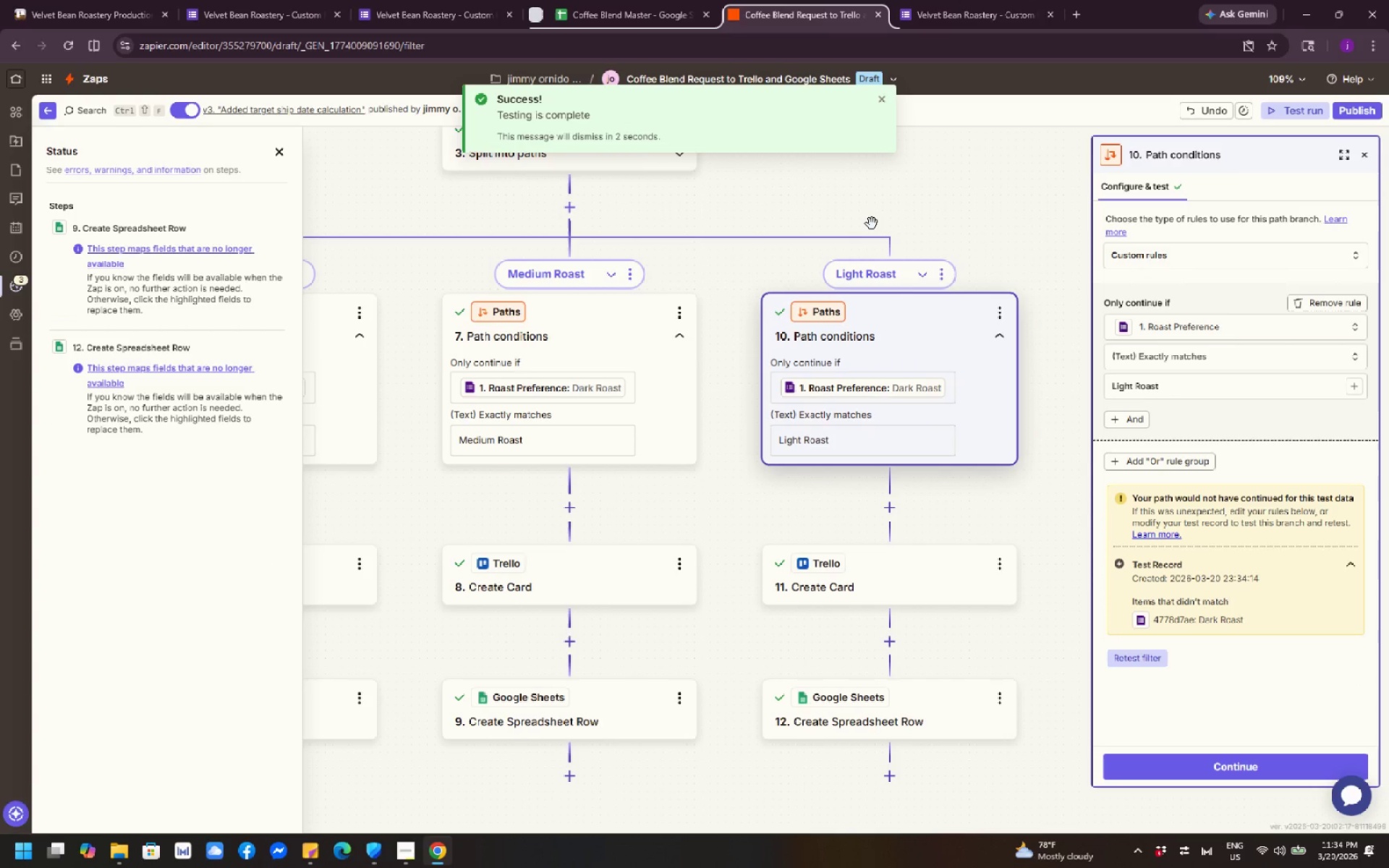 
wait(18.44)
 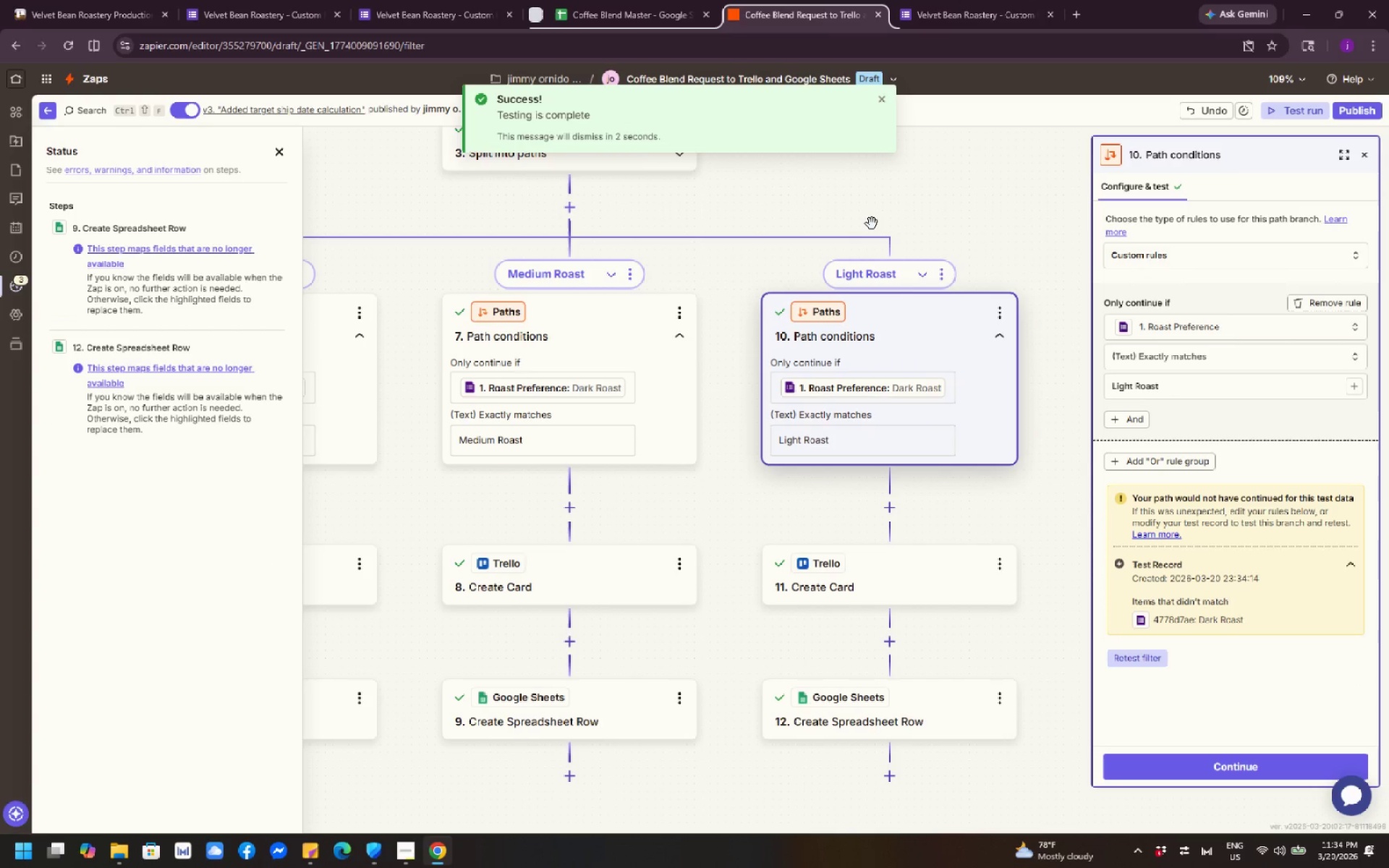 
left_click([598, 18])
 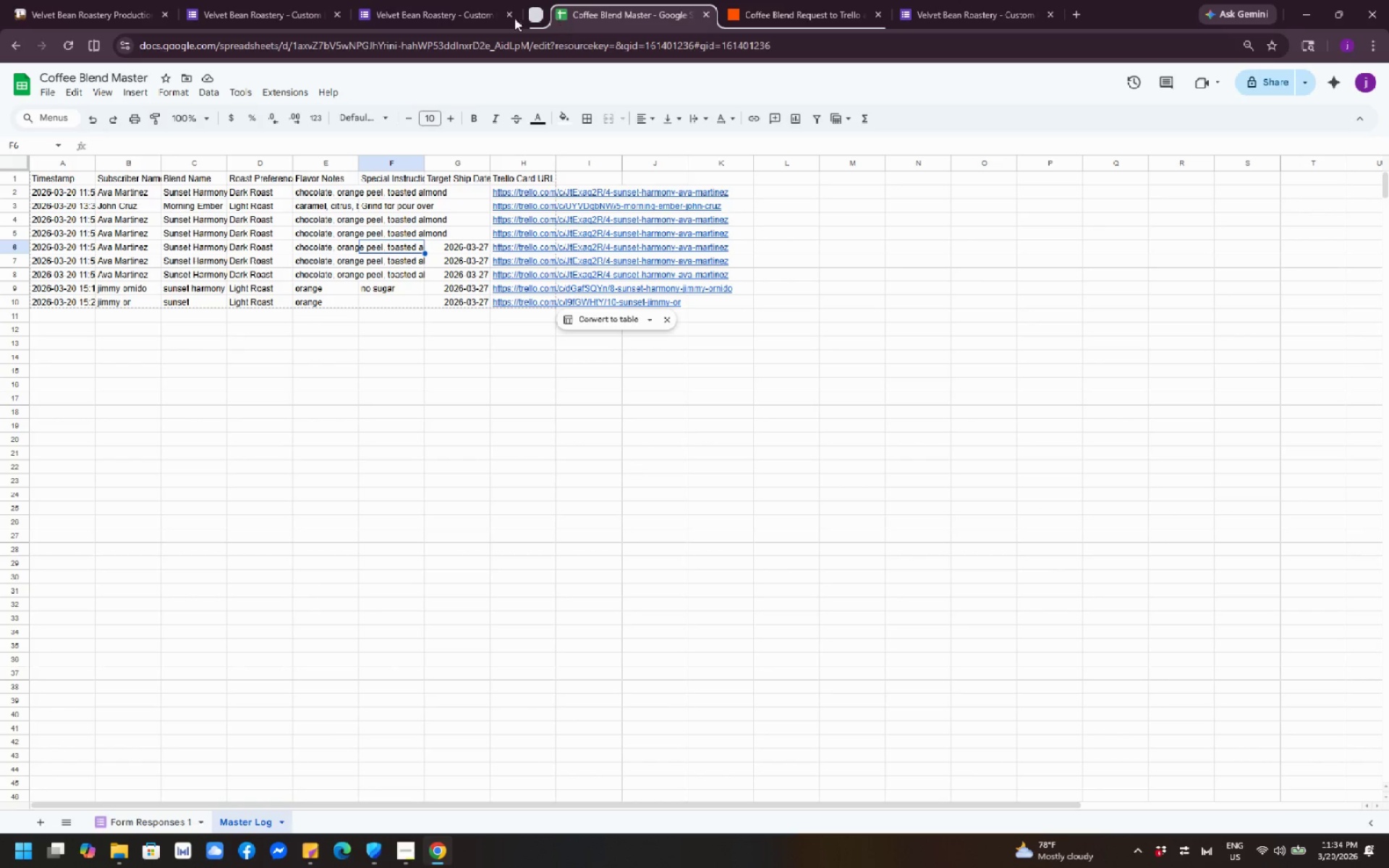 
mouse_move([449, 36])
 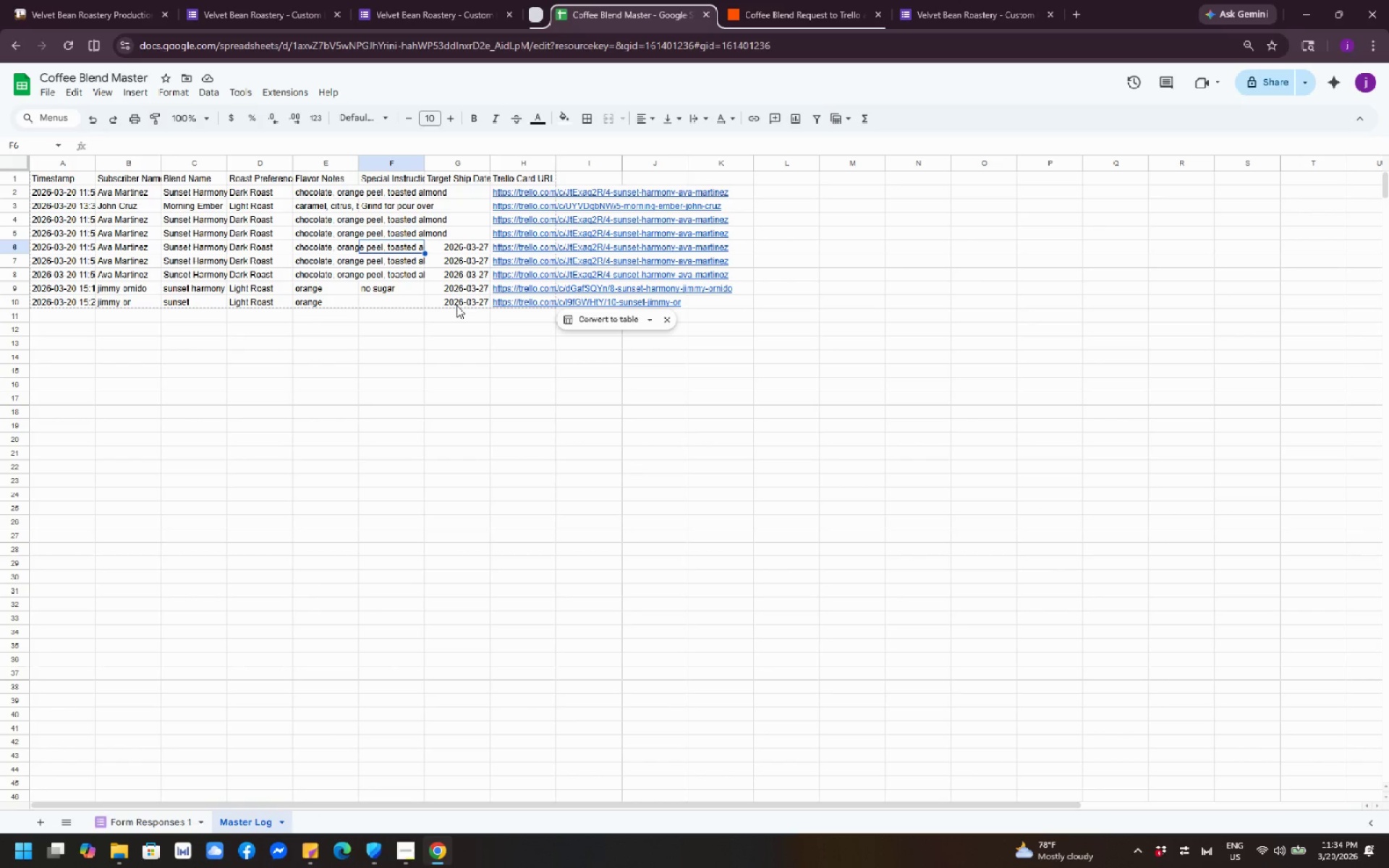 
wait(9.07)
 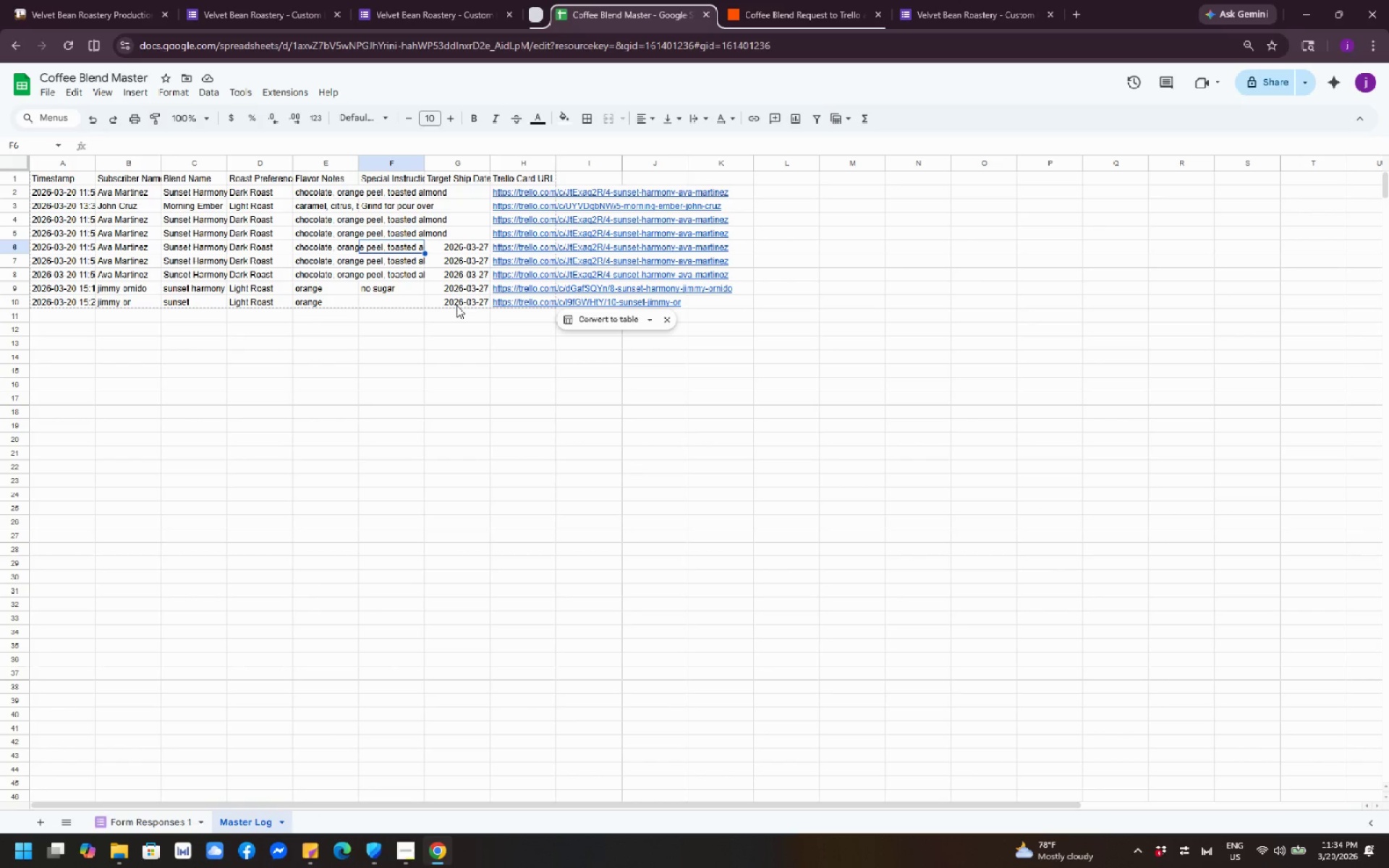 
scroll: coordinate [459, 336], scroll_direction: up, amount: 3.0
 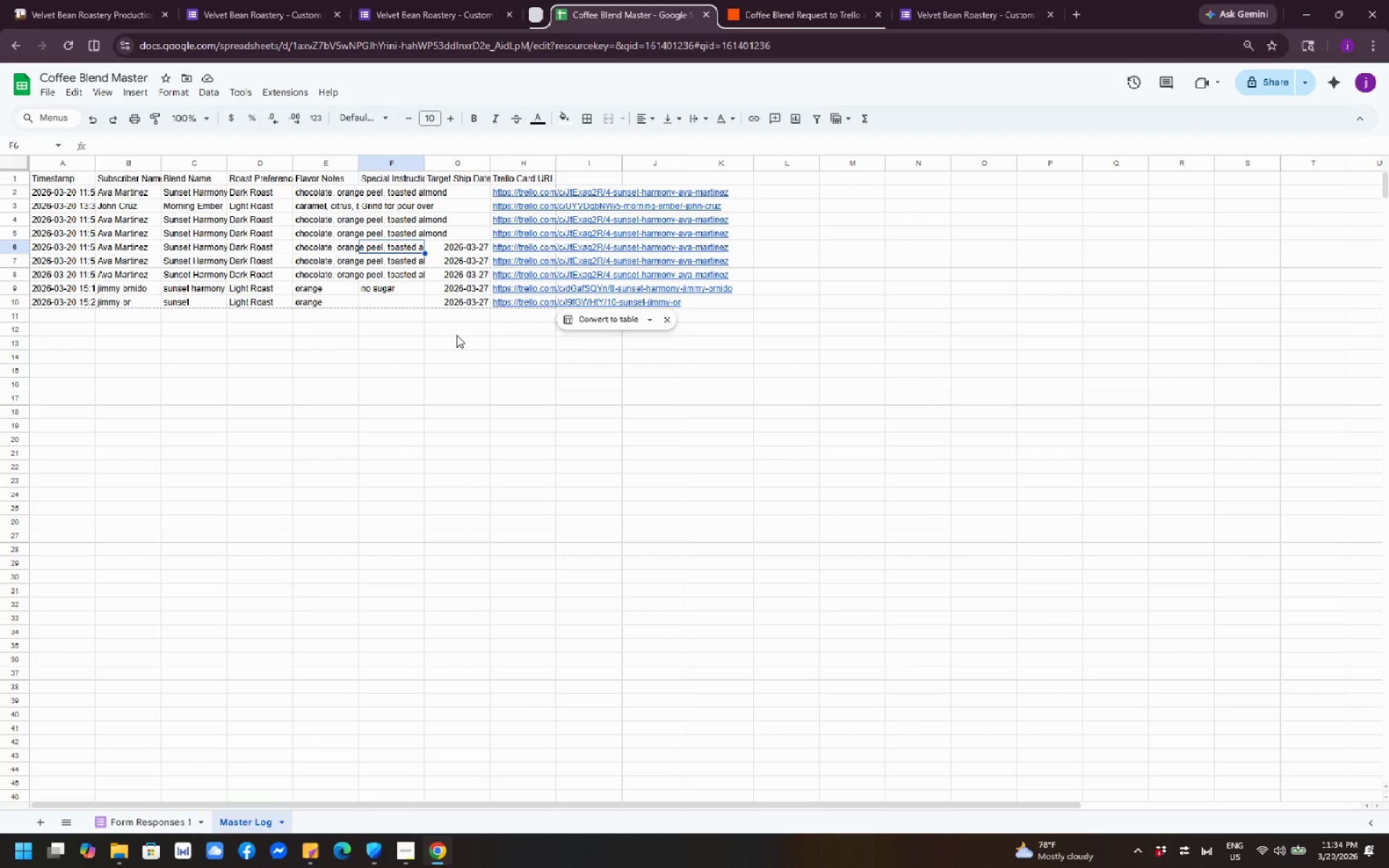 
left_click([250, 299])
 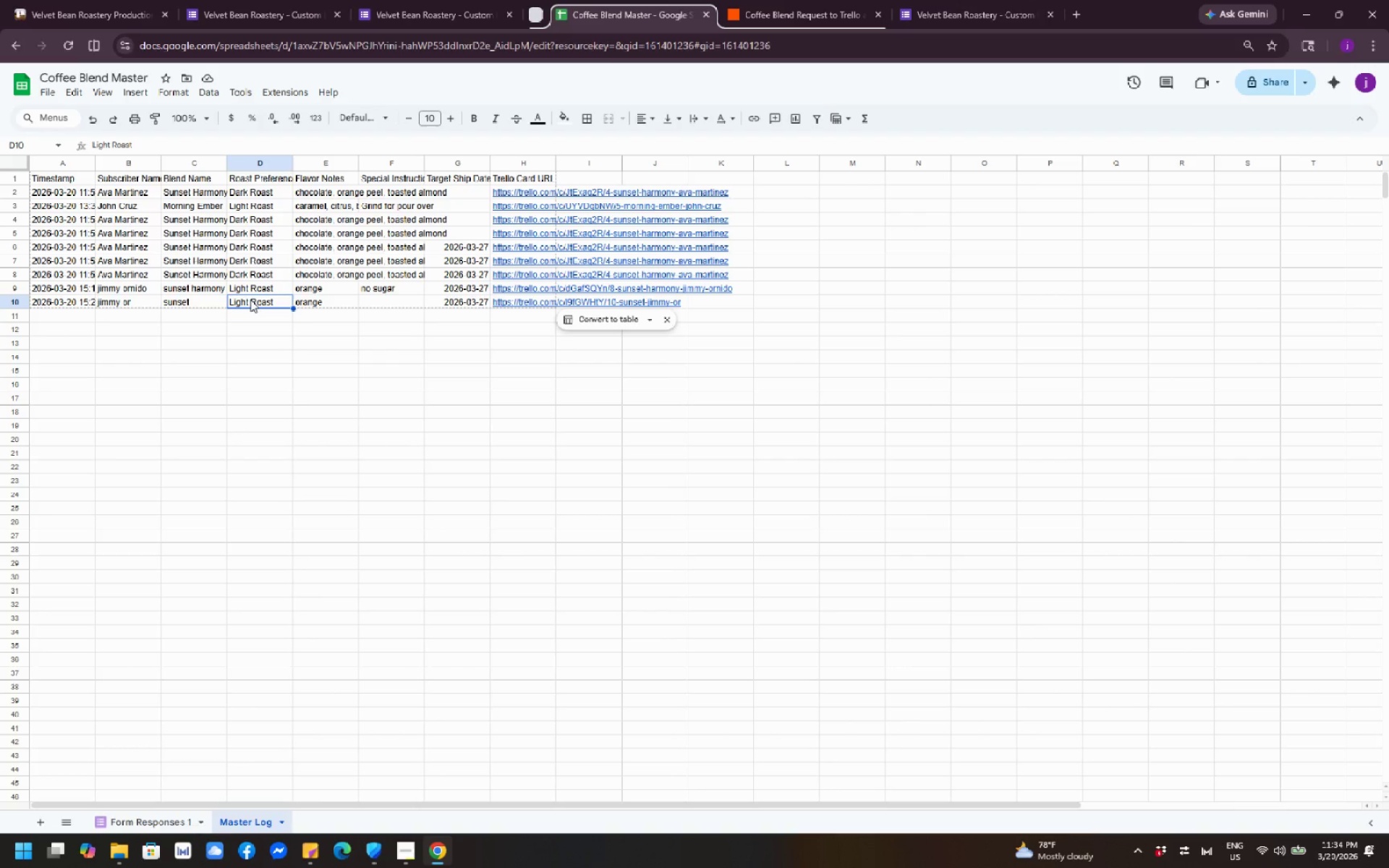 
wait(5.66)
 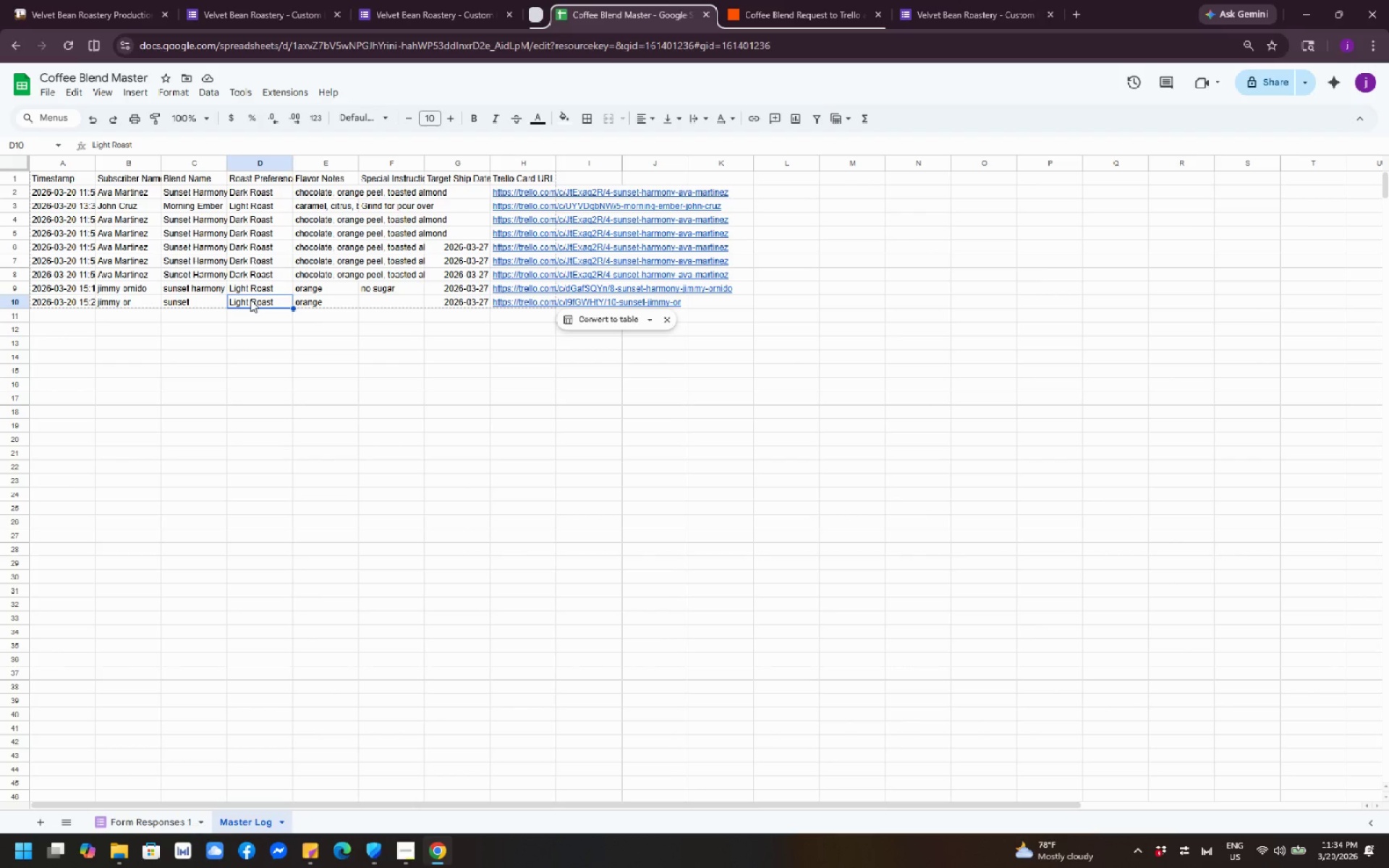 
left_click([815, 19])
 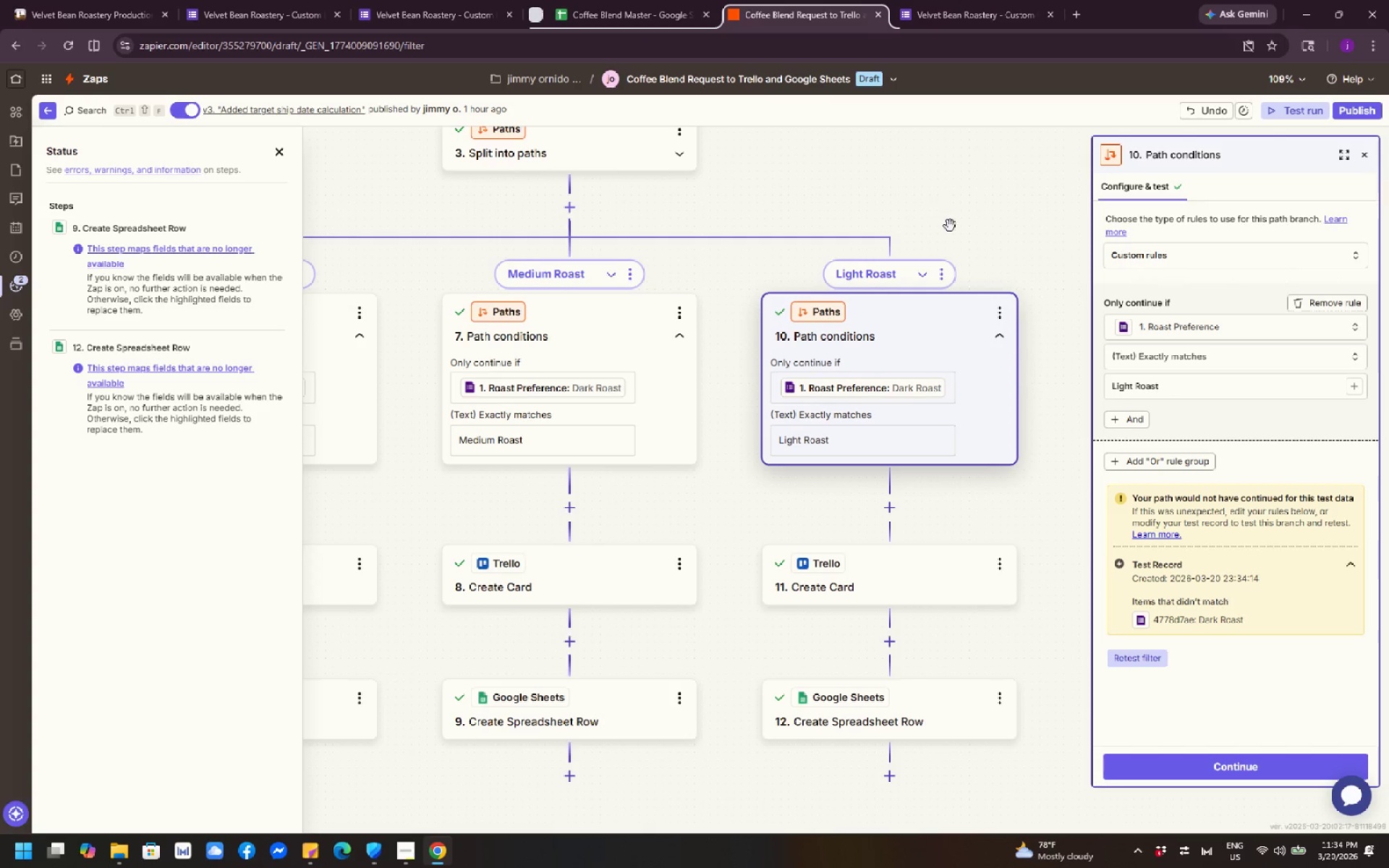 
left_click([966, 238])
 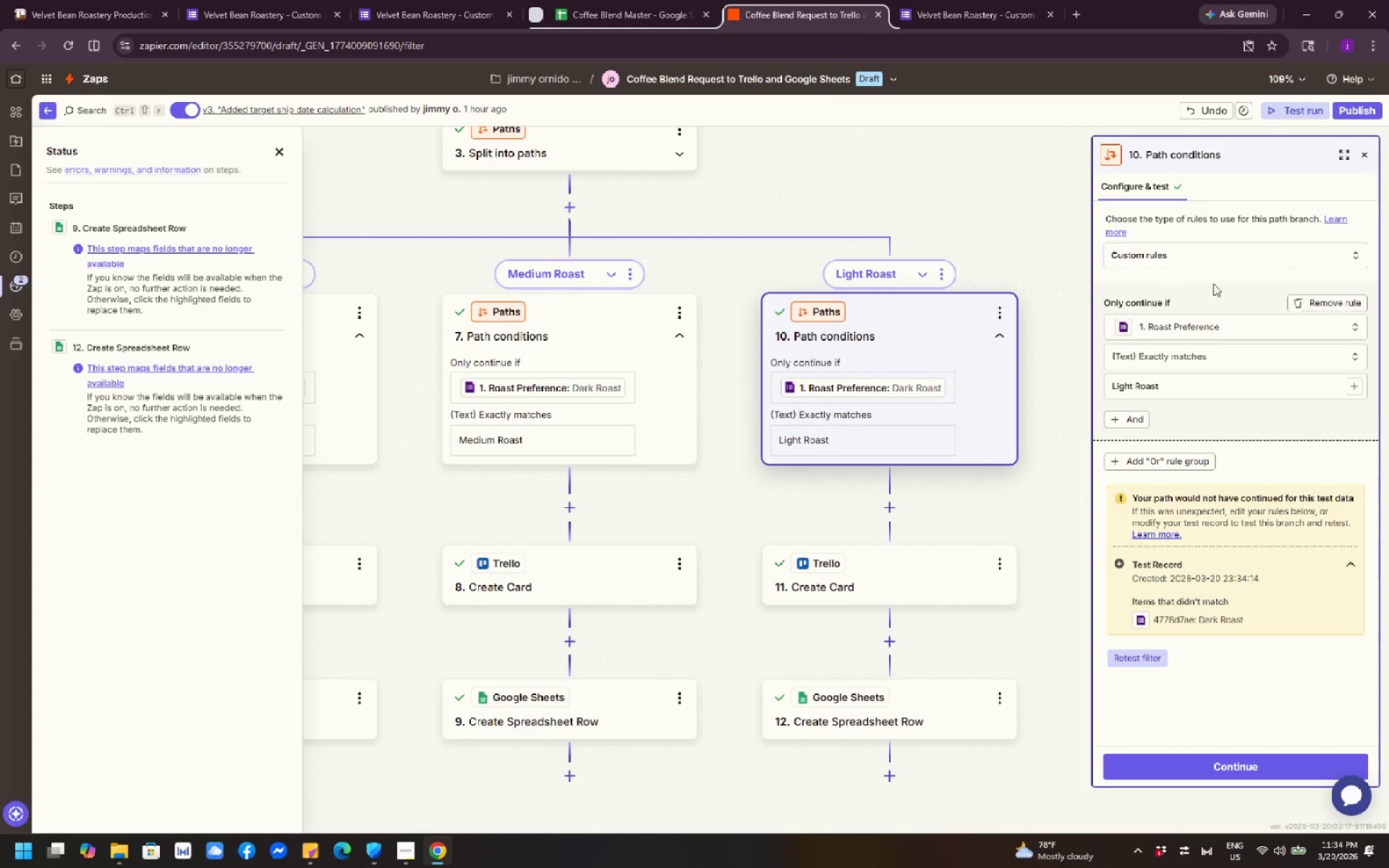 
left_click([1360, 112])
 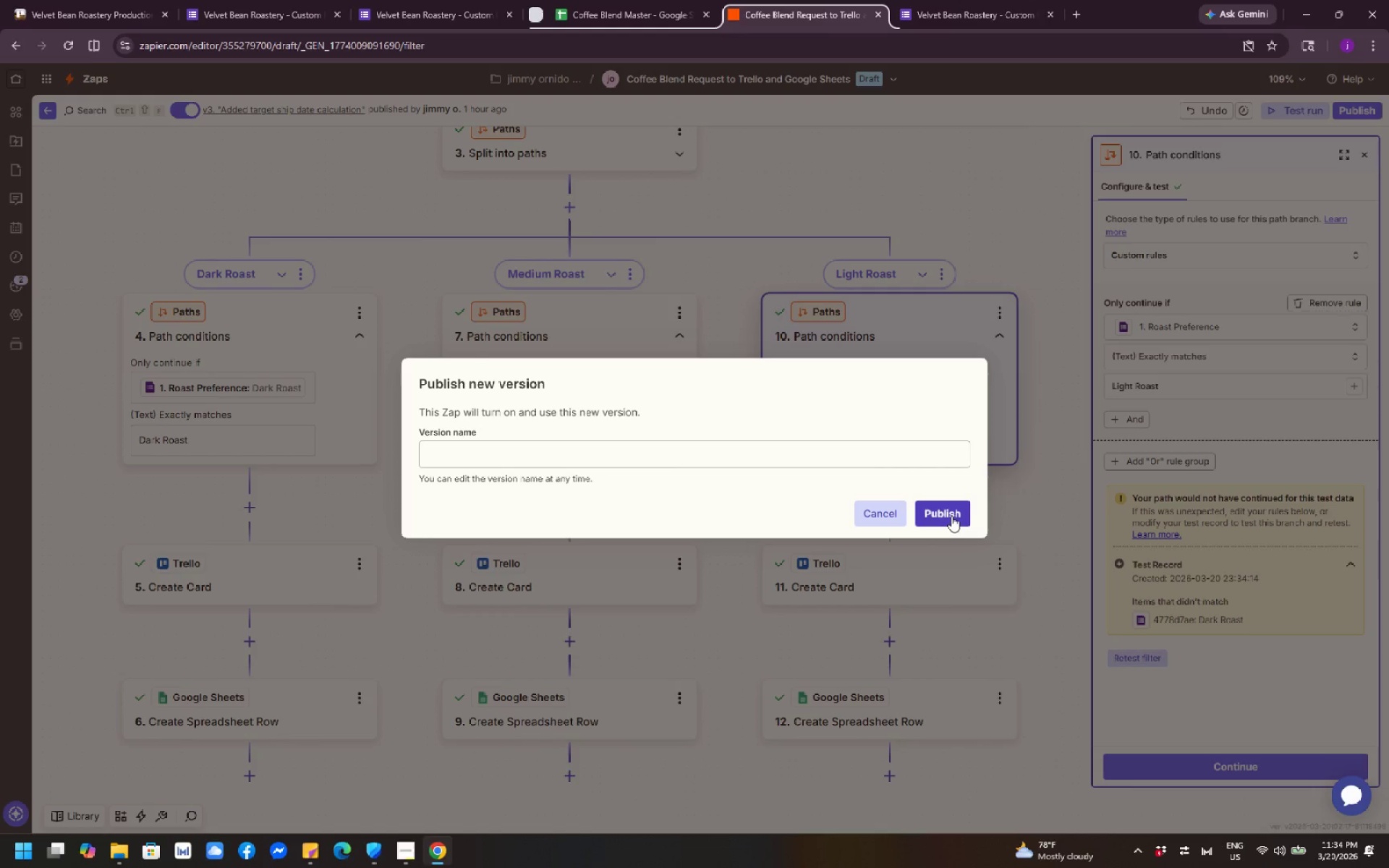 
left_click([951, 516])
 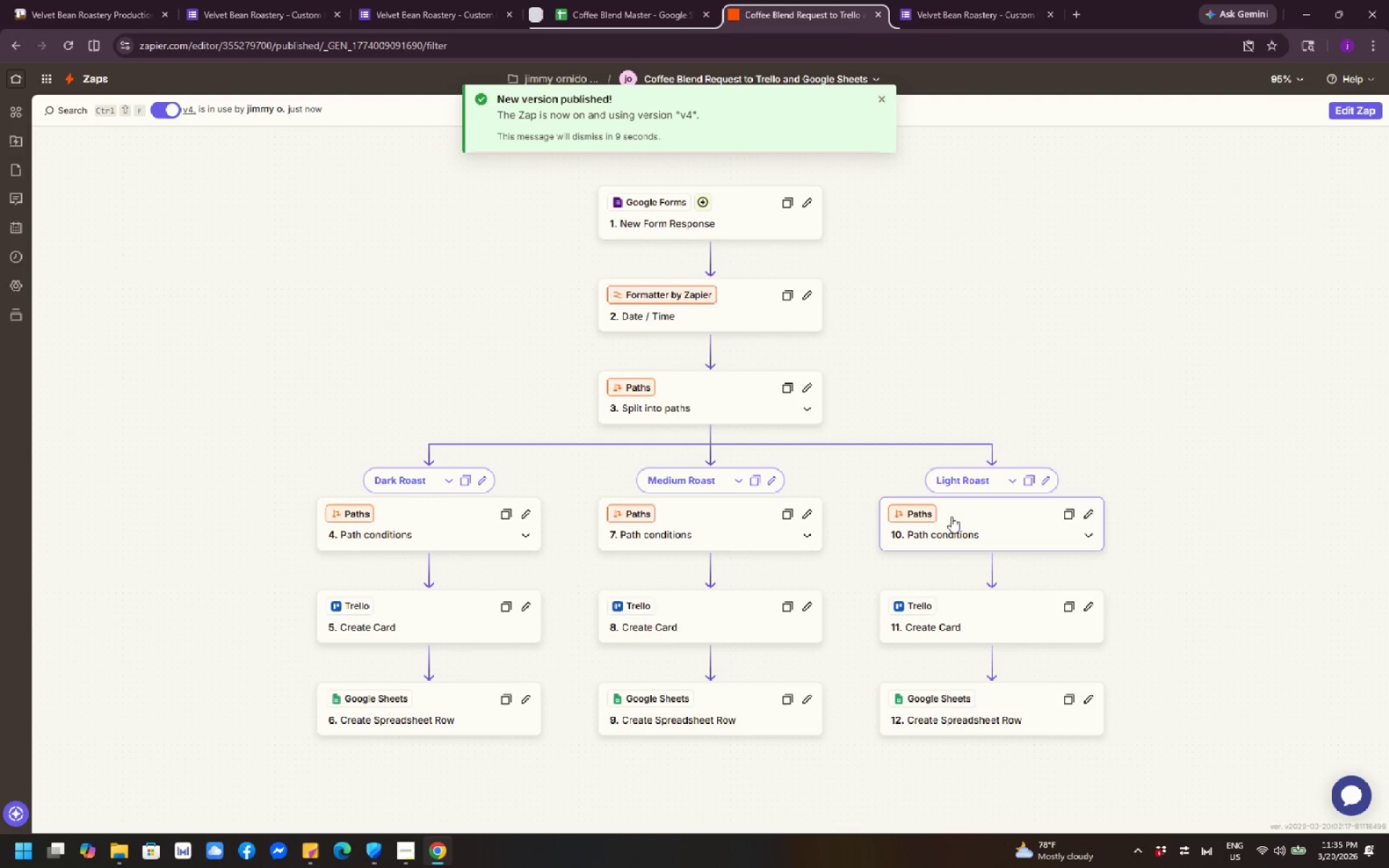 
wait(7.91)
 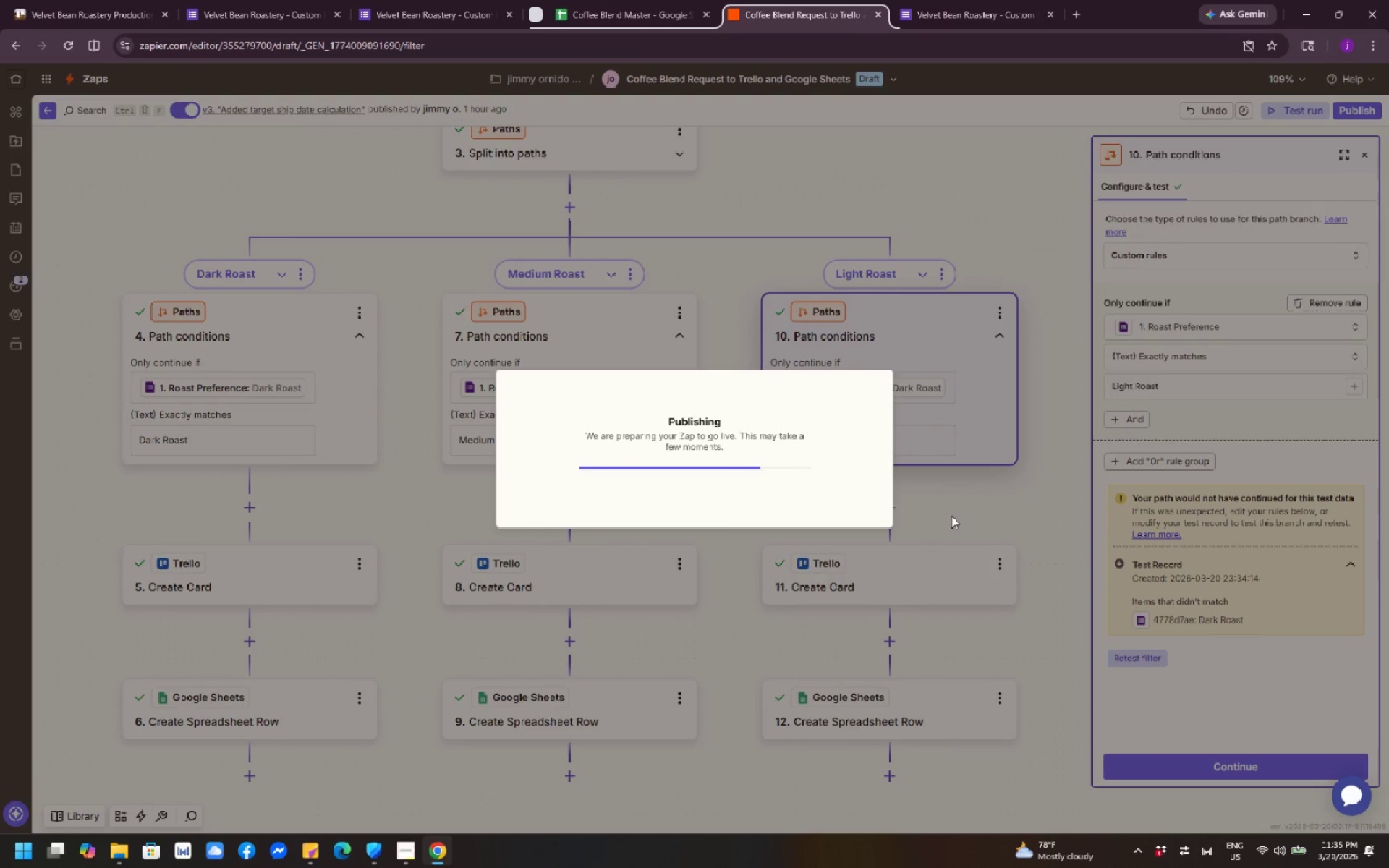 
left_click([1246, 351])
 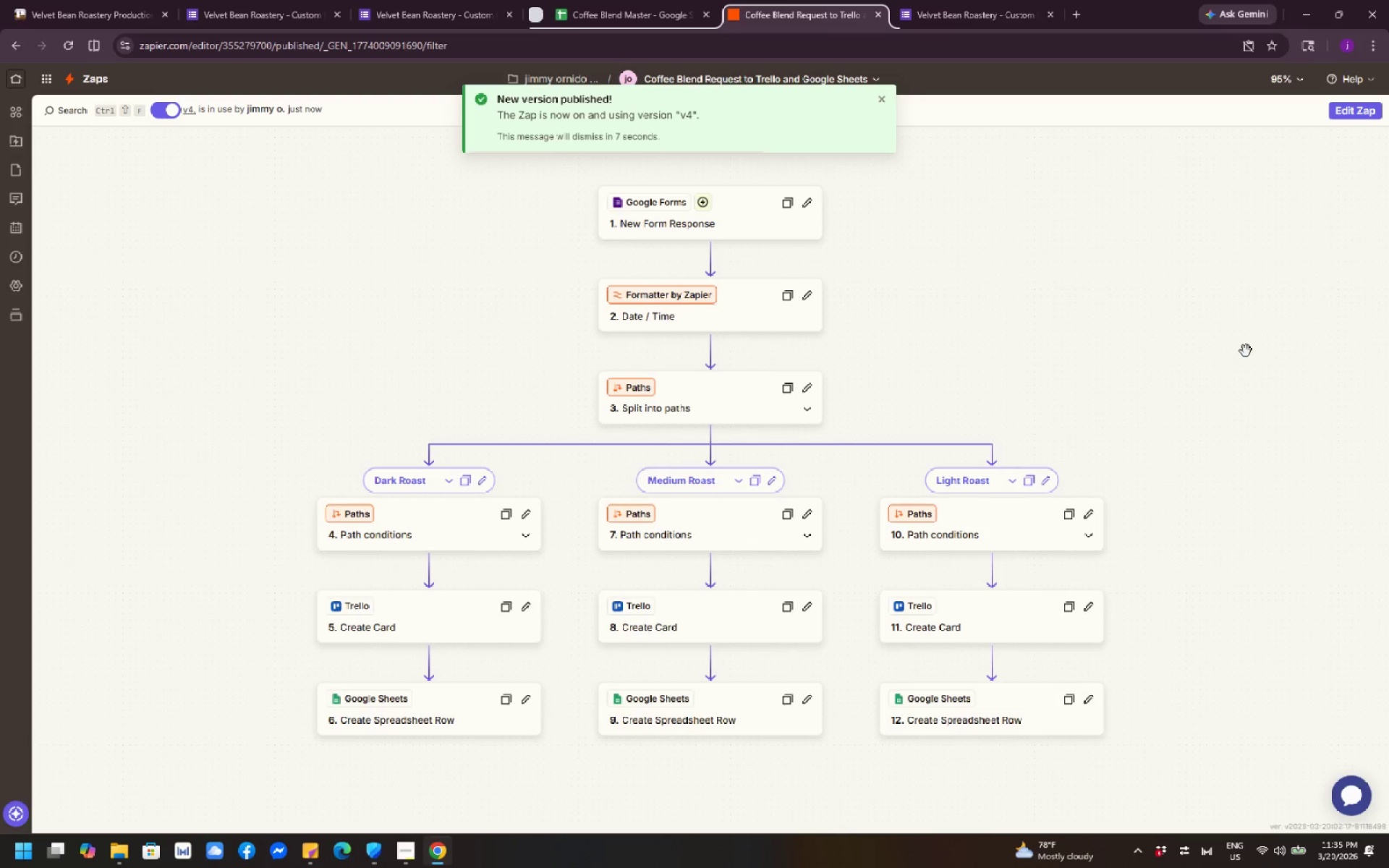 
scroll: coordinate [1246, 350], scroll_direction: down, amount: 2.0
 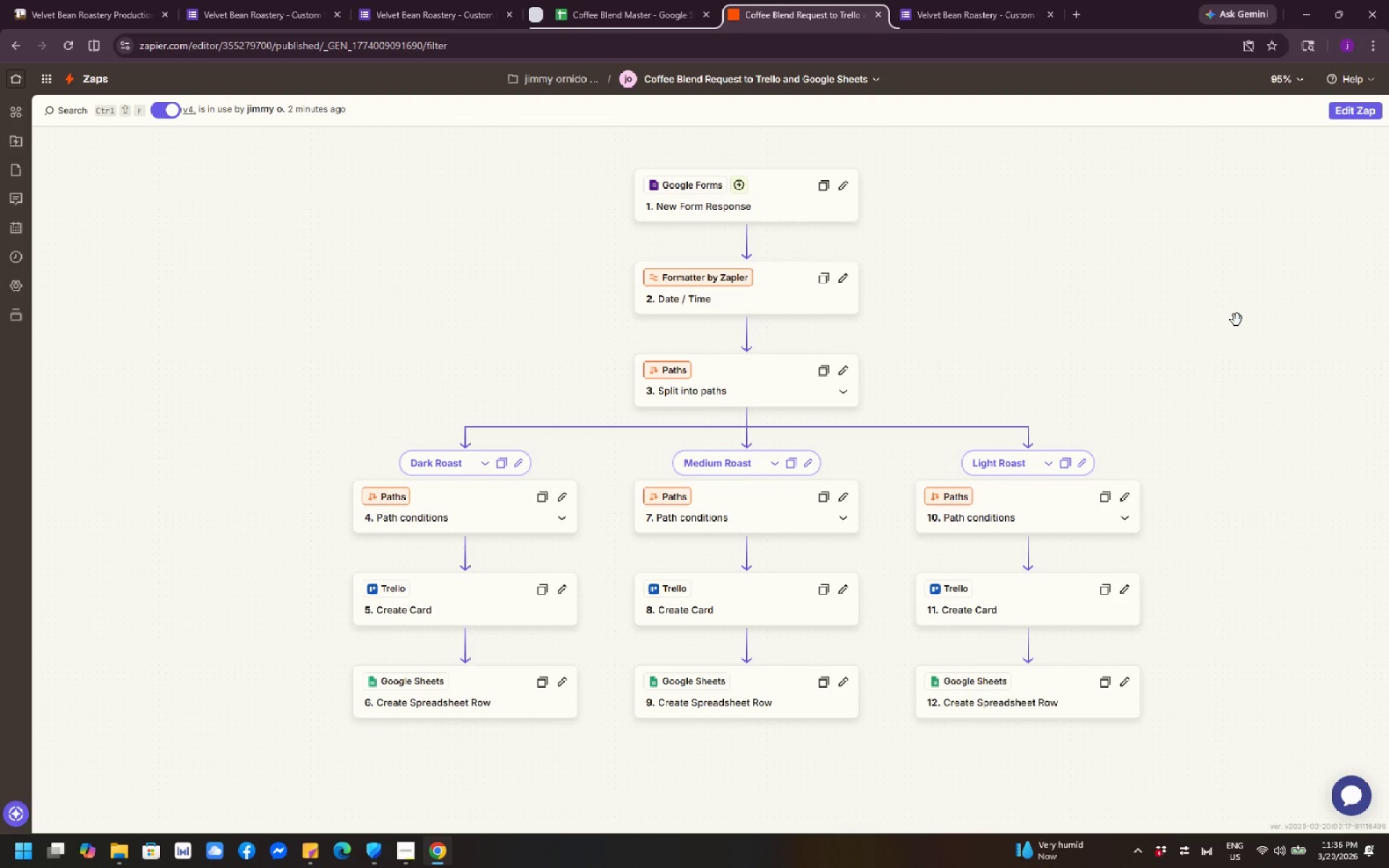 
wait(95.63)
 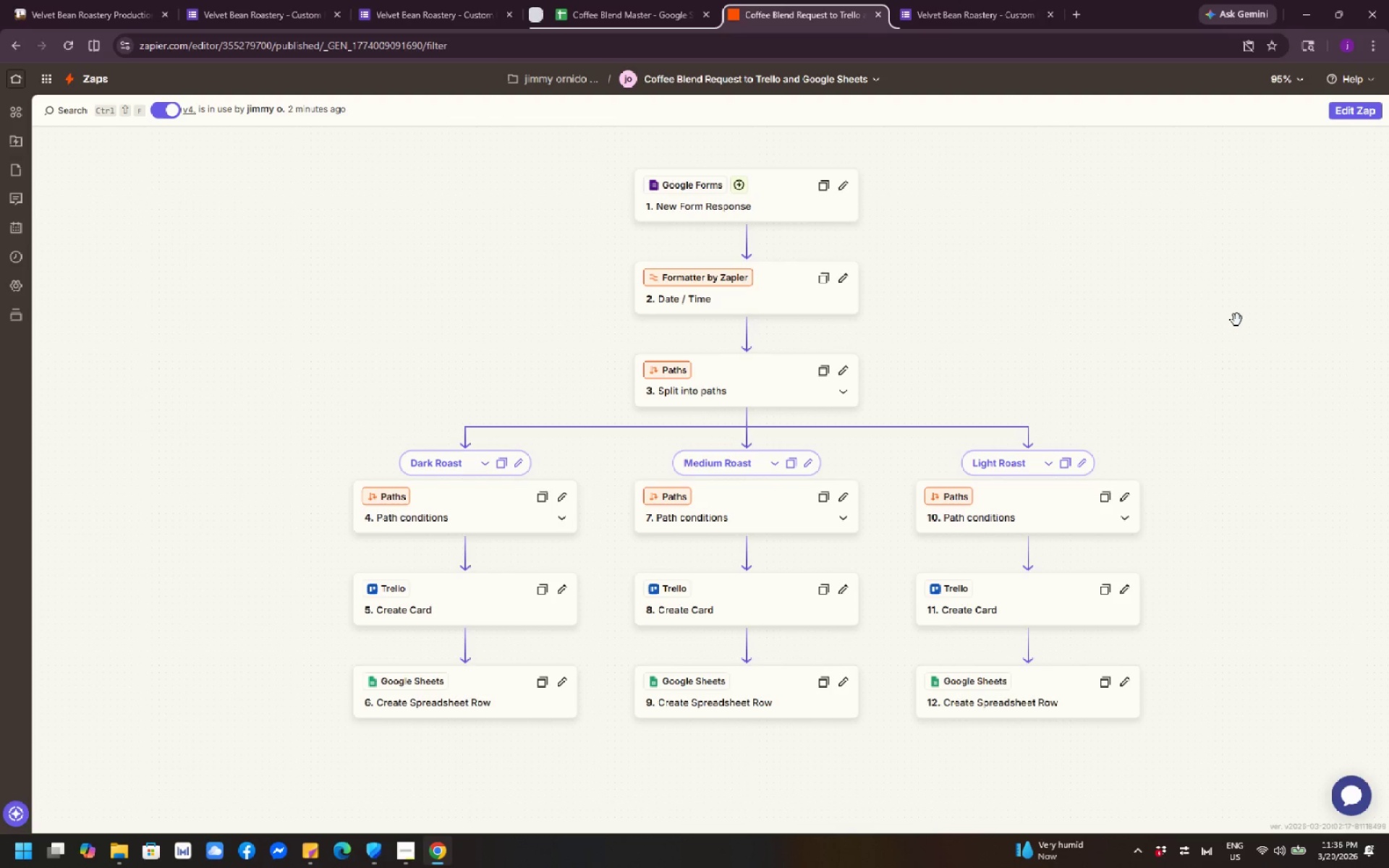 
left_click([576, 10])
 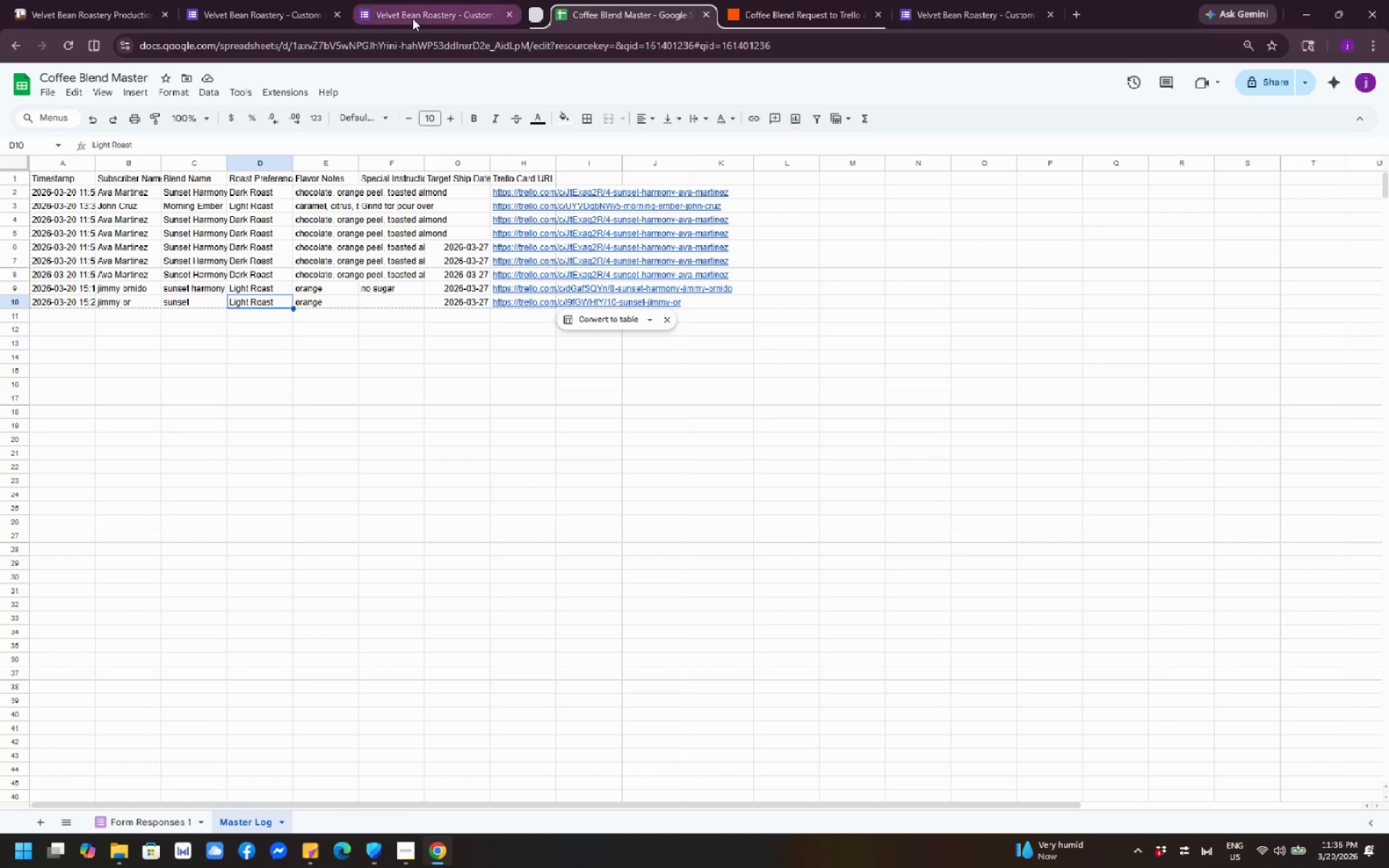 
left_click([412, 18])
 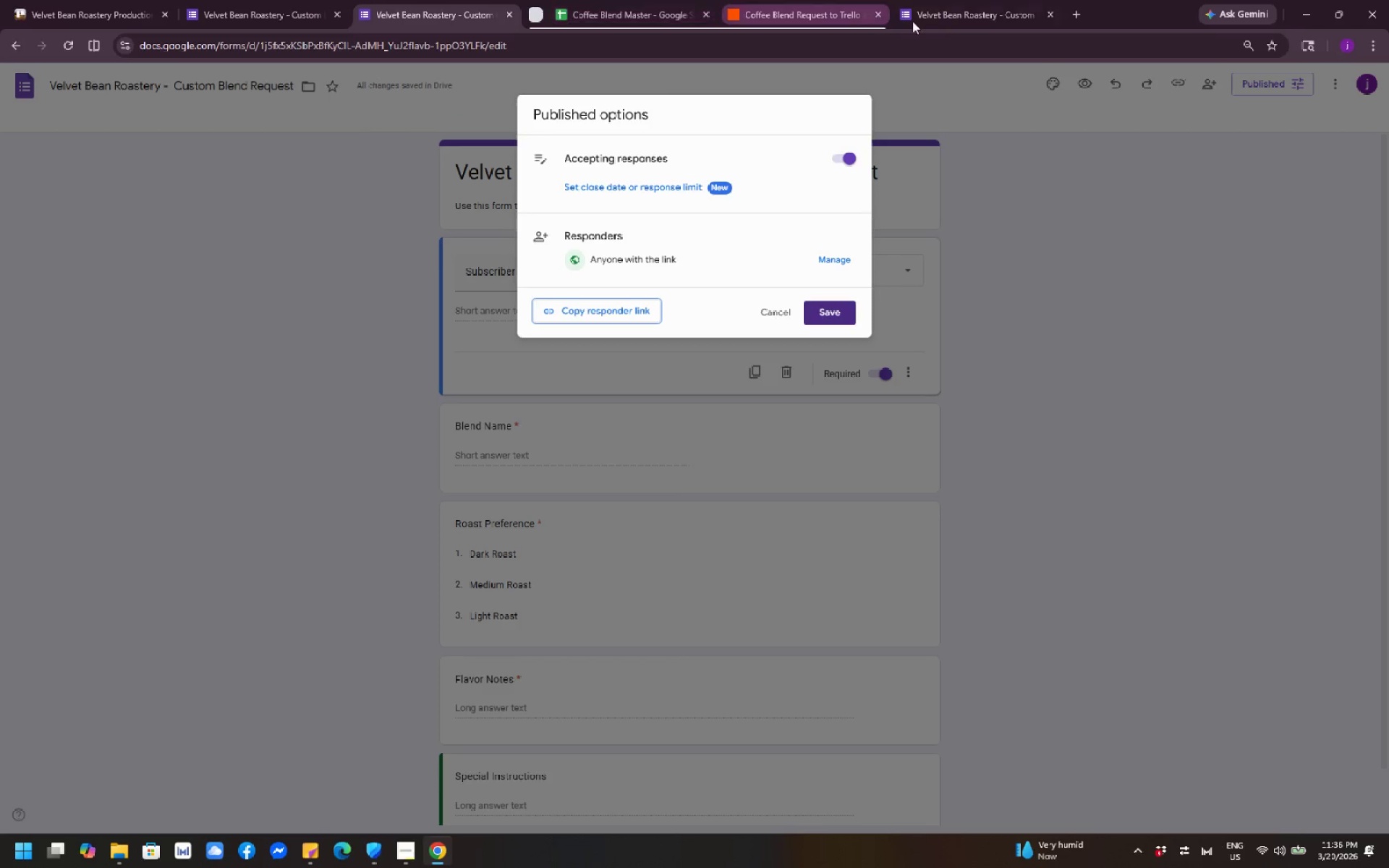 
left_click([951, 17])
 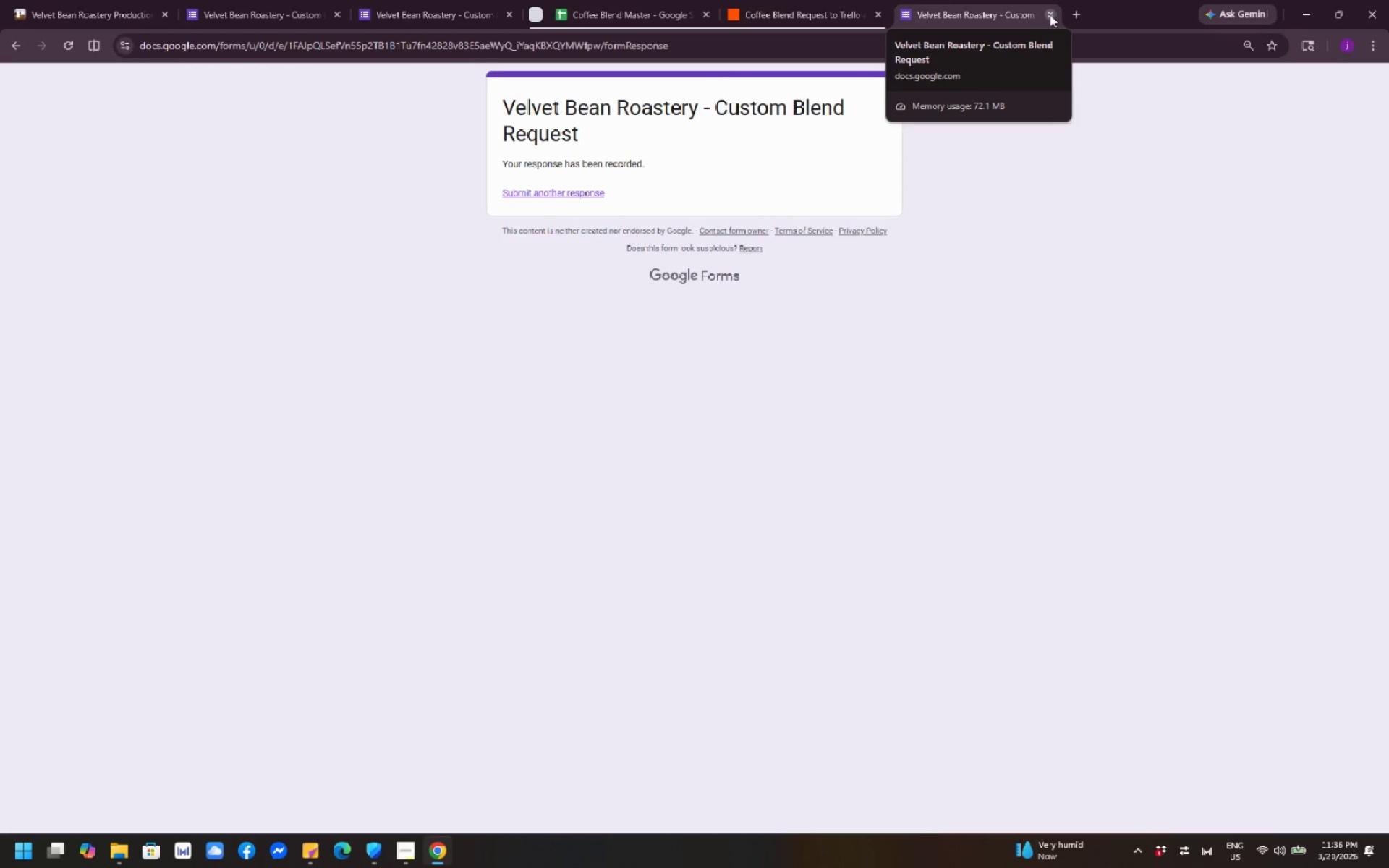 
wait(7.3)
 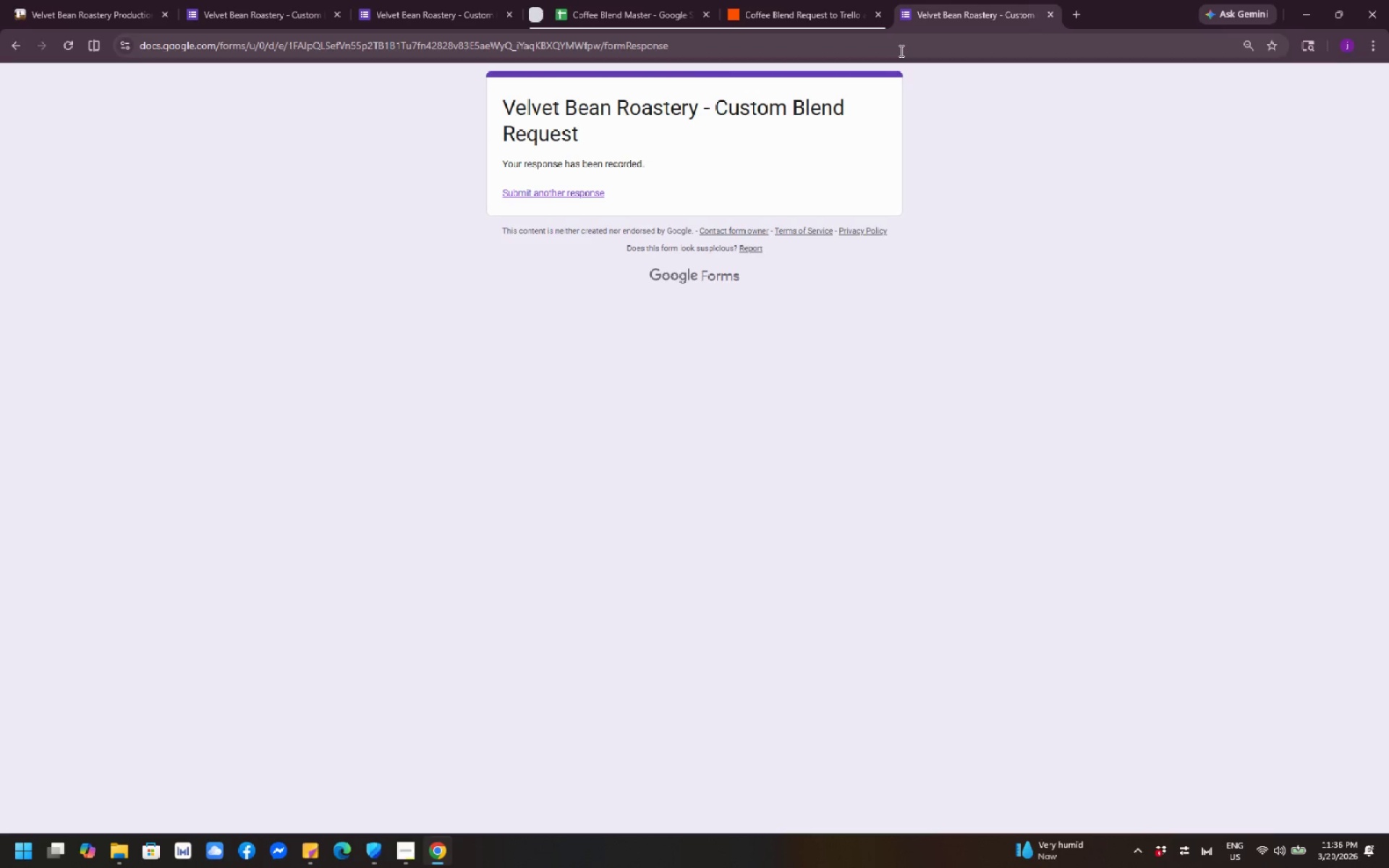 
left_click([596, 195])
 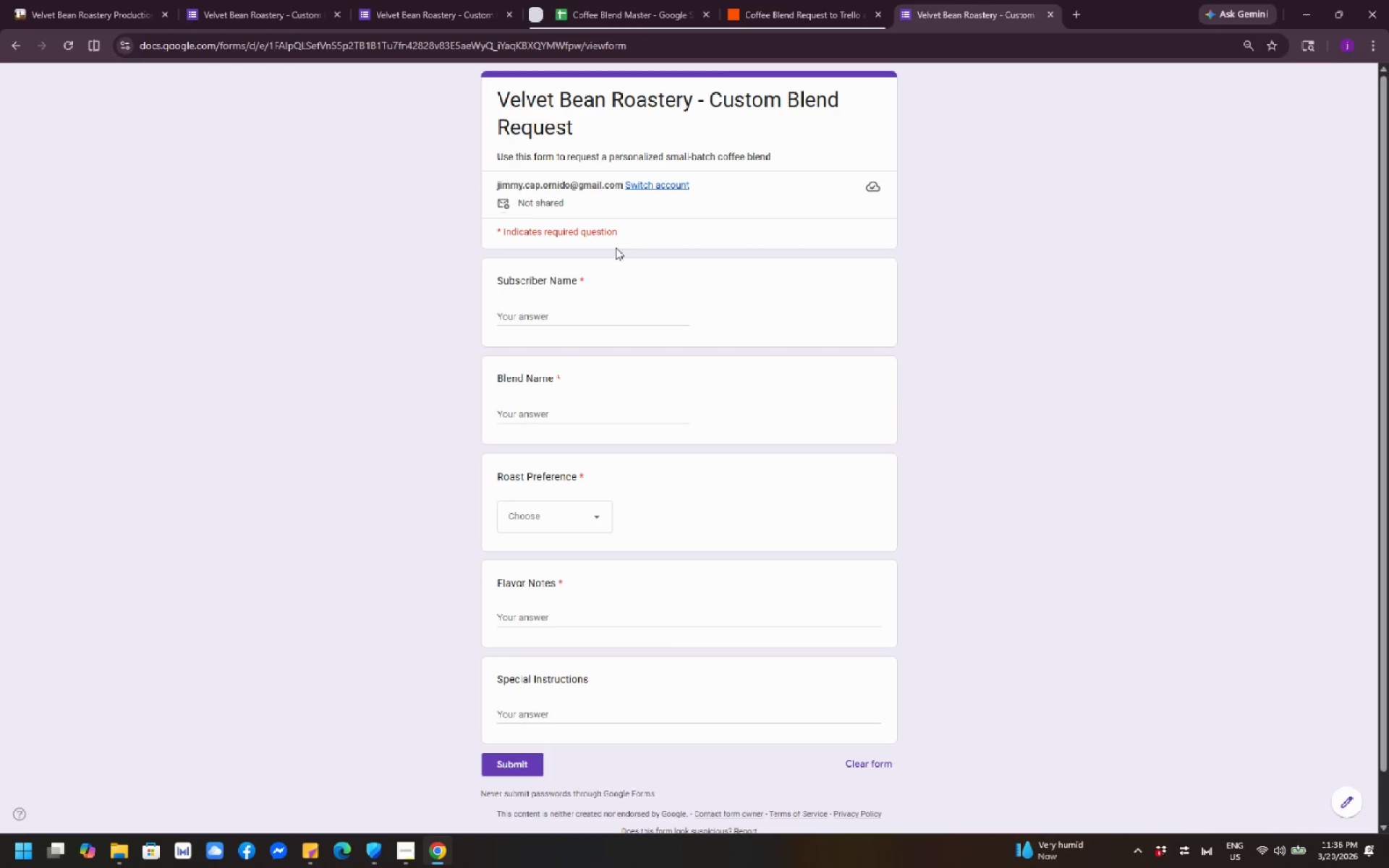 
left_click([574, 323])
 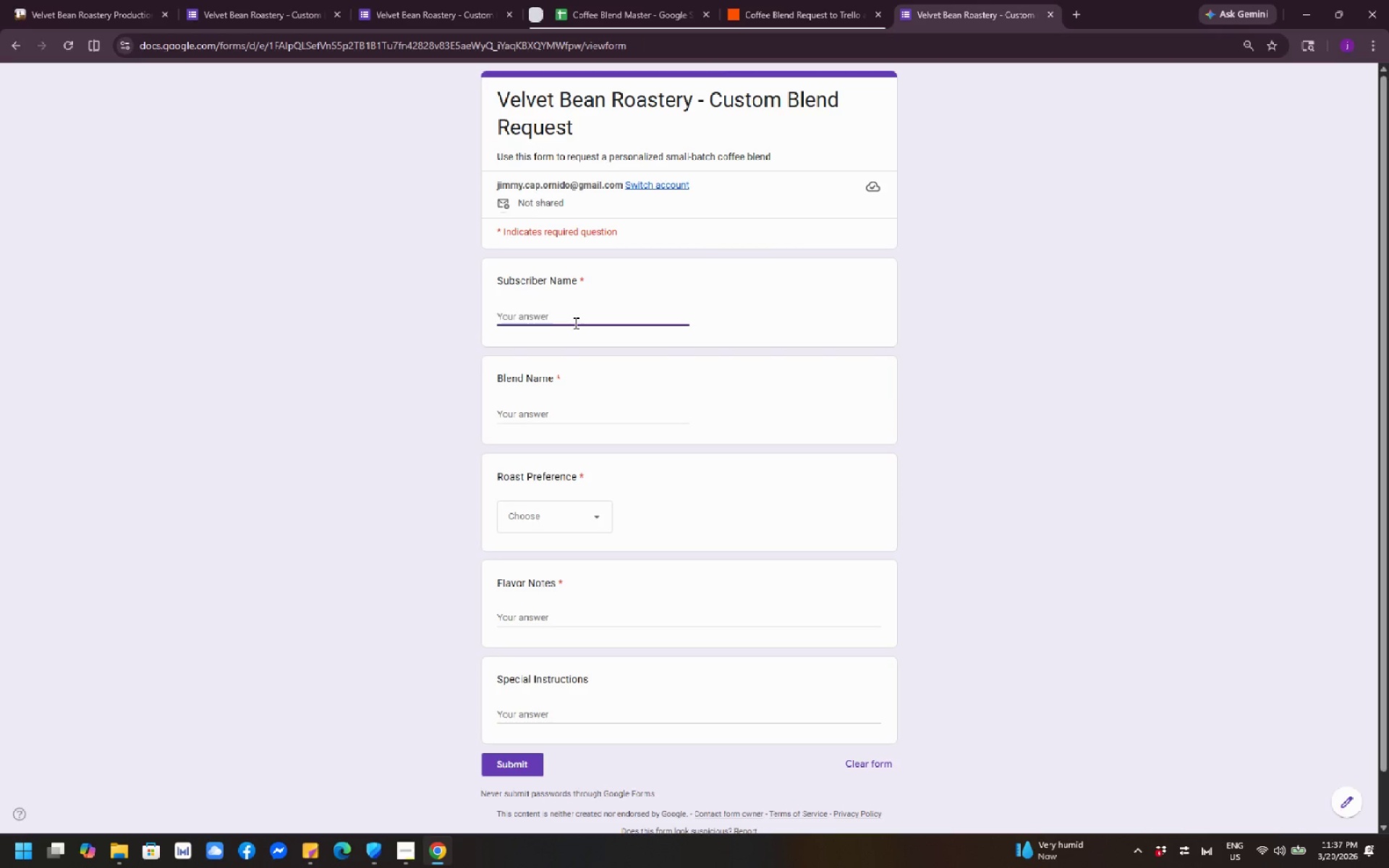 
wait(8.66)
 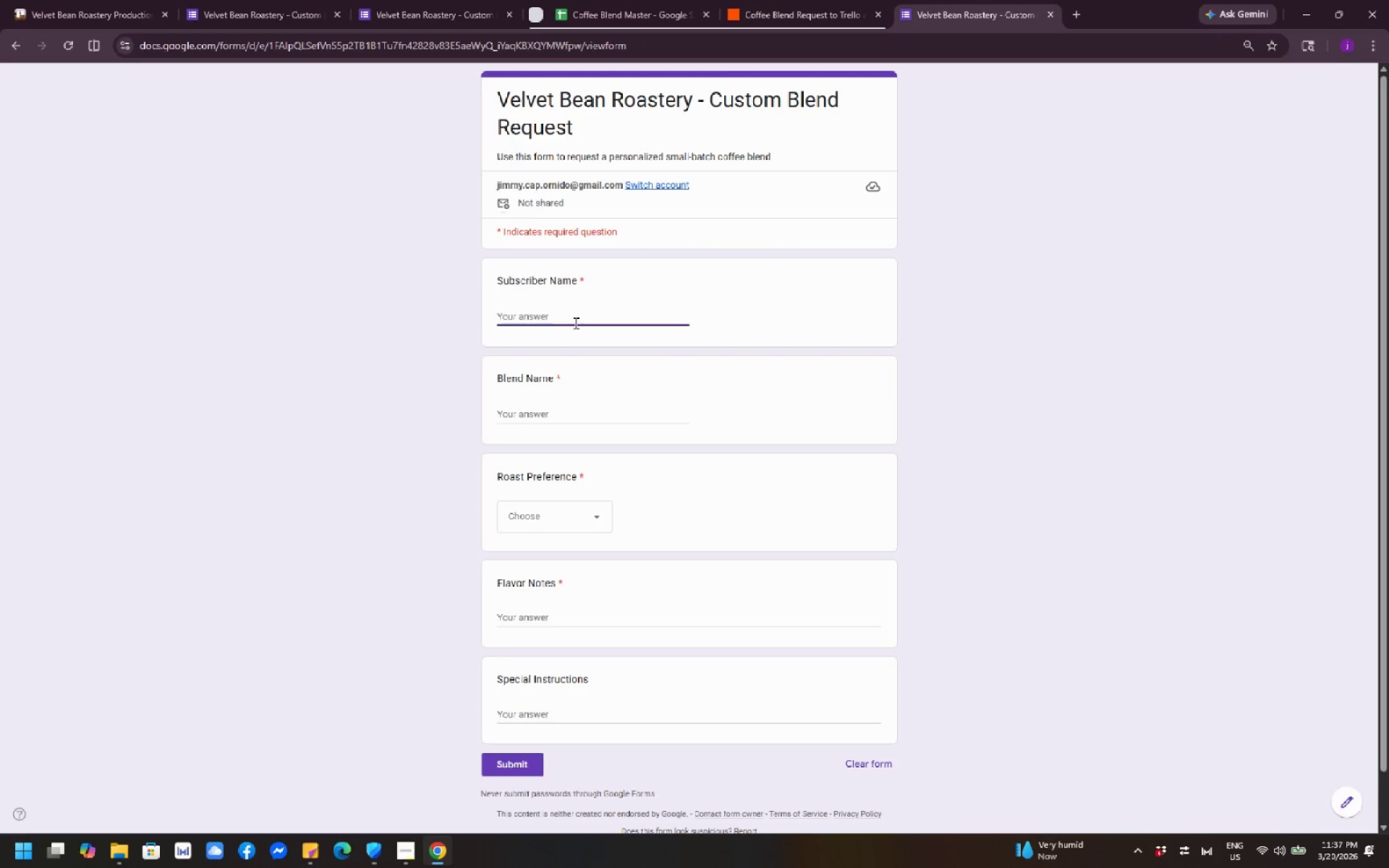 
type(test medium)
 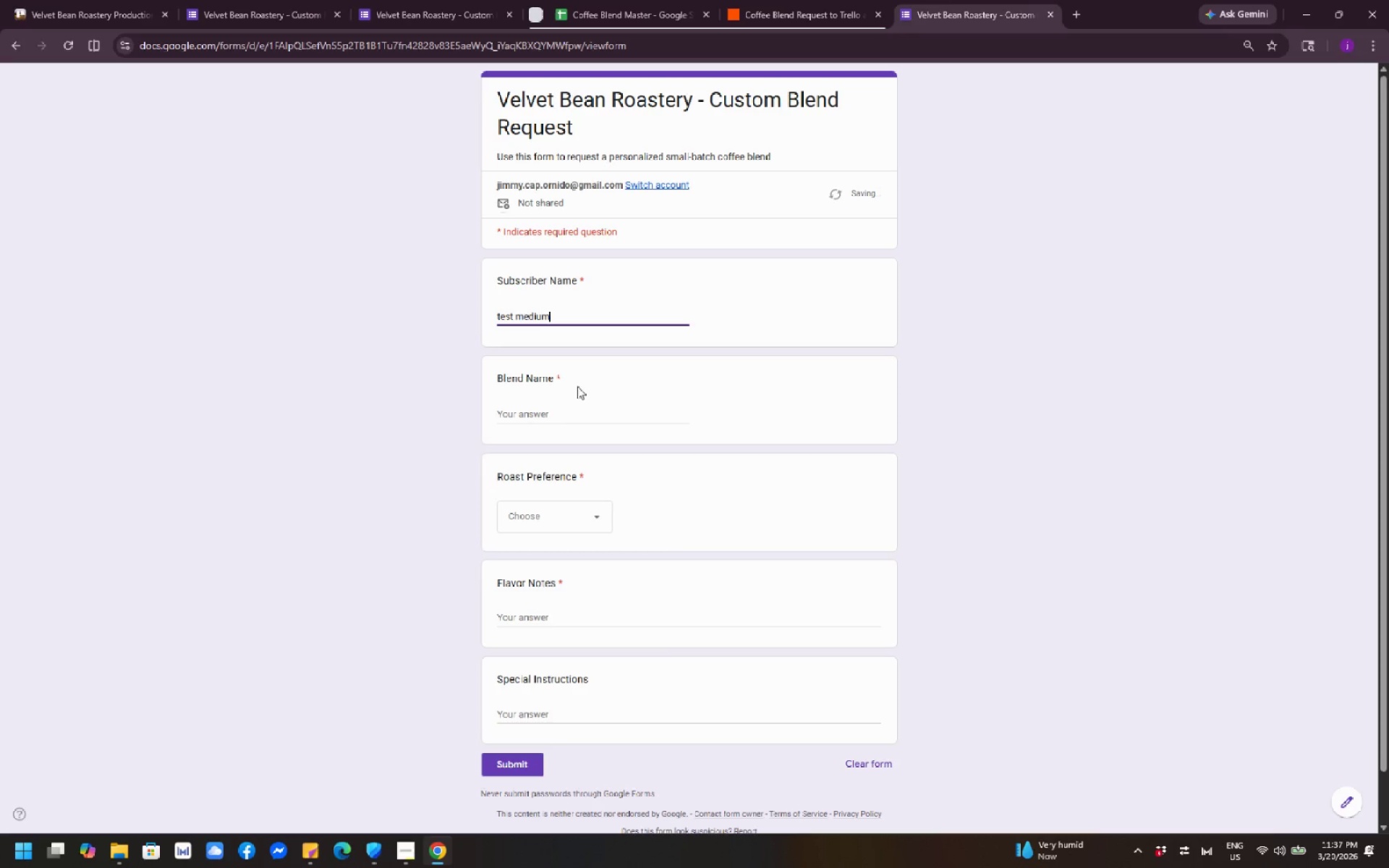 
left_click([570, 409])
 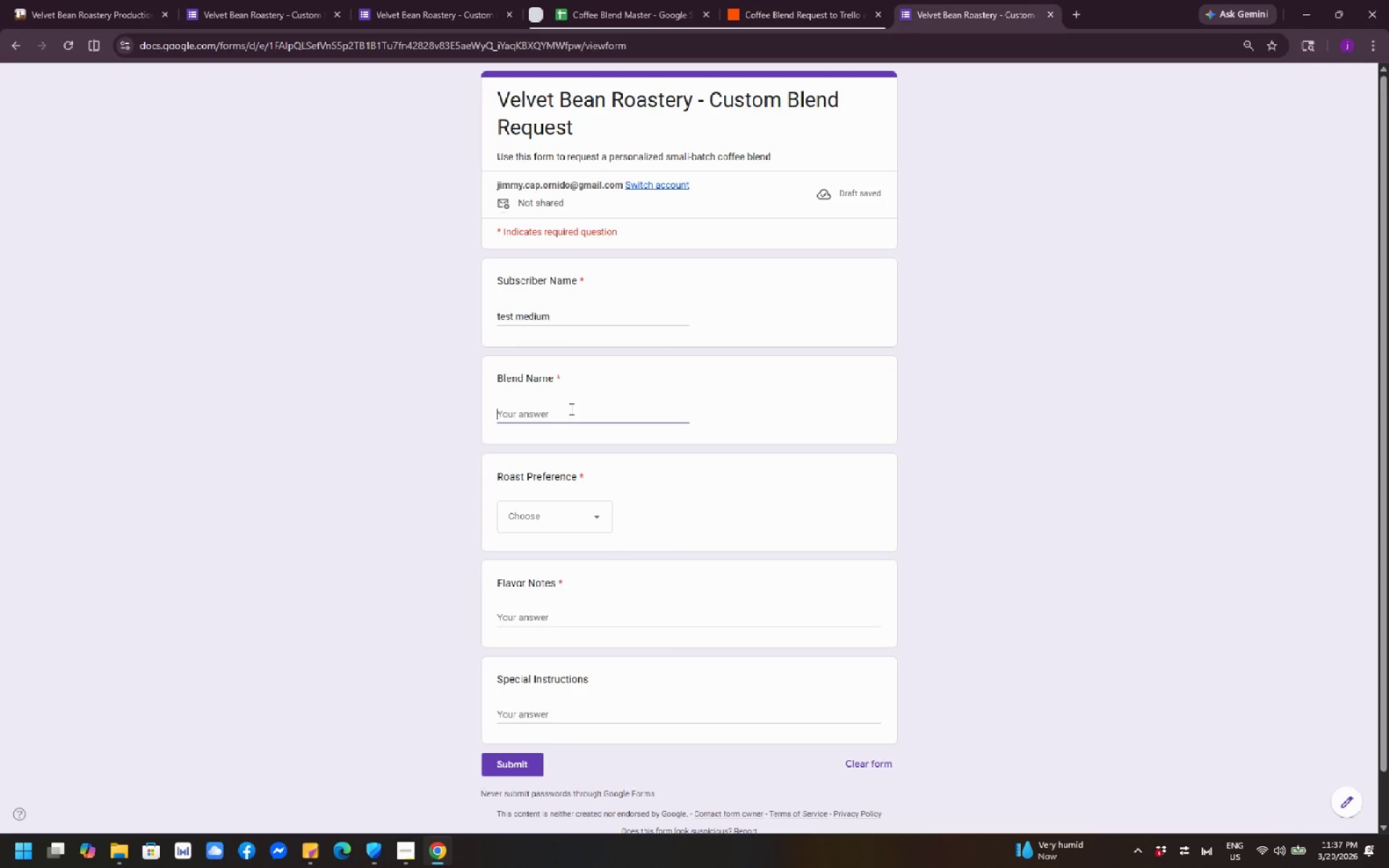 
type(sample medium)
 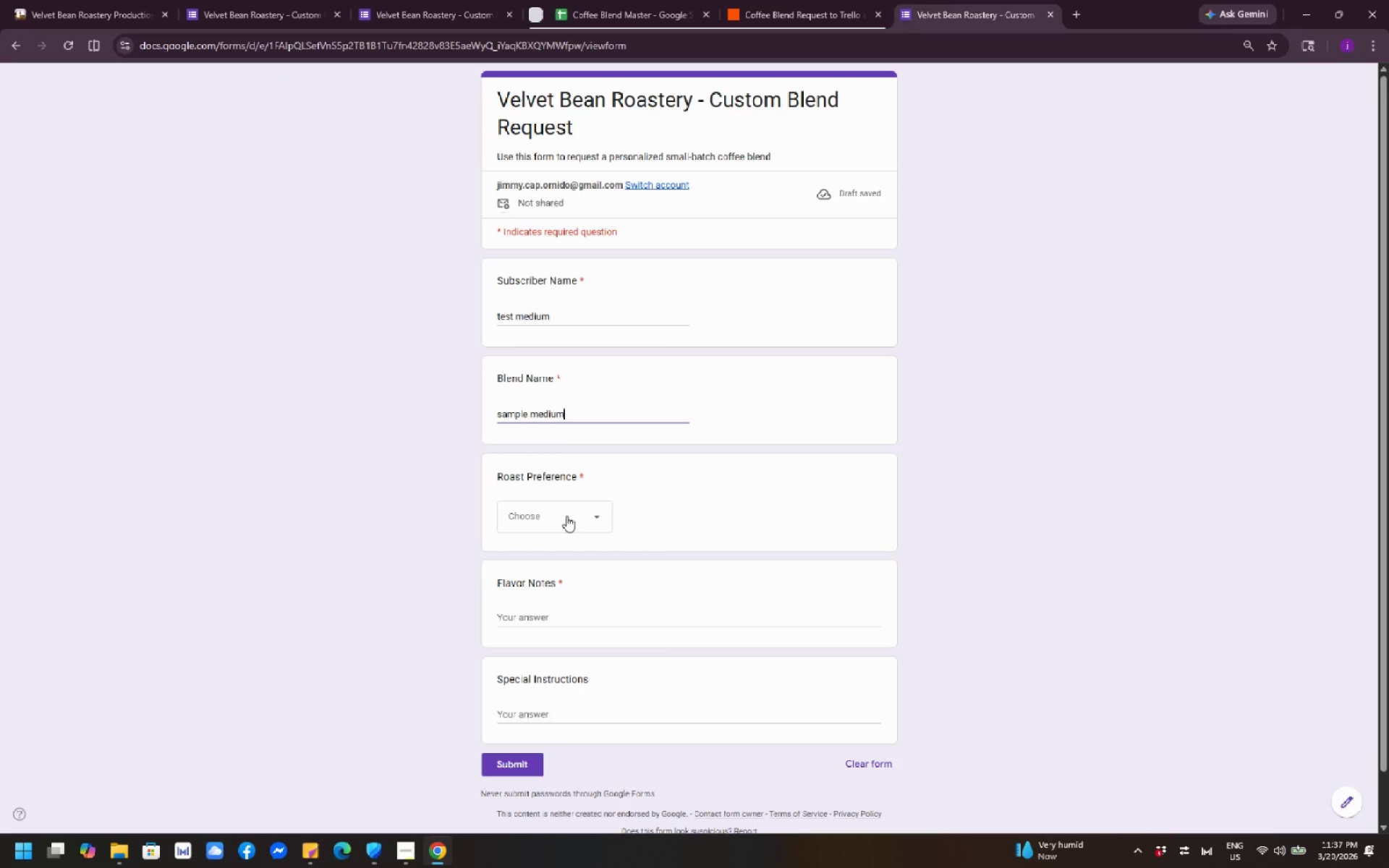 
left_click([568, 516])
 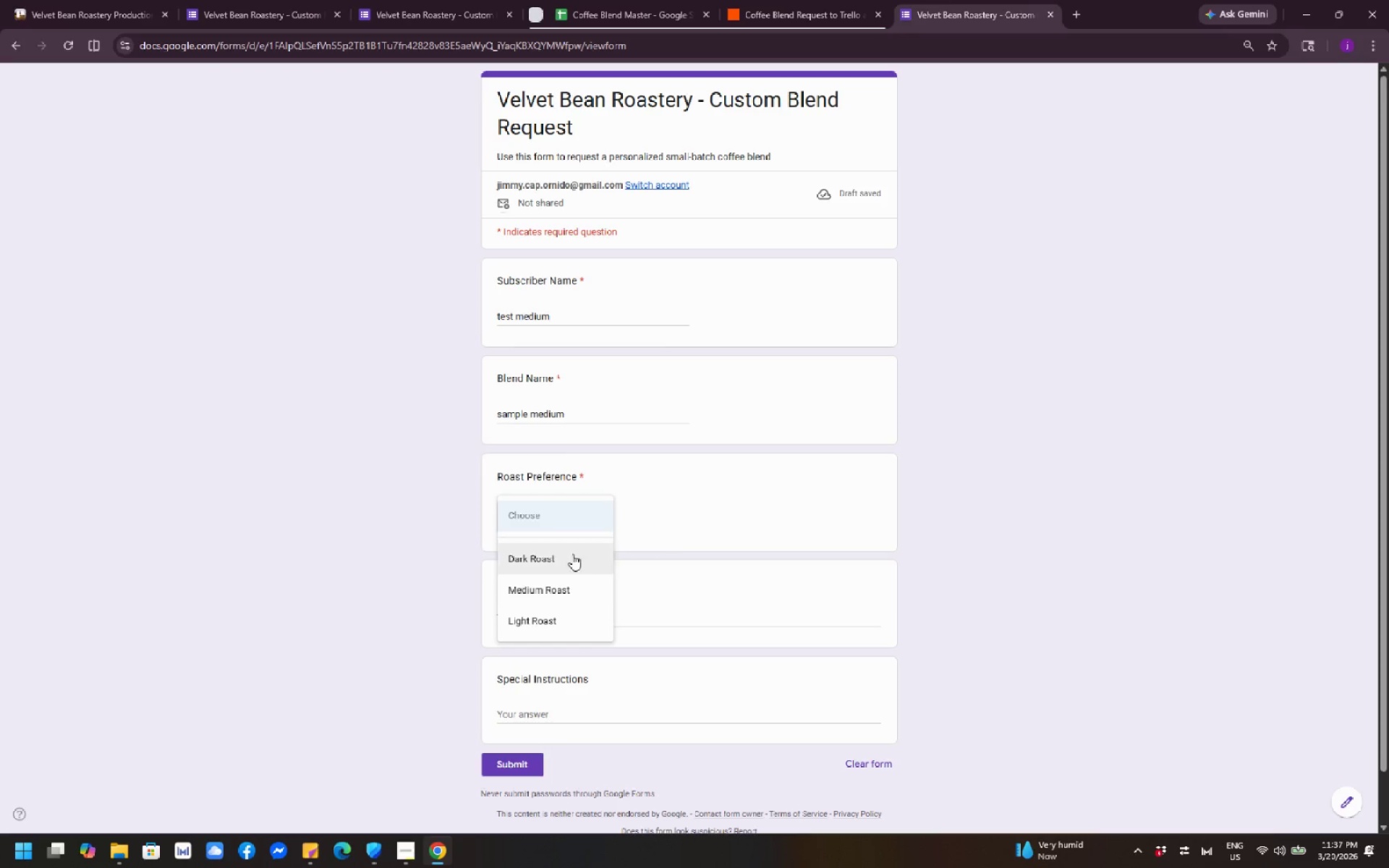 
left_click([564, 583])
 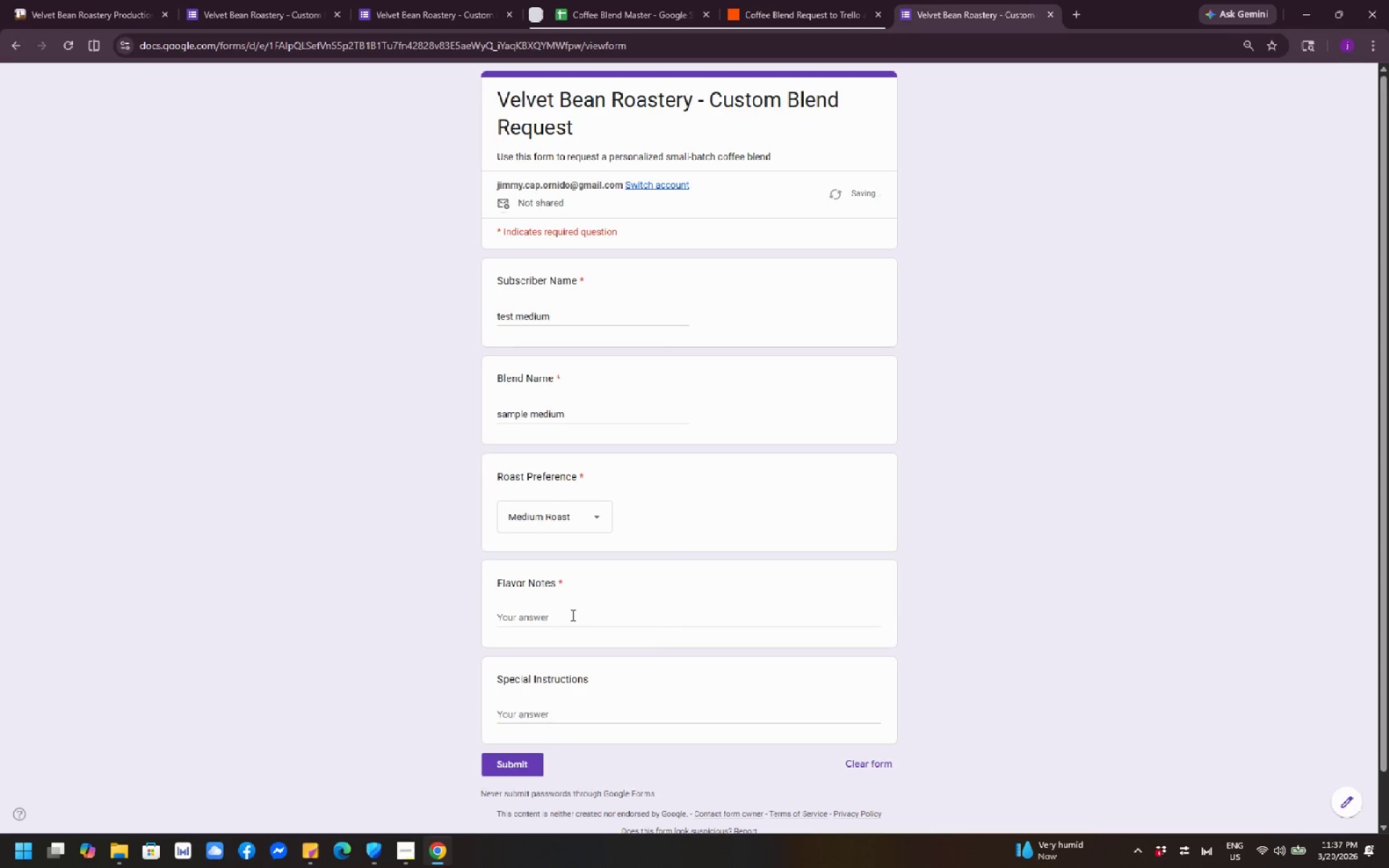 
left_click([572, 615])
 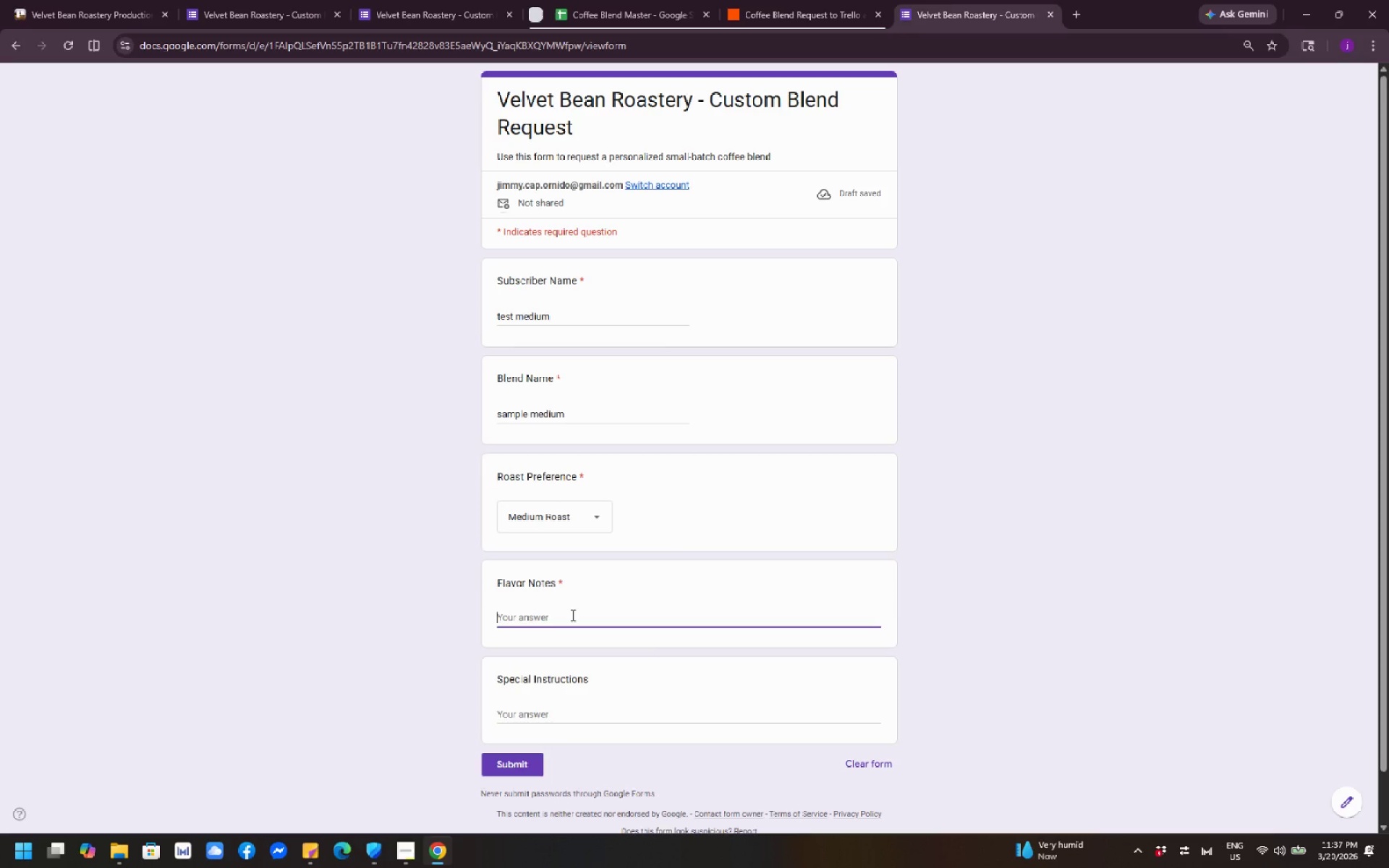 
wait(10.61)
 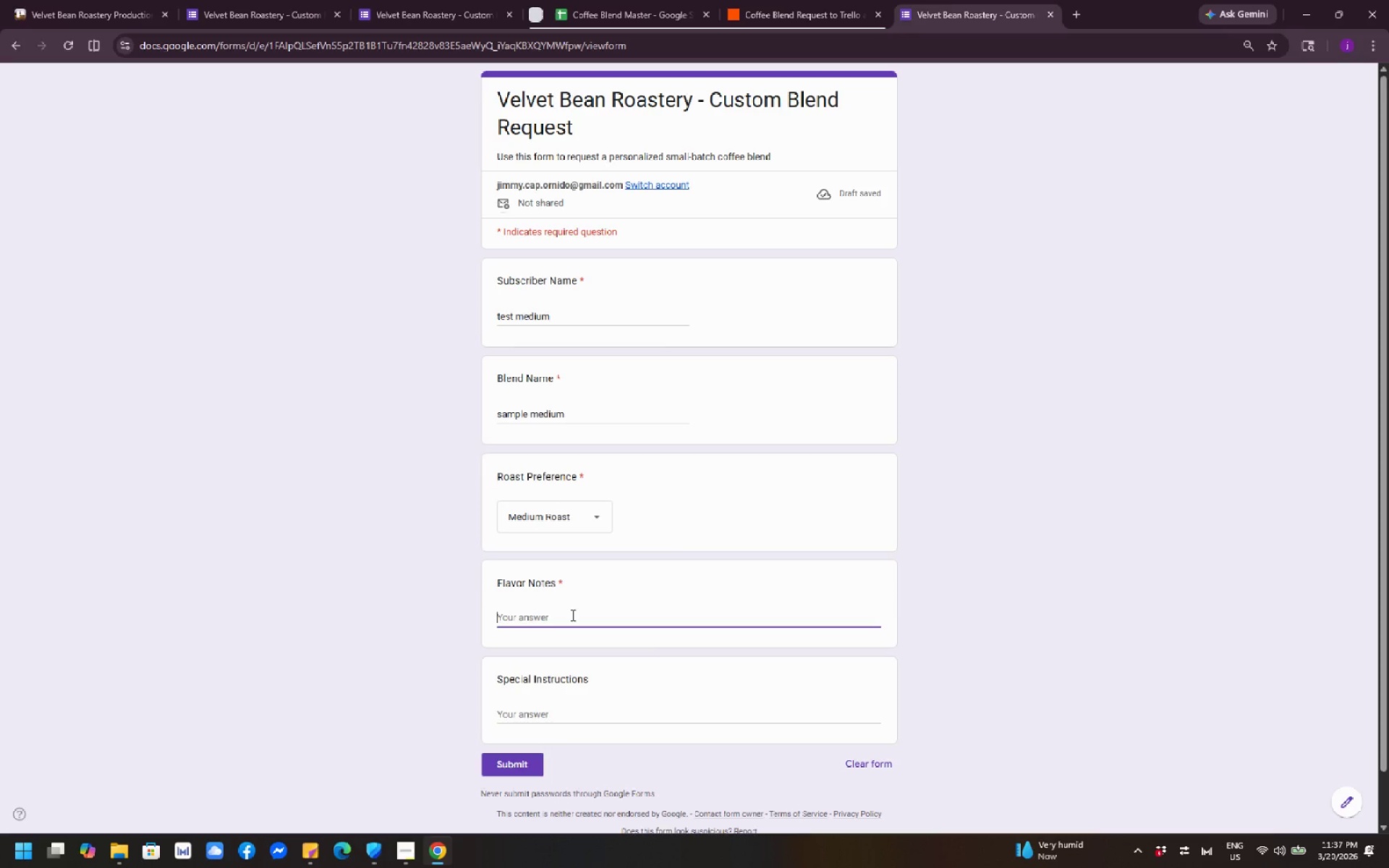 
left_click([525, 768])
 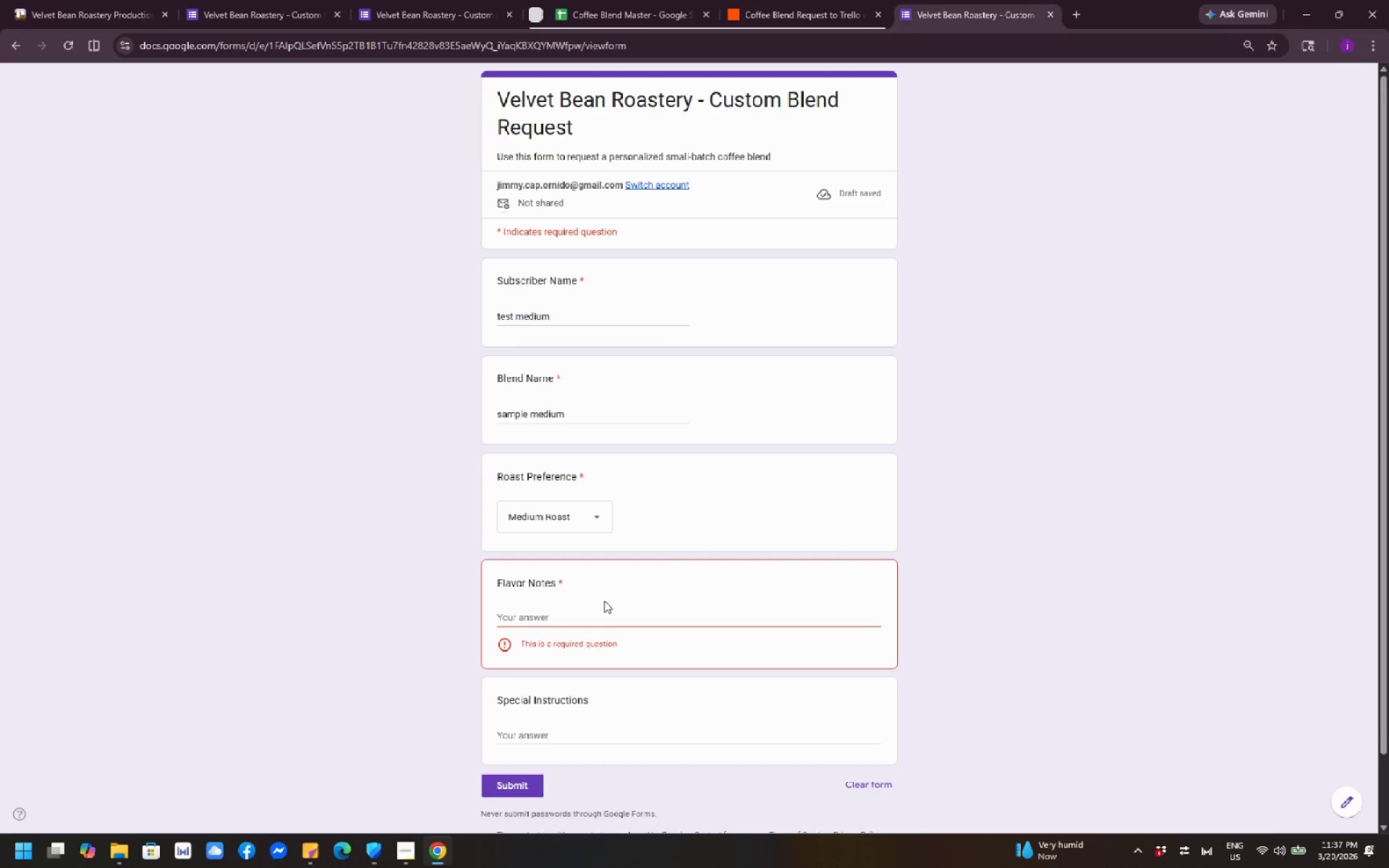 
left_click([604, 600])
 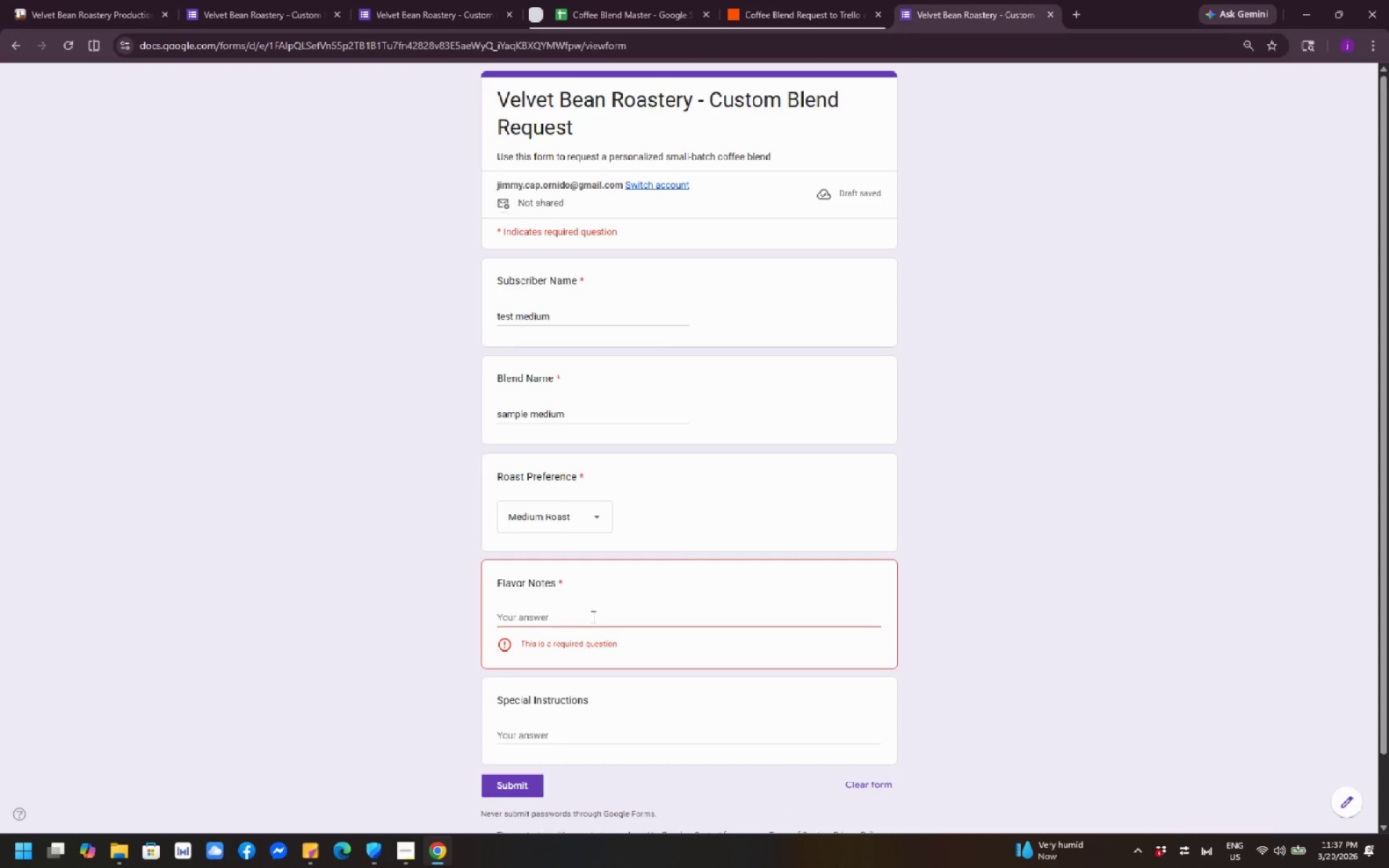 
left_click([590, 616])
 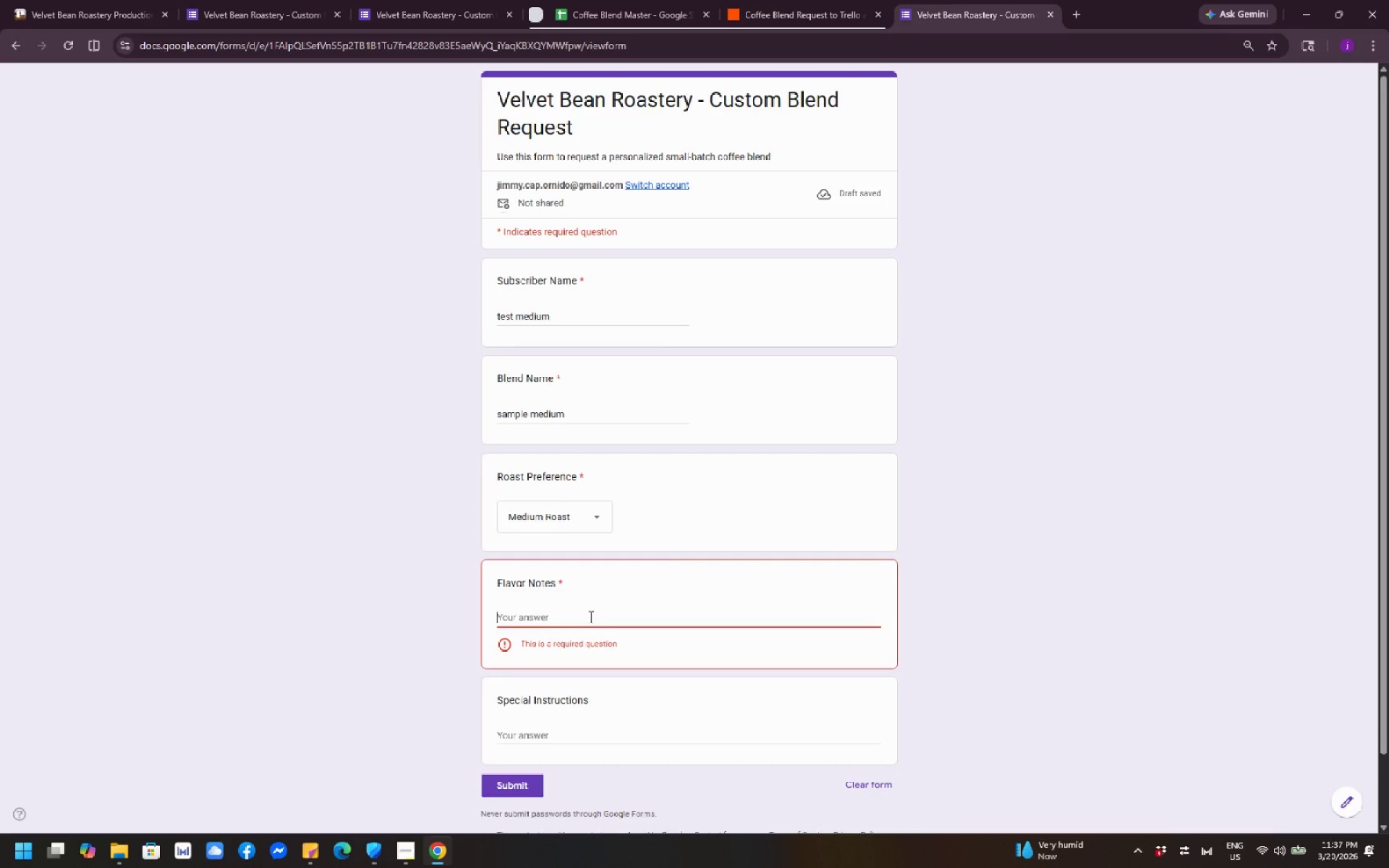 
type(orange )
 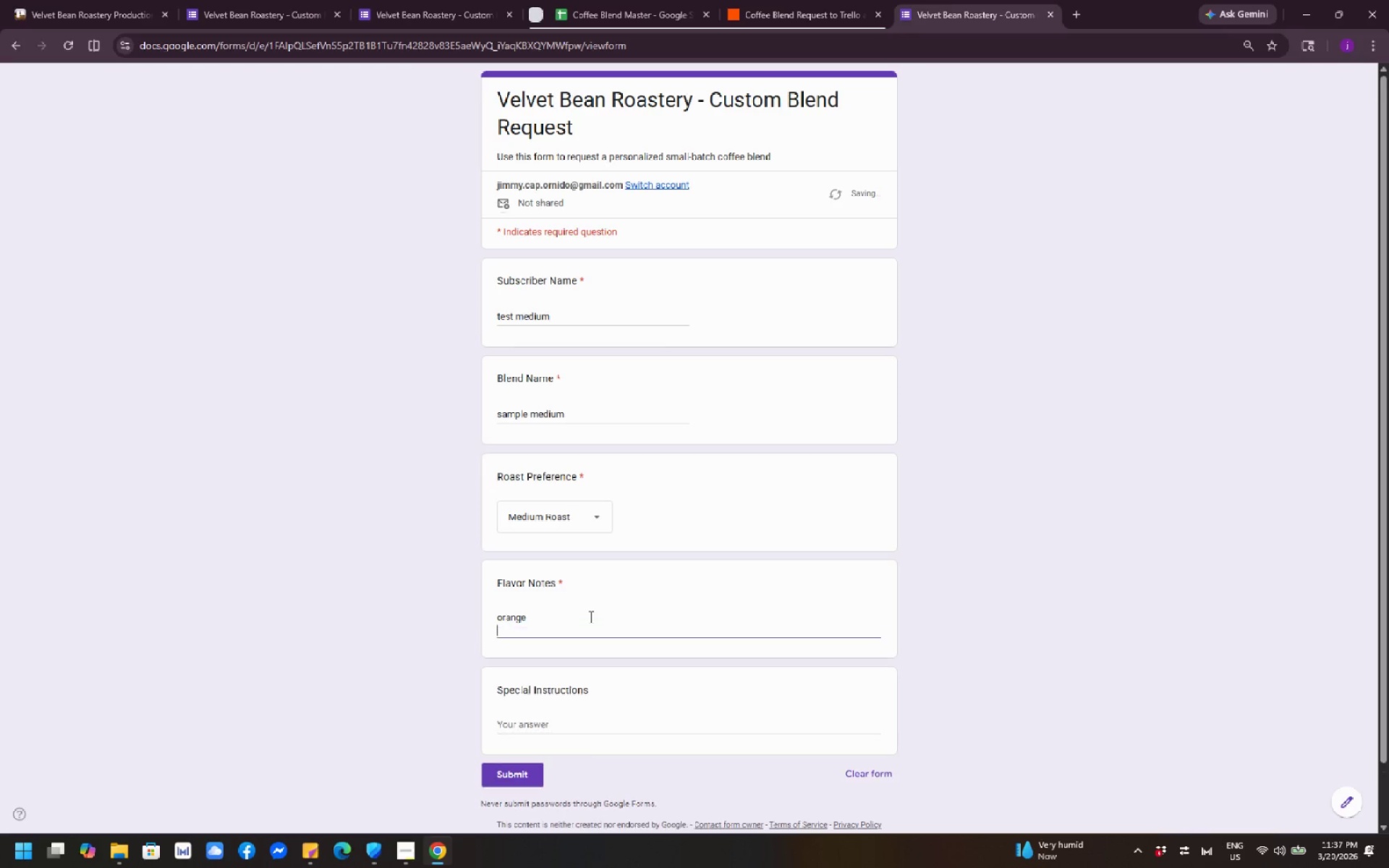 
key(Enter)
 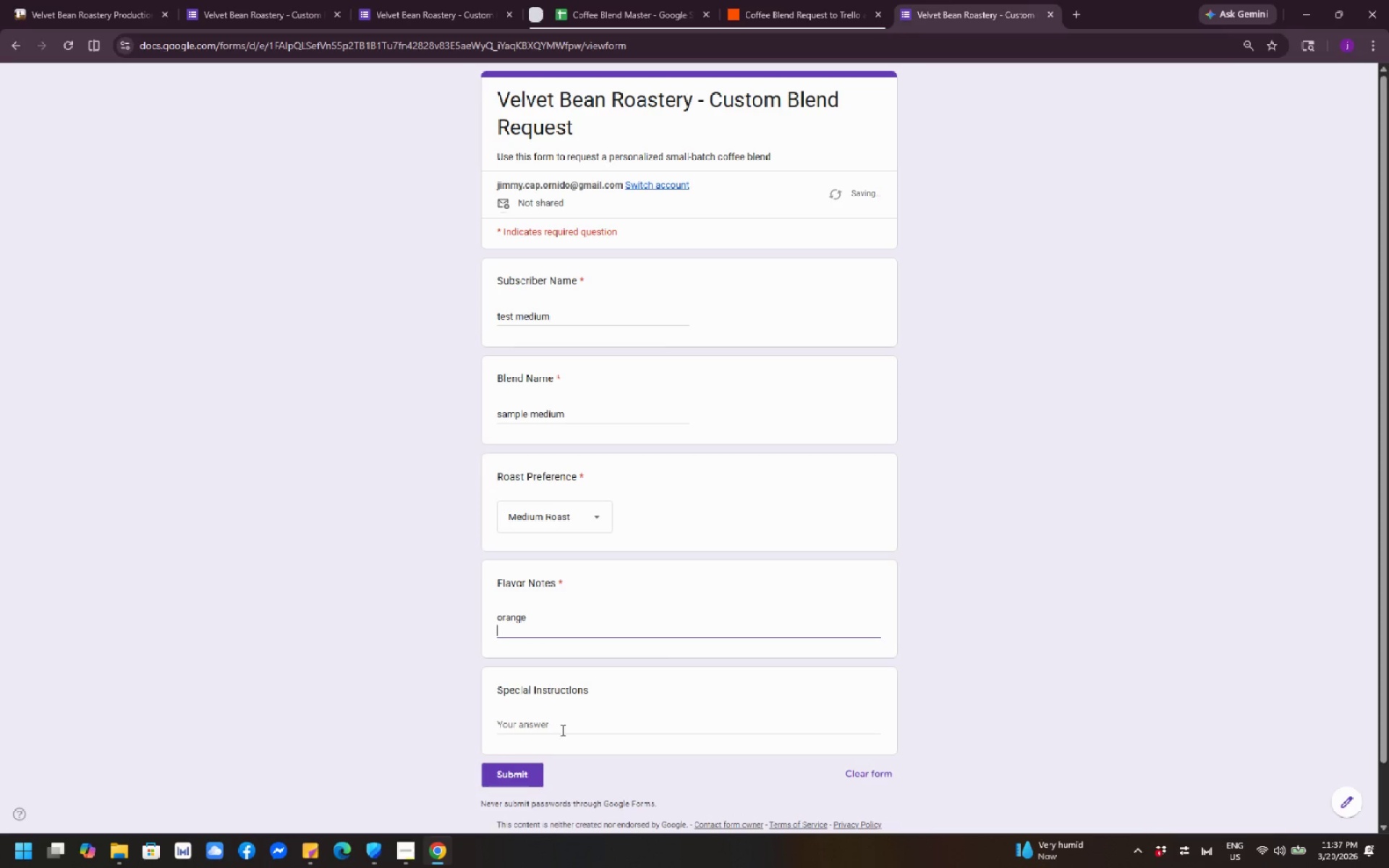 
left_click([529, 775])
 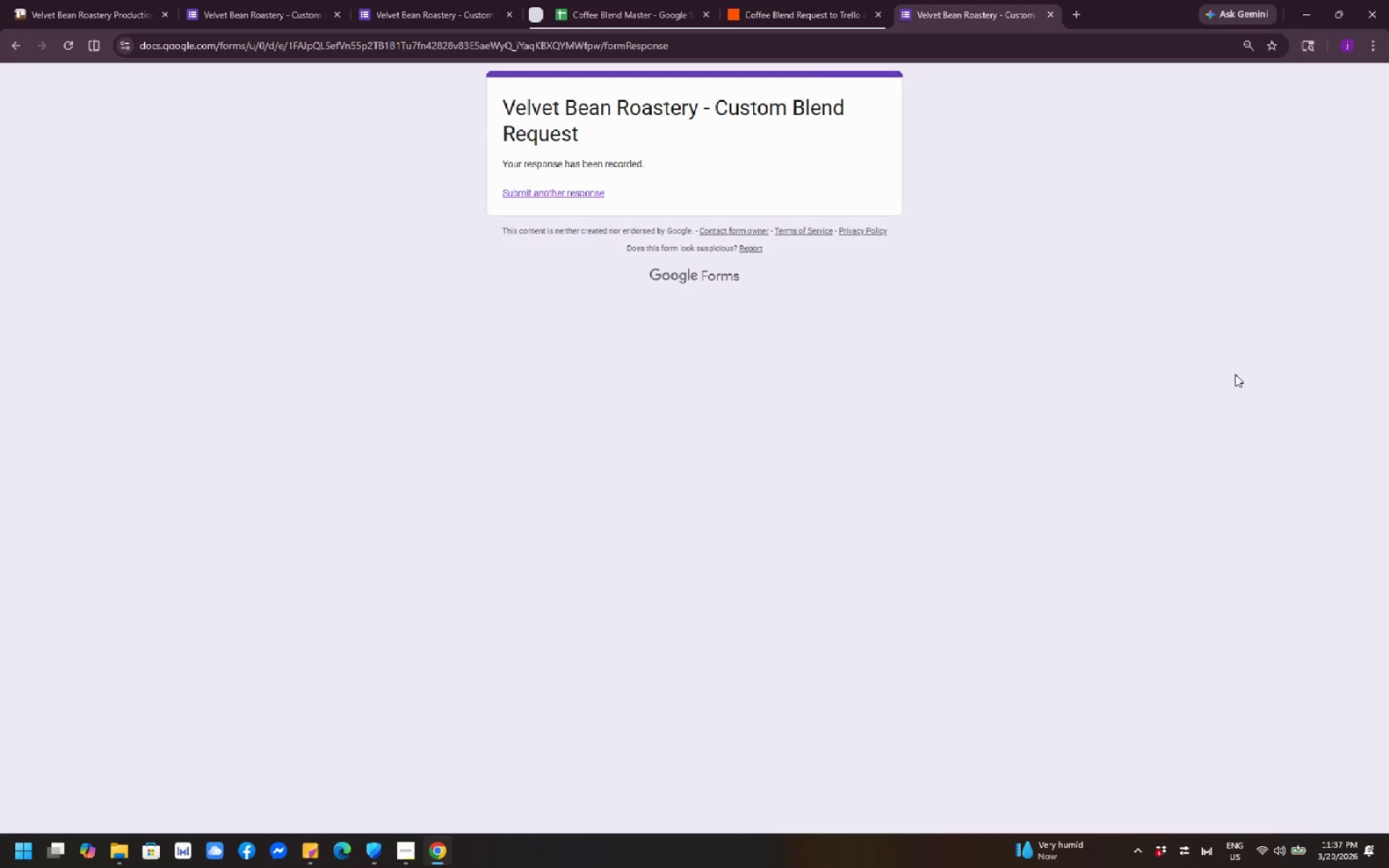 
wait(8.08)
 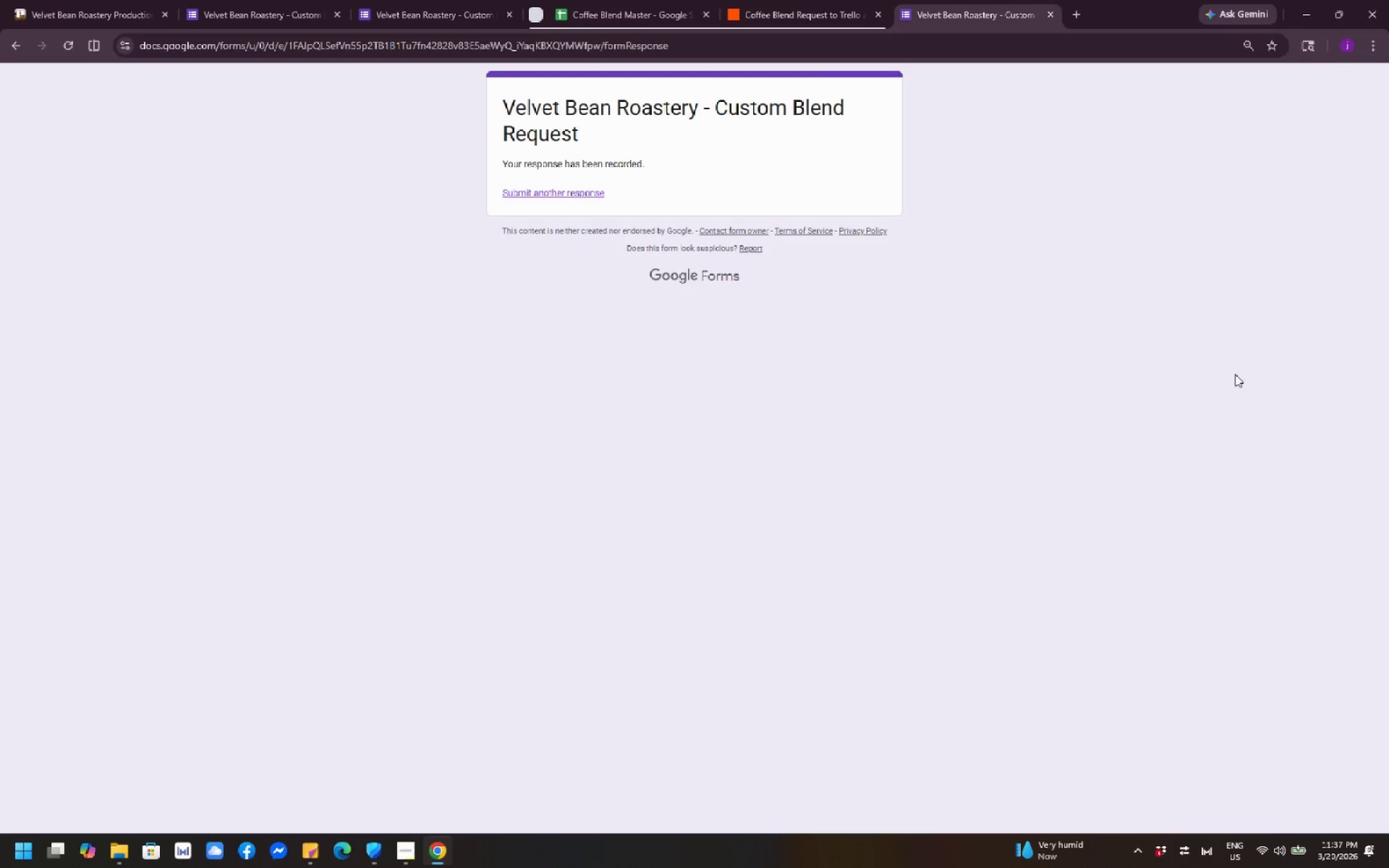 
left_click([85, 13])
 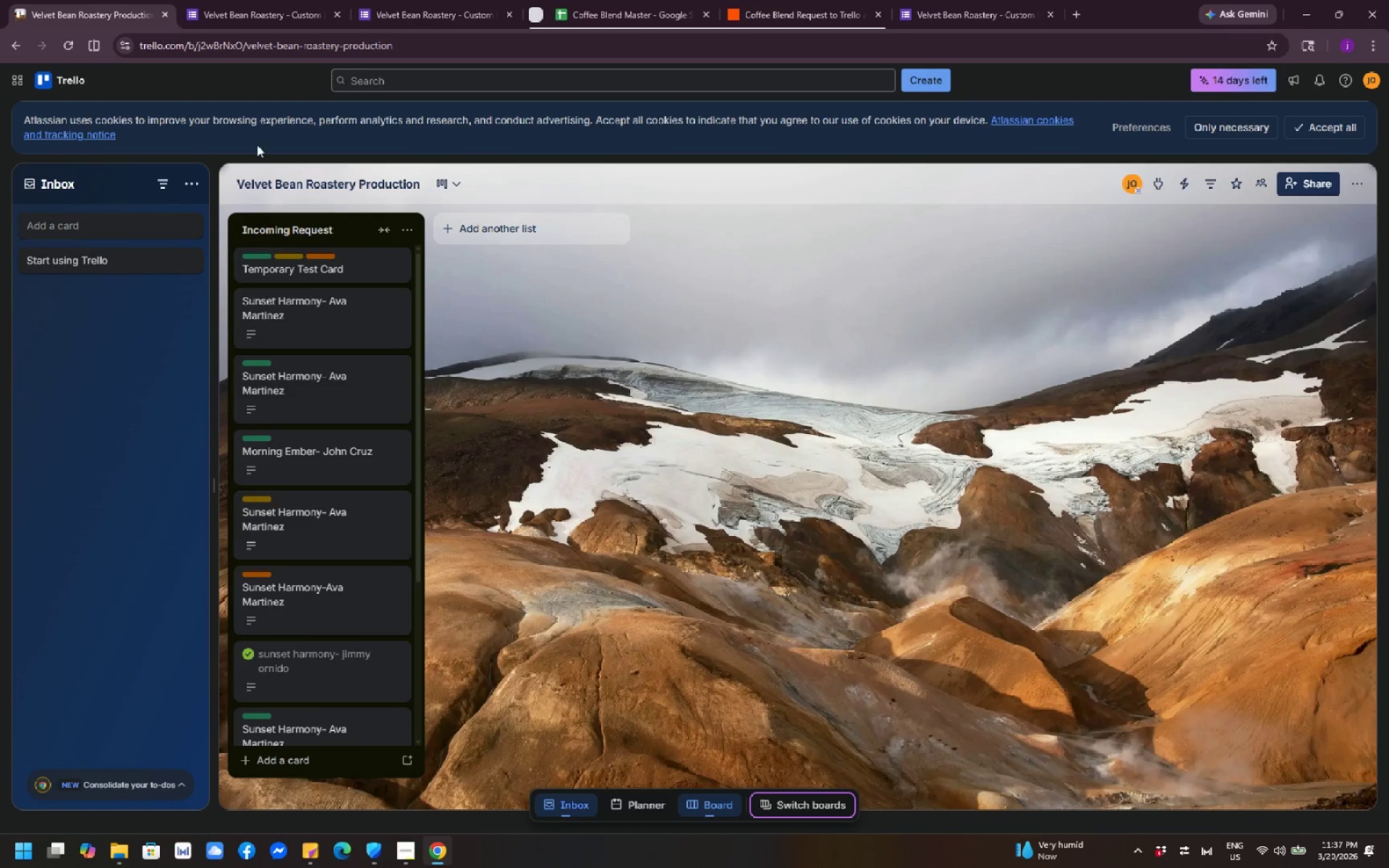 
scroll: coordinate [298, 381], scroll_direction: down, amount: 16.0
 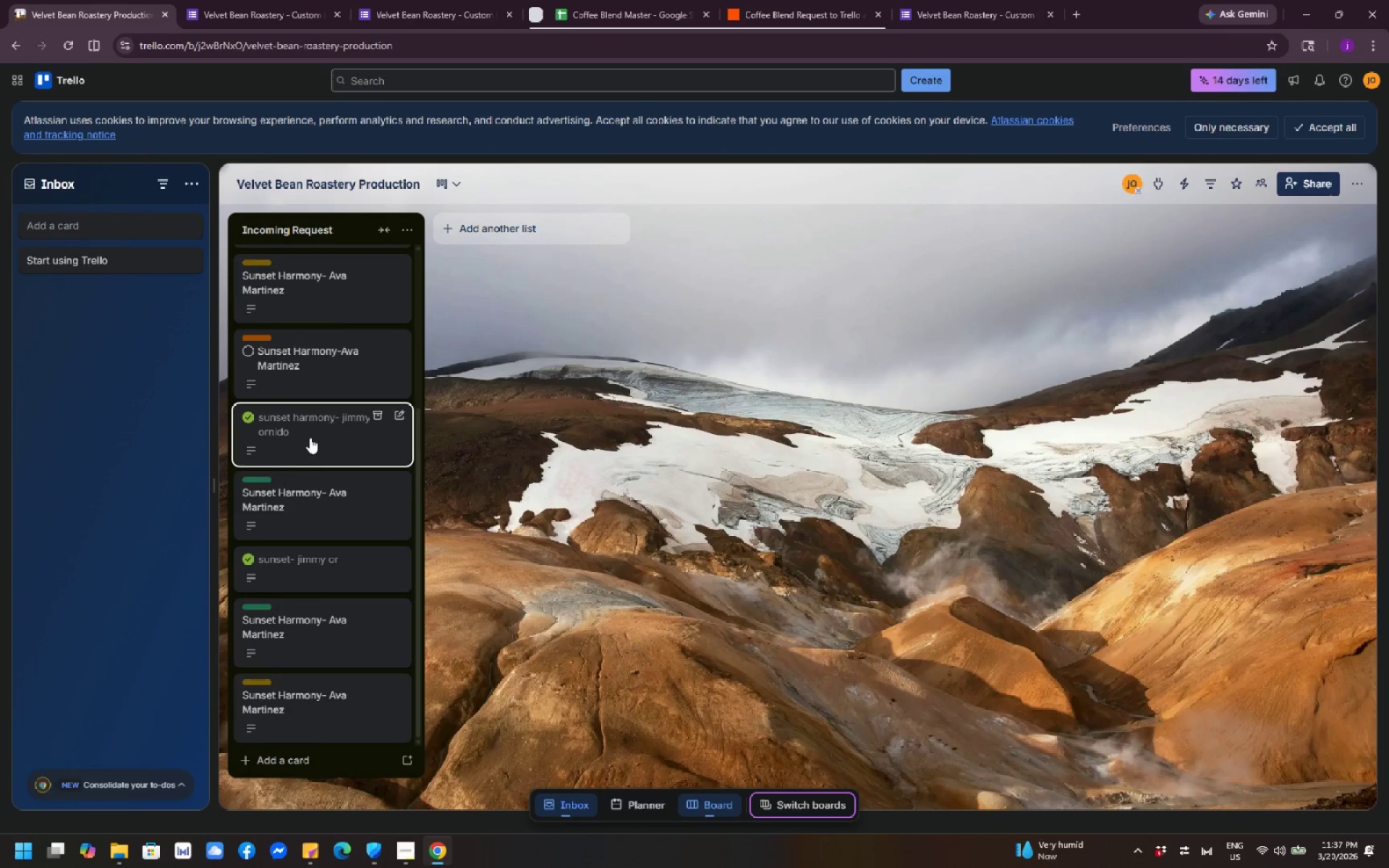 
scroll: coordinate [318, 469], scroll_direction: up, amount: 10.0
 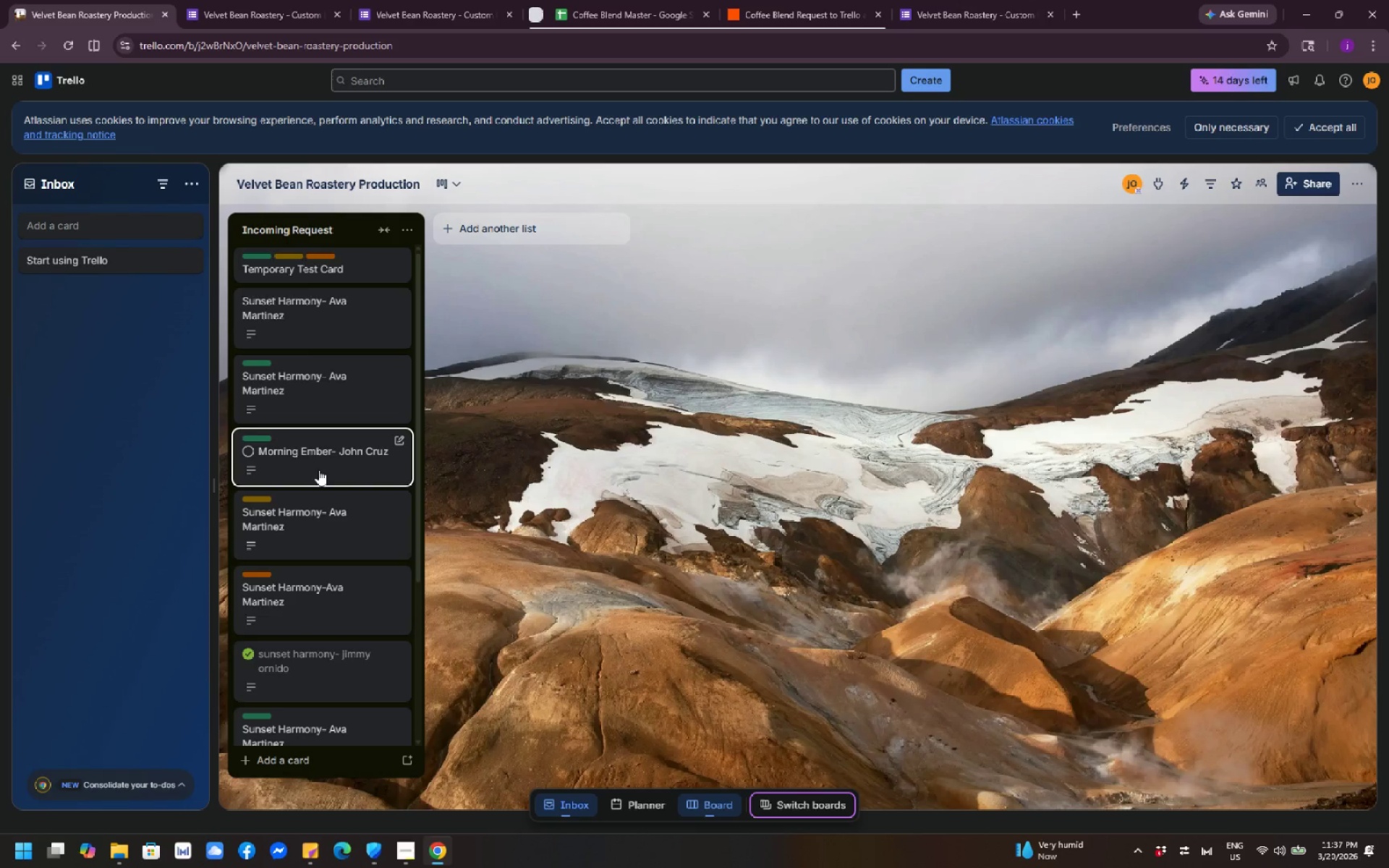 
scroll: coordinate [318, 470], scroll_direction: down, amount: 13.0
 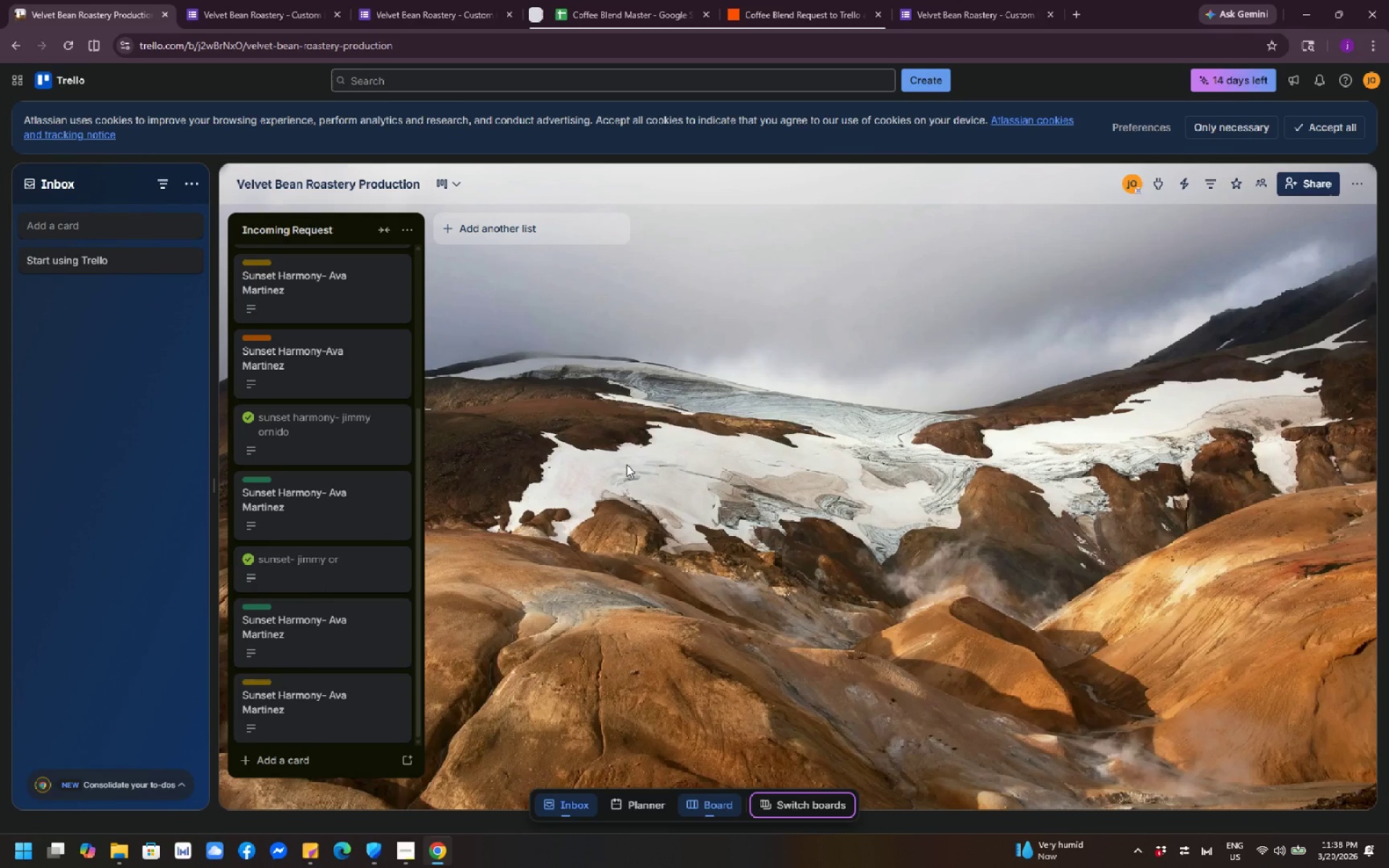 
wait(7.92)
 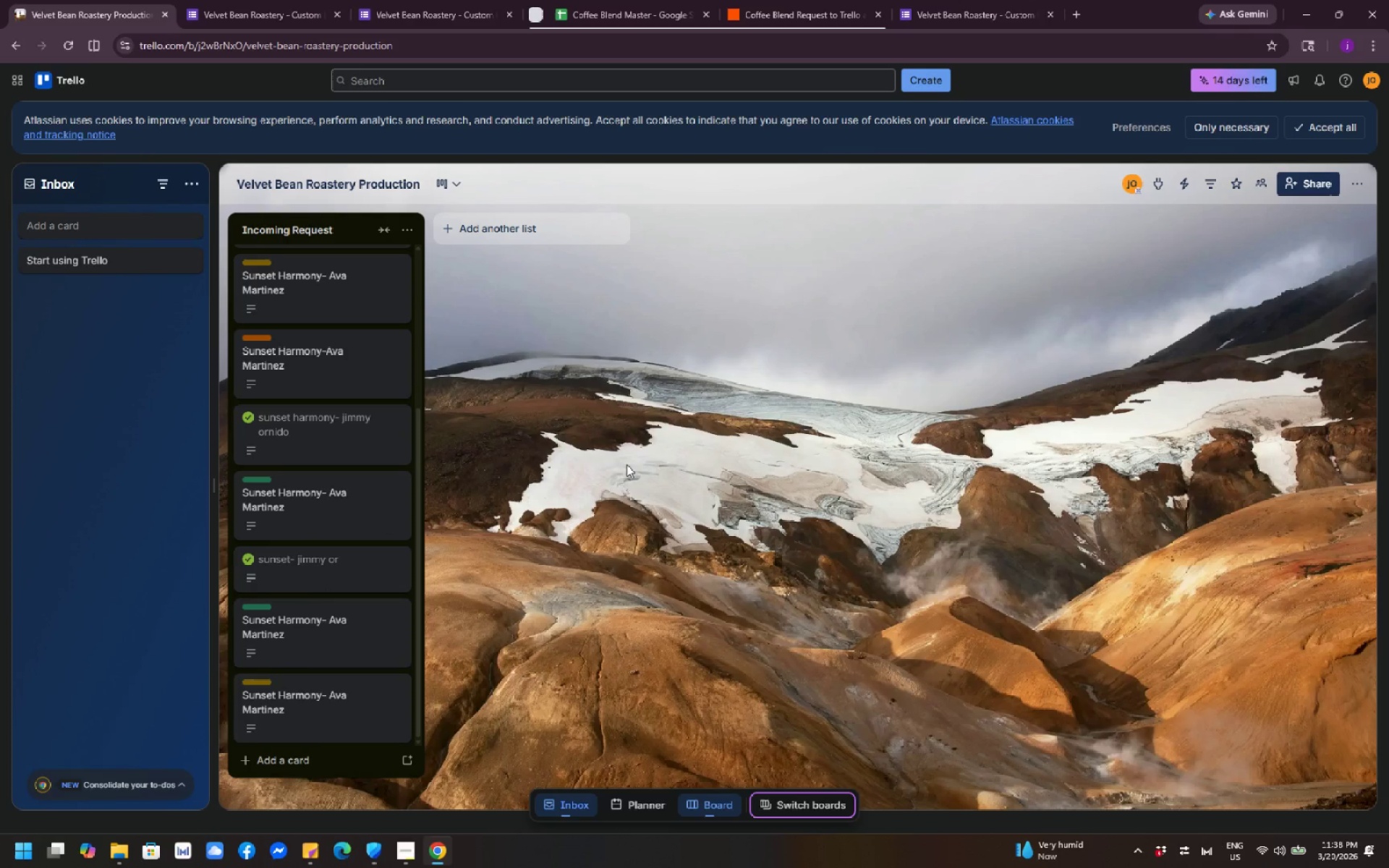 
left_click([814, 12])
 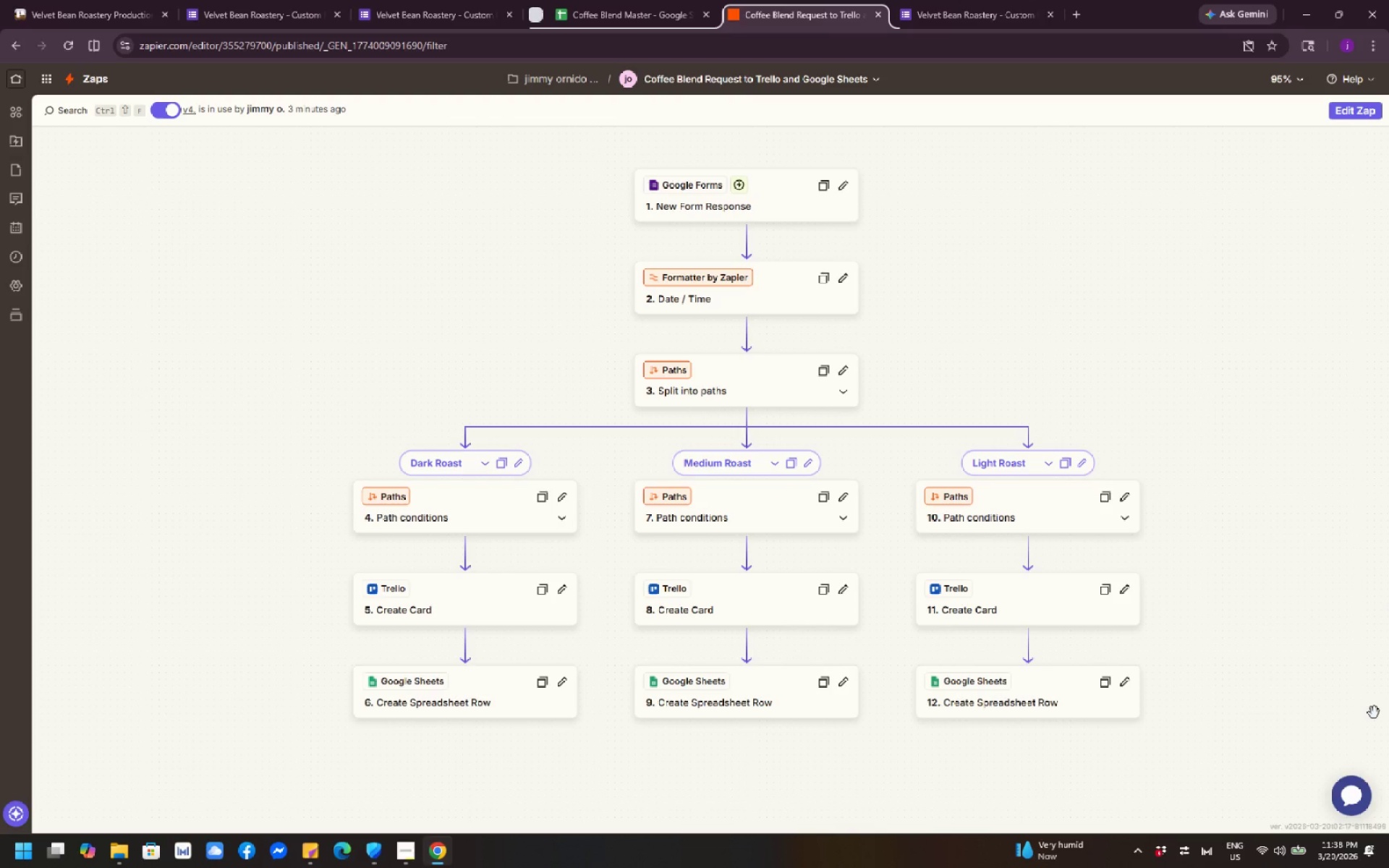 
wait(13.67)
 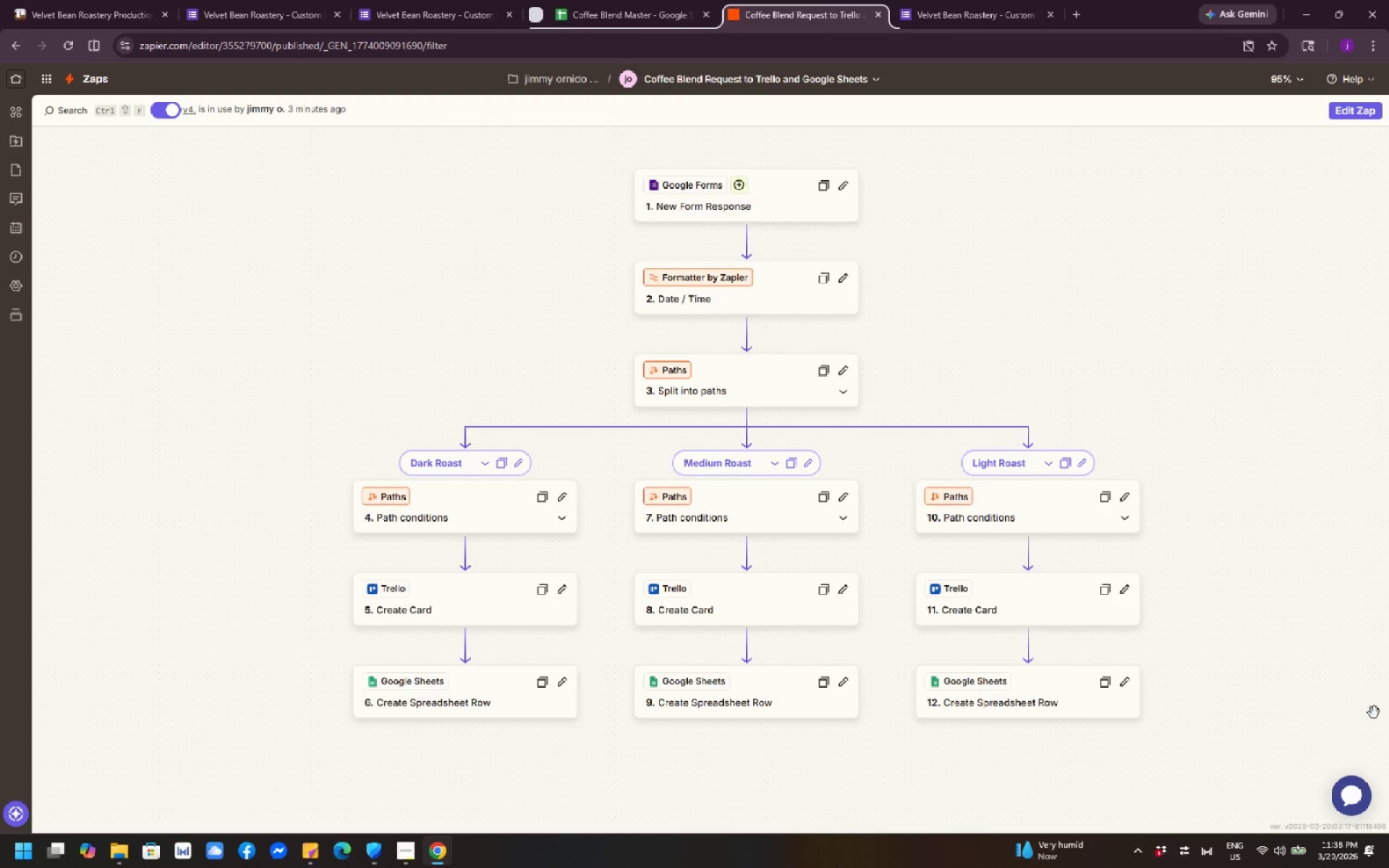 
left_click([90, 18])
 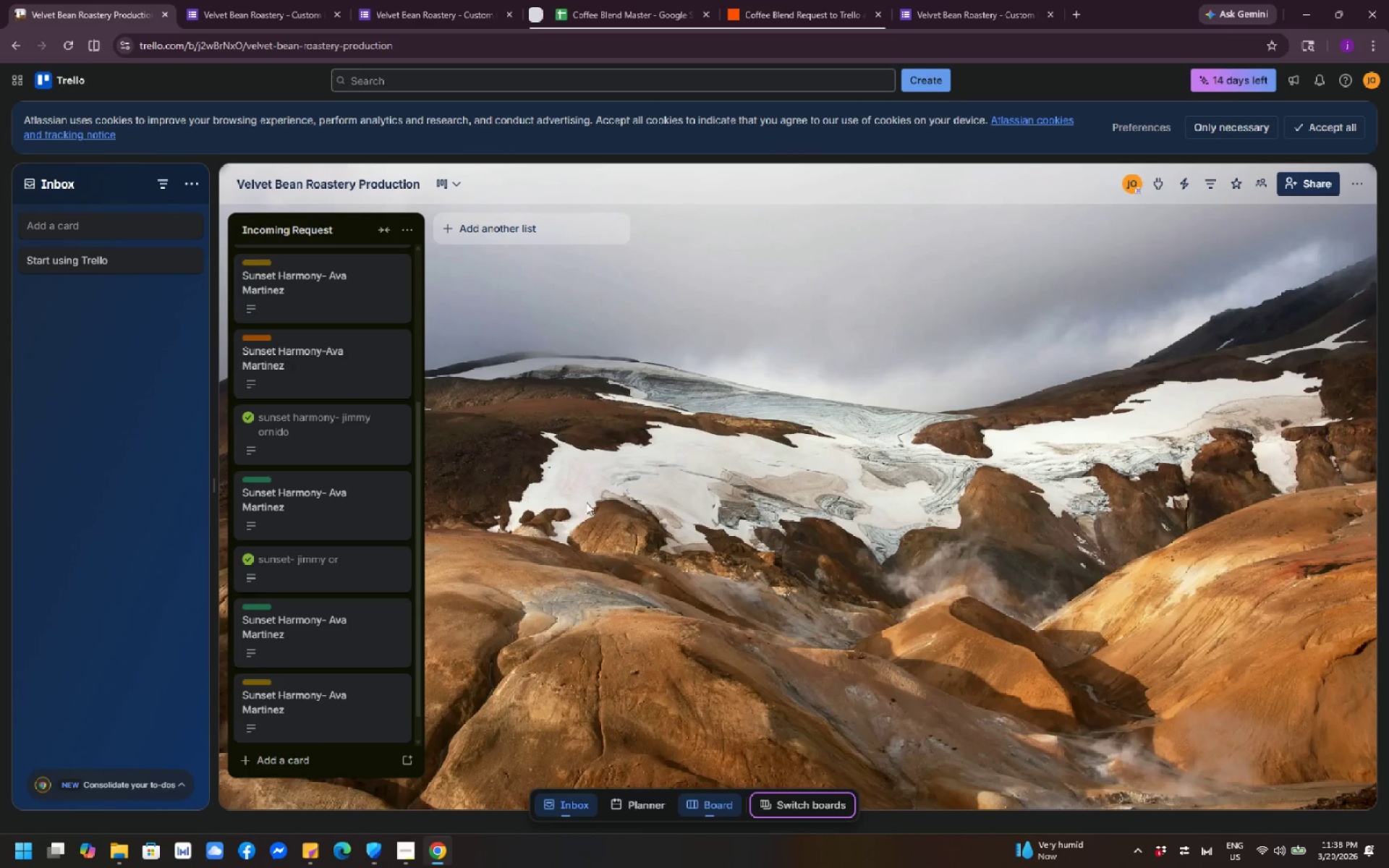 
scroll: coordinate [289, 668], scroll_direction: down, amount: 11.0
 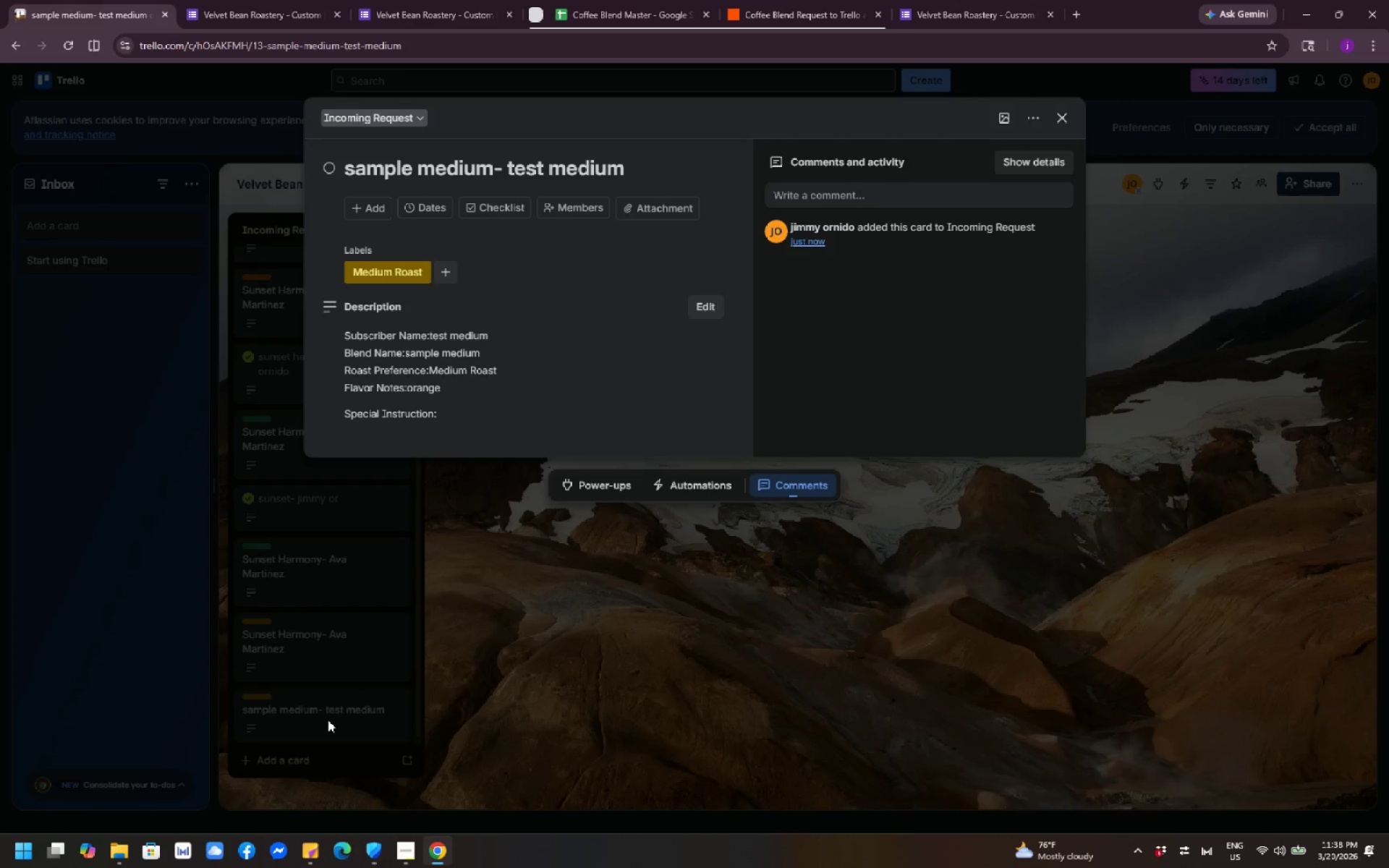 
wait(35.03)
 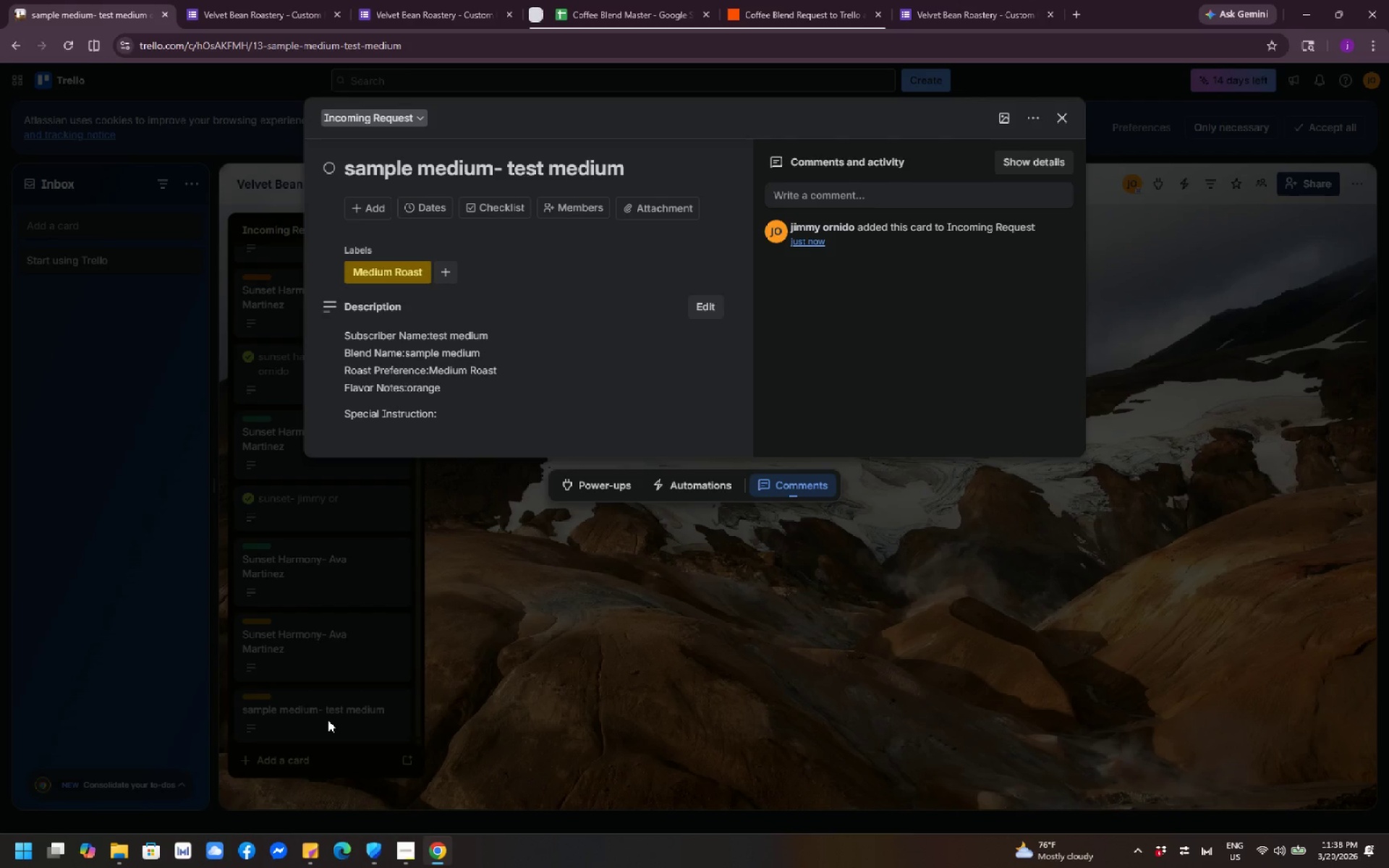 
mouse_move([849, 16])
 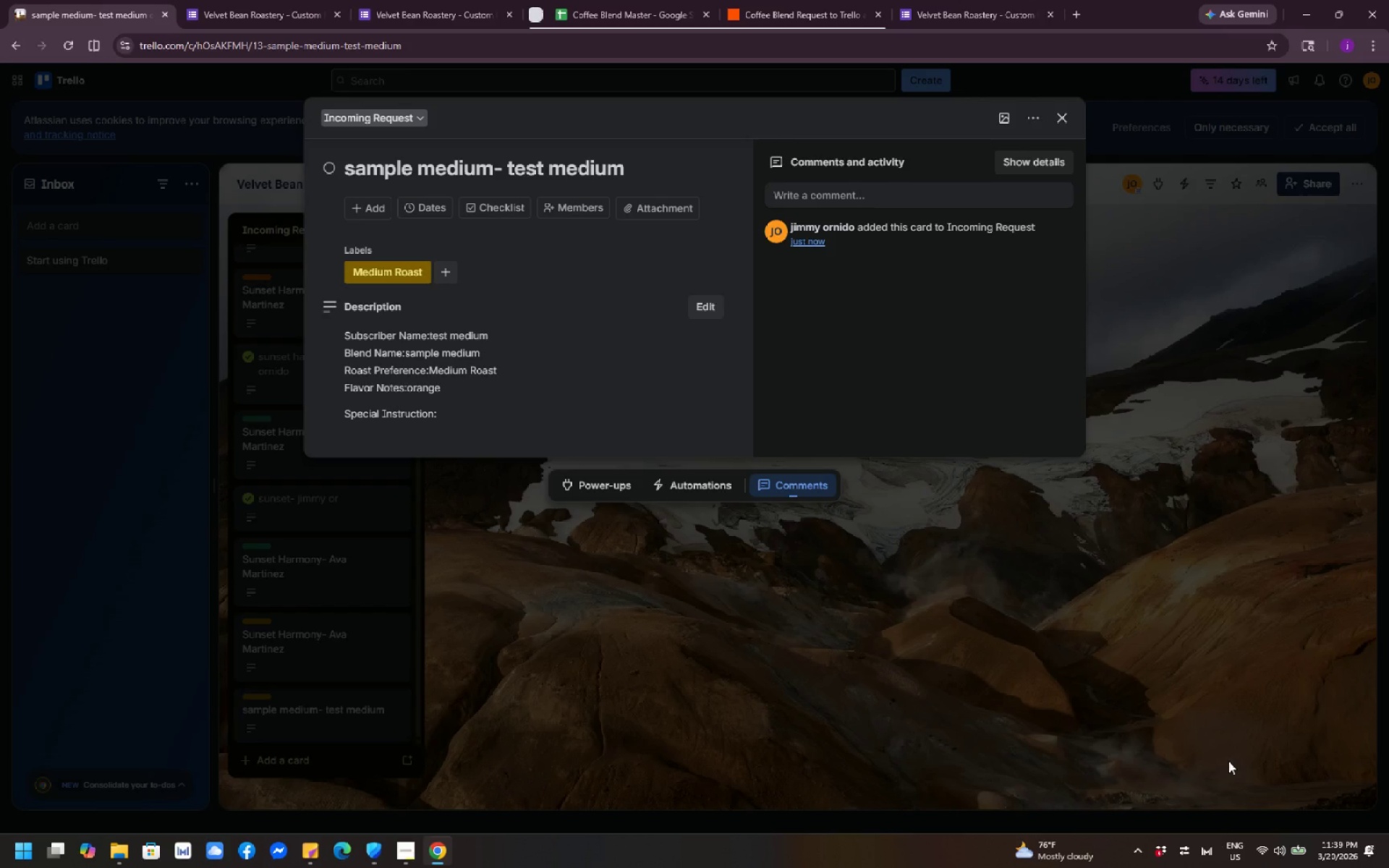 
wait(30.76)
 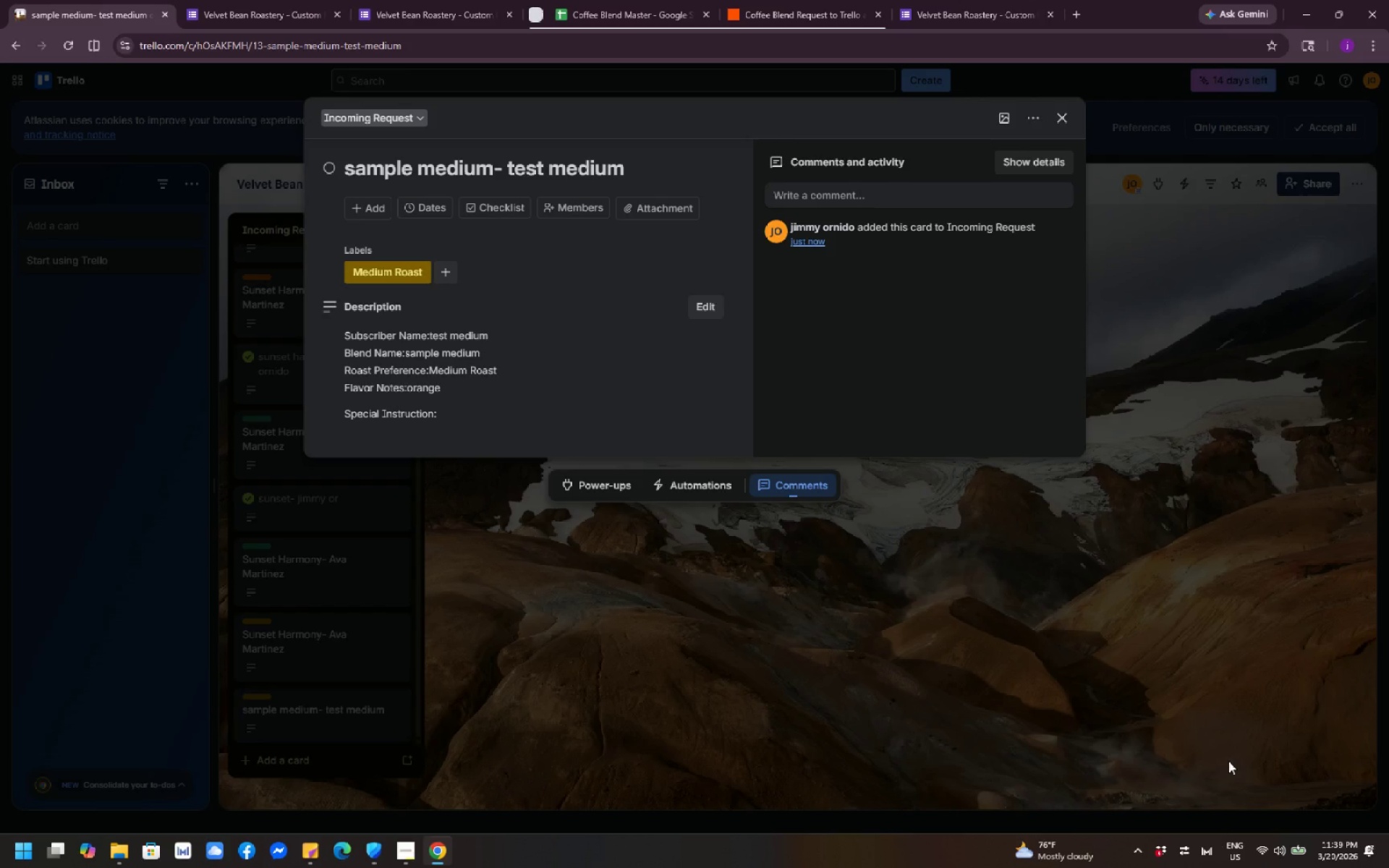 
left_click([641, 14])
 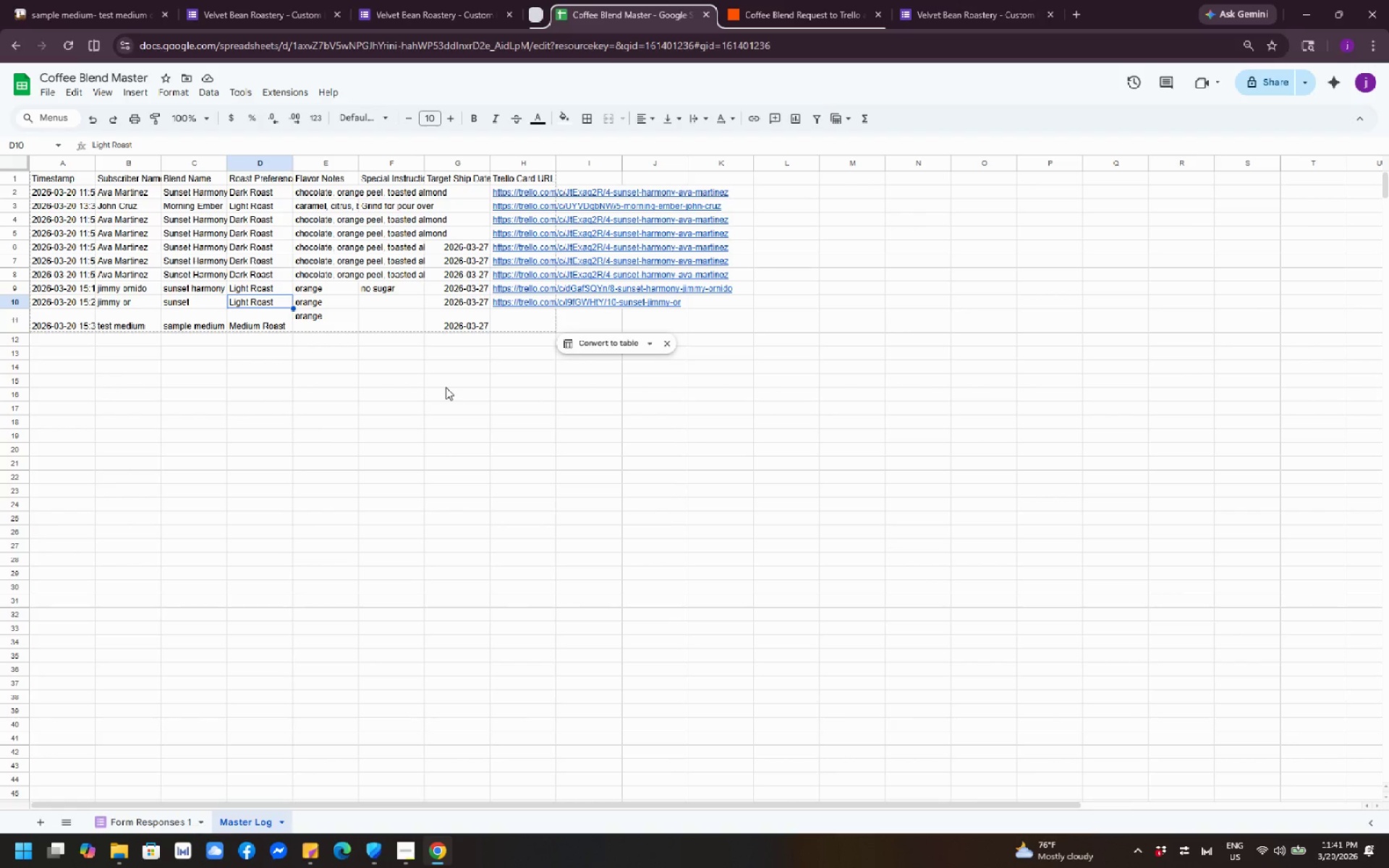 
wait(107.09)
 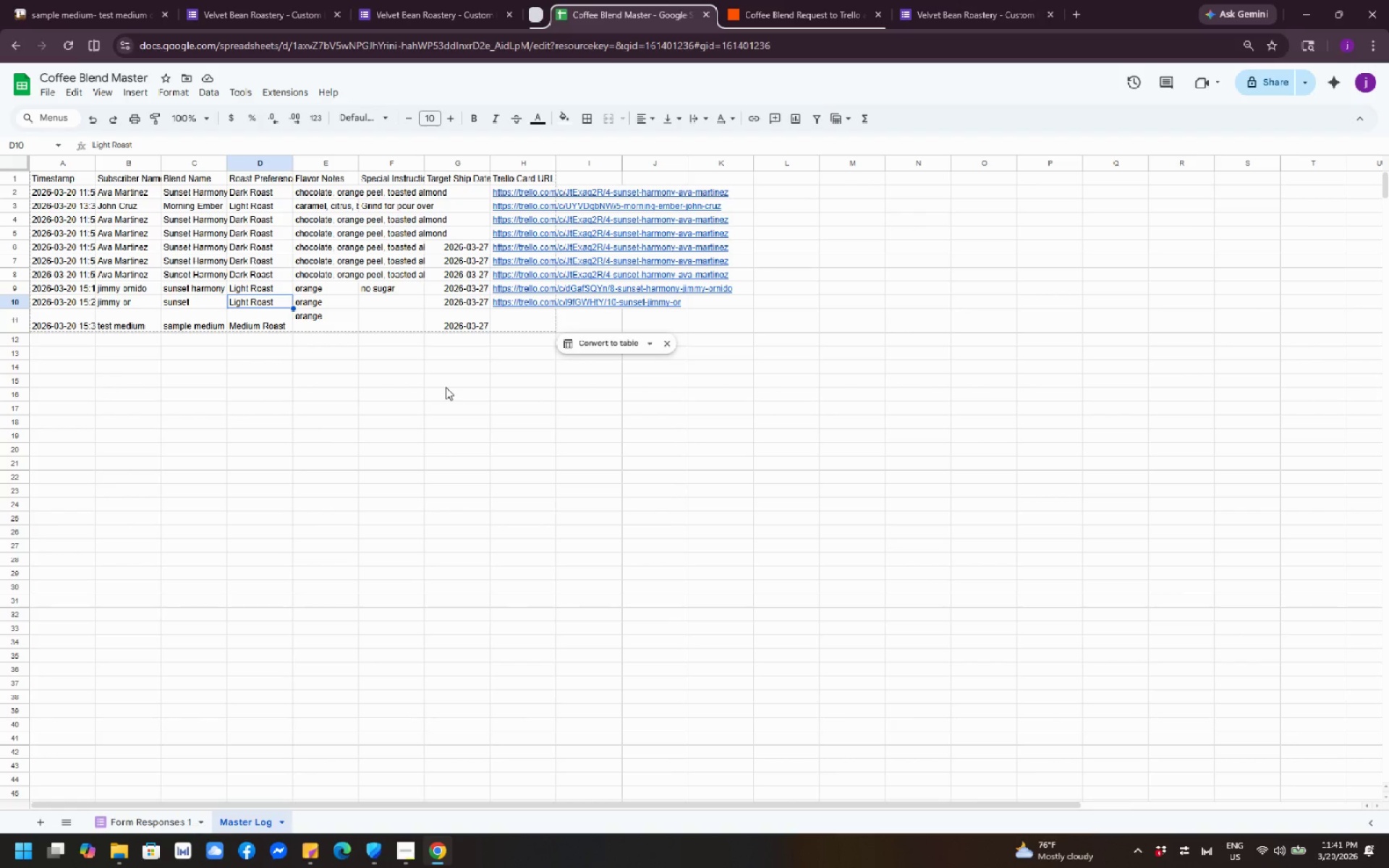 
mouse_move([810, 46])
 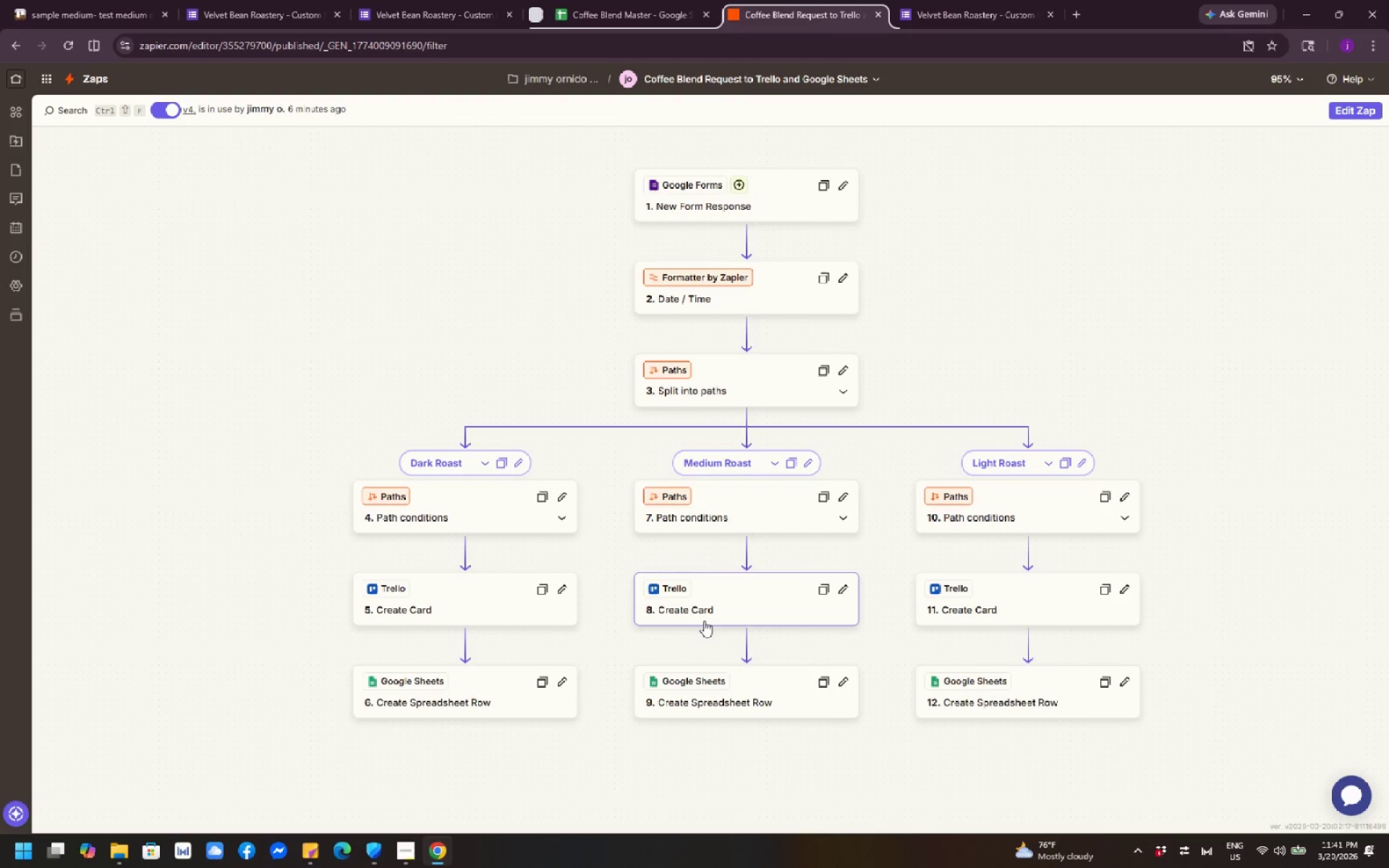 
wait(9.23)
 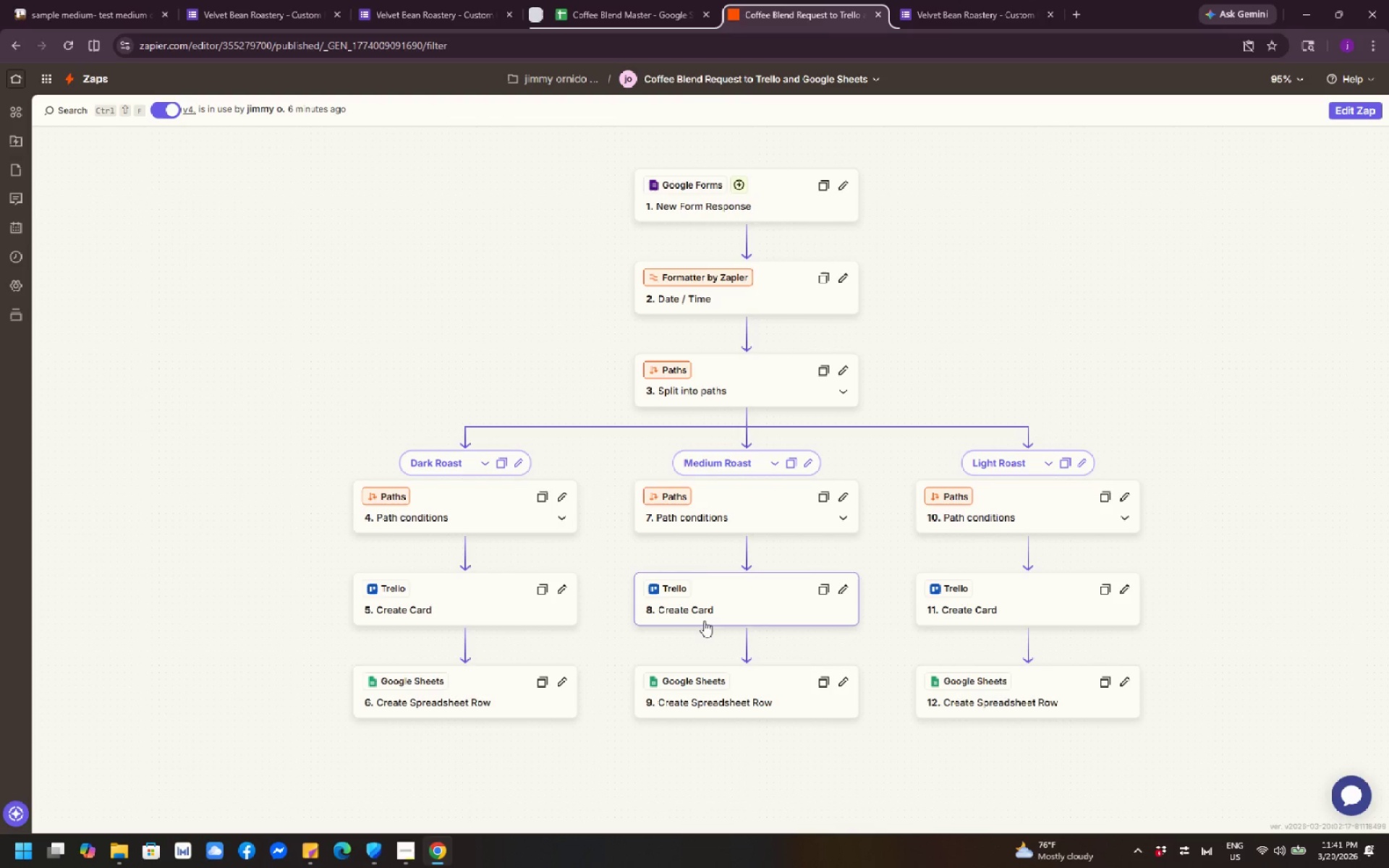 
left_click([724, 595])
 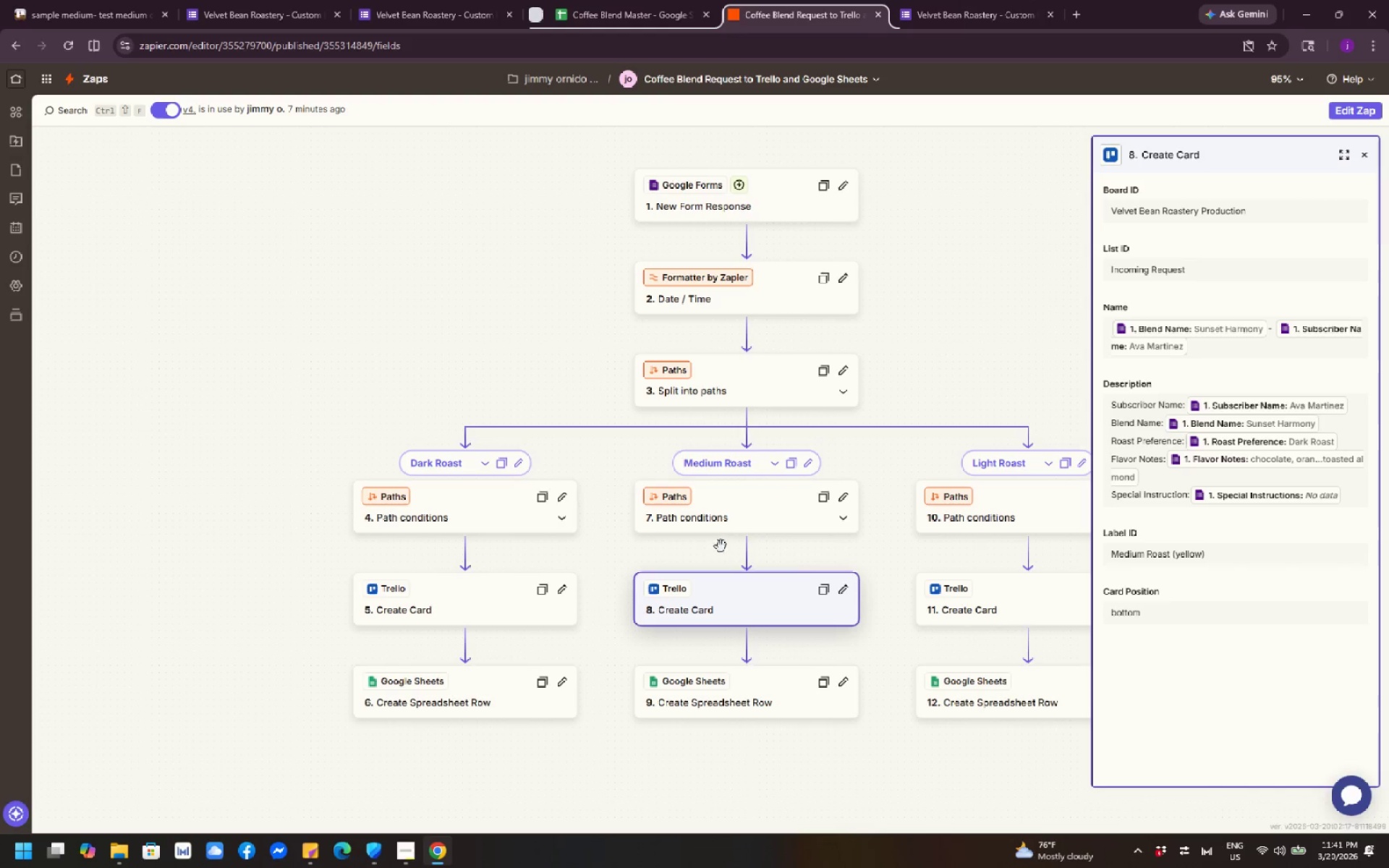 
wait(14.23)
 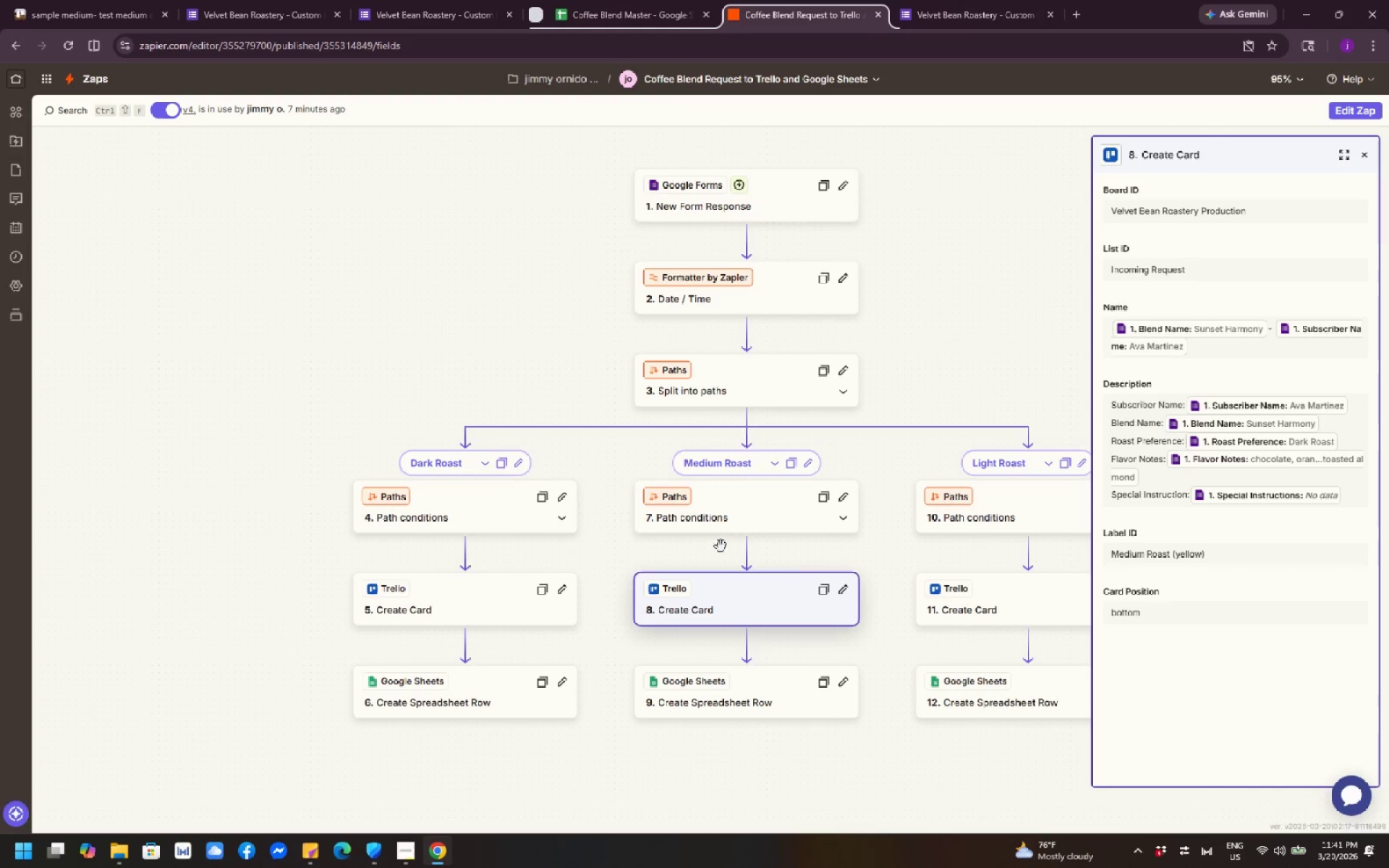 
left_click([1189, 405])
 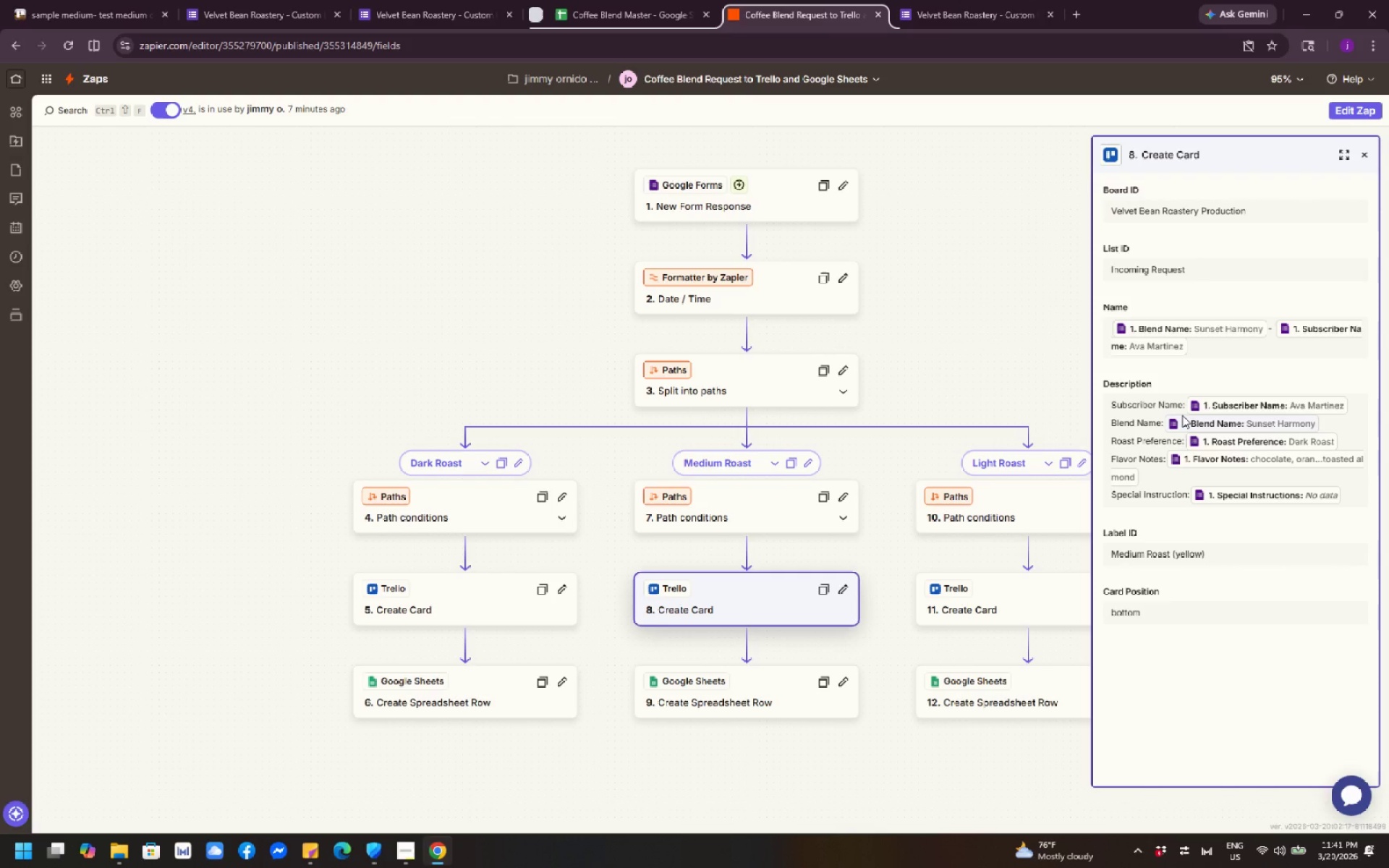 
wait(9.33)
 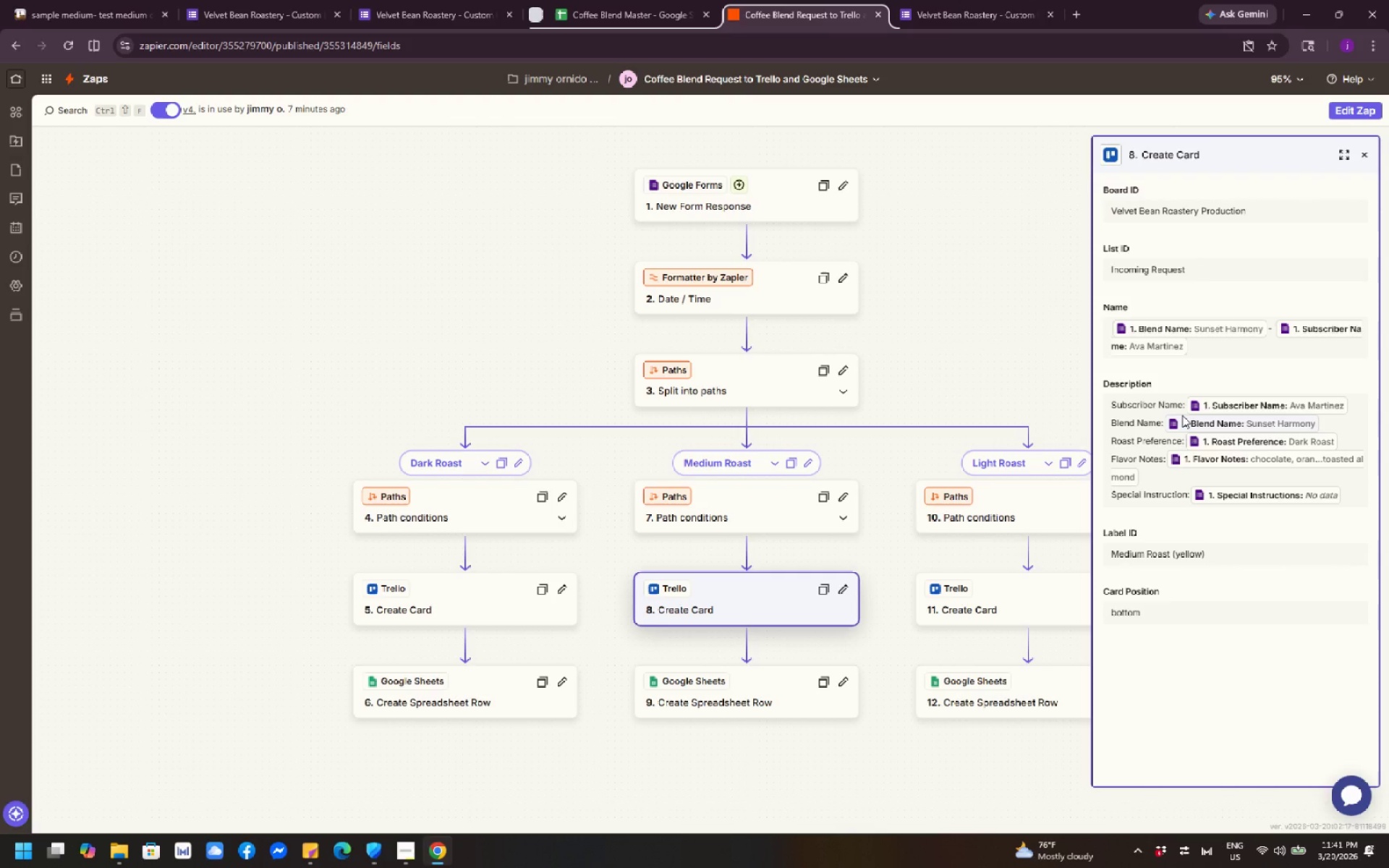 
left_click([116, 11])
 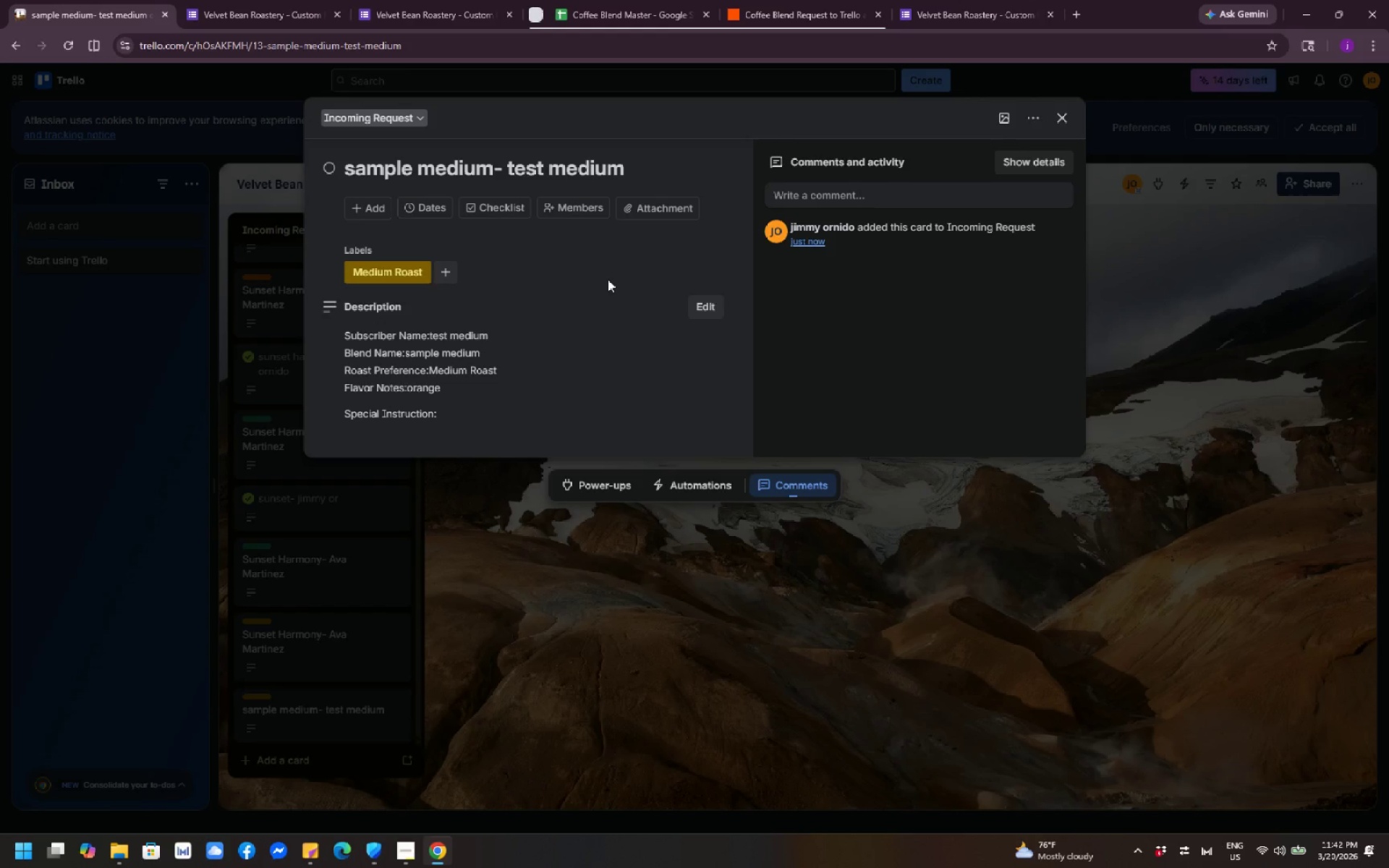 
wait(7.34)
 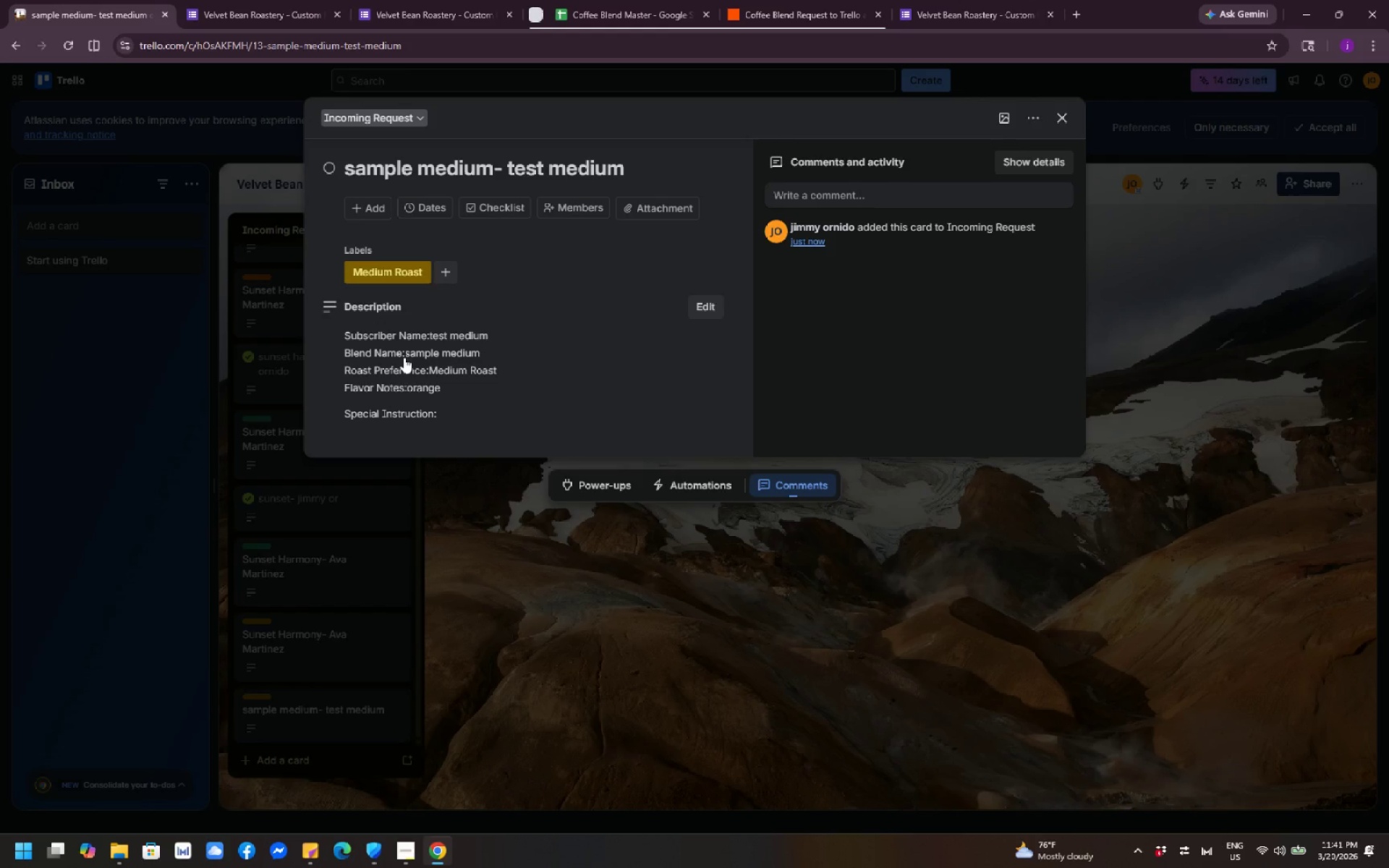 
left_click([938, 15])
 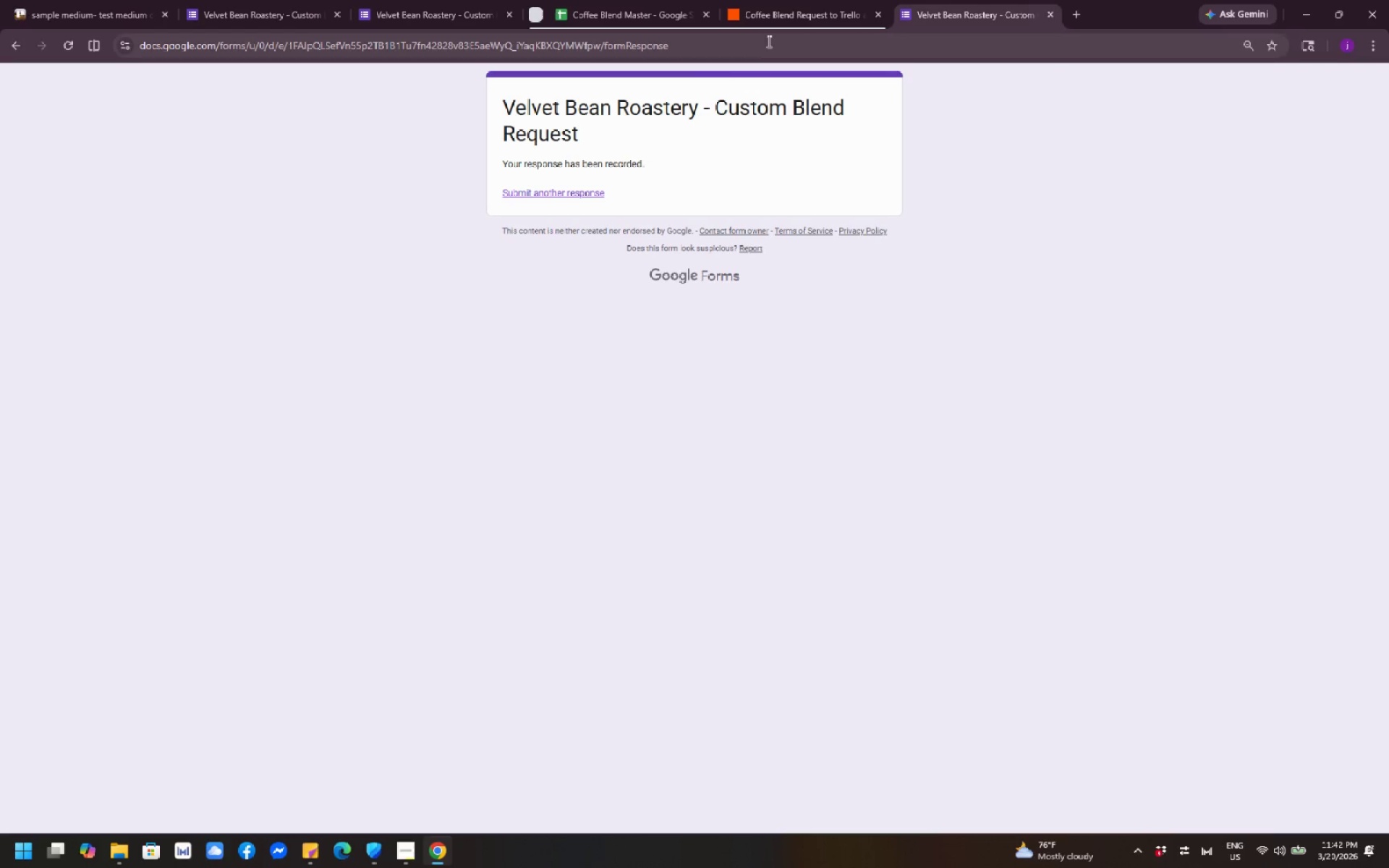 
left_click([758, 17])
 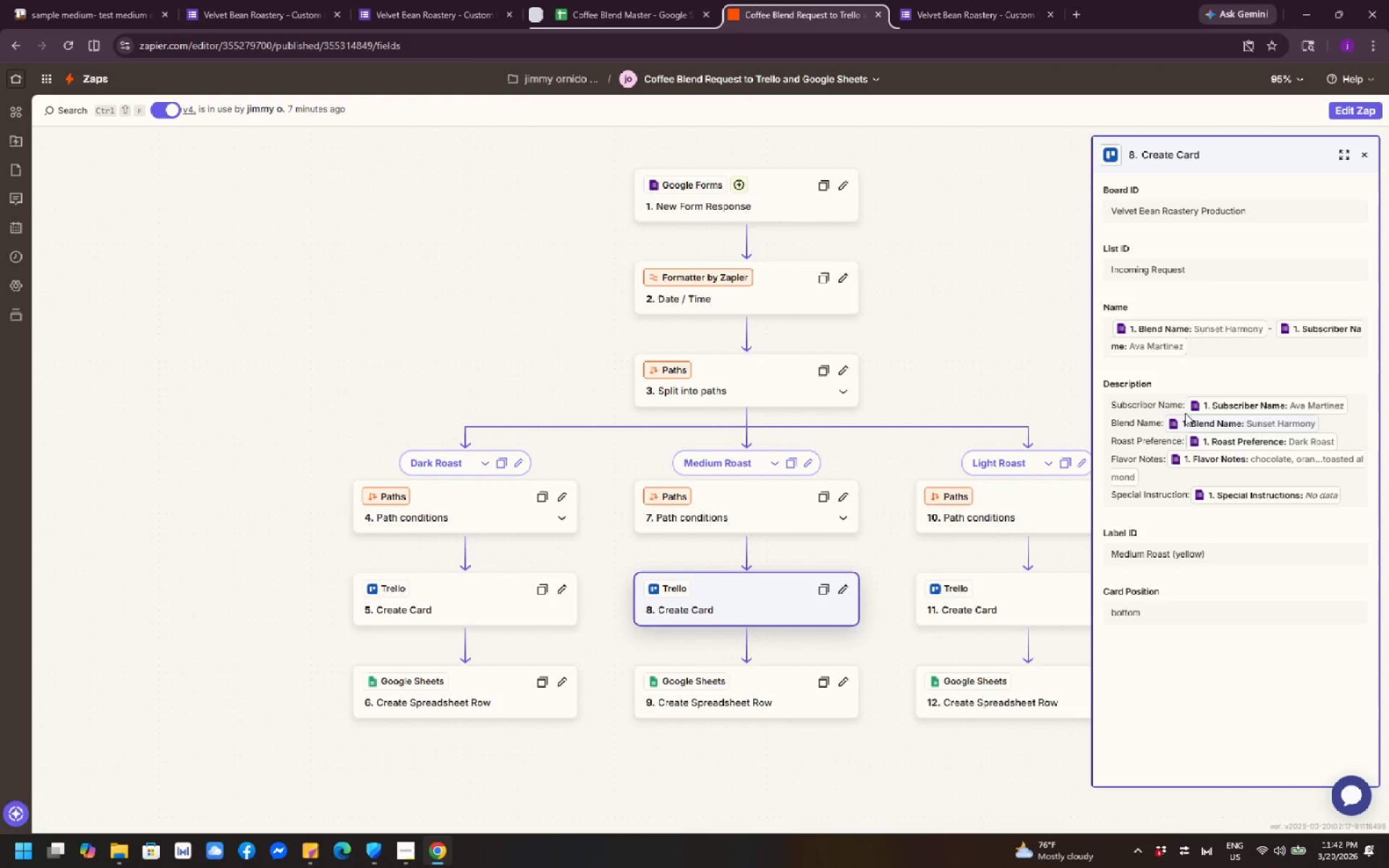 
left_click([1185, 409])
 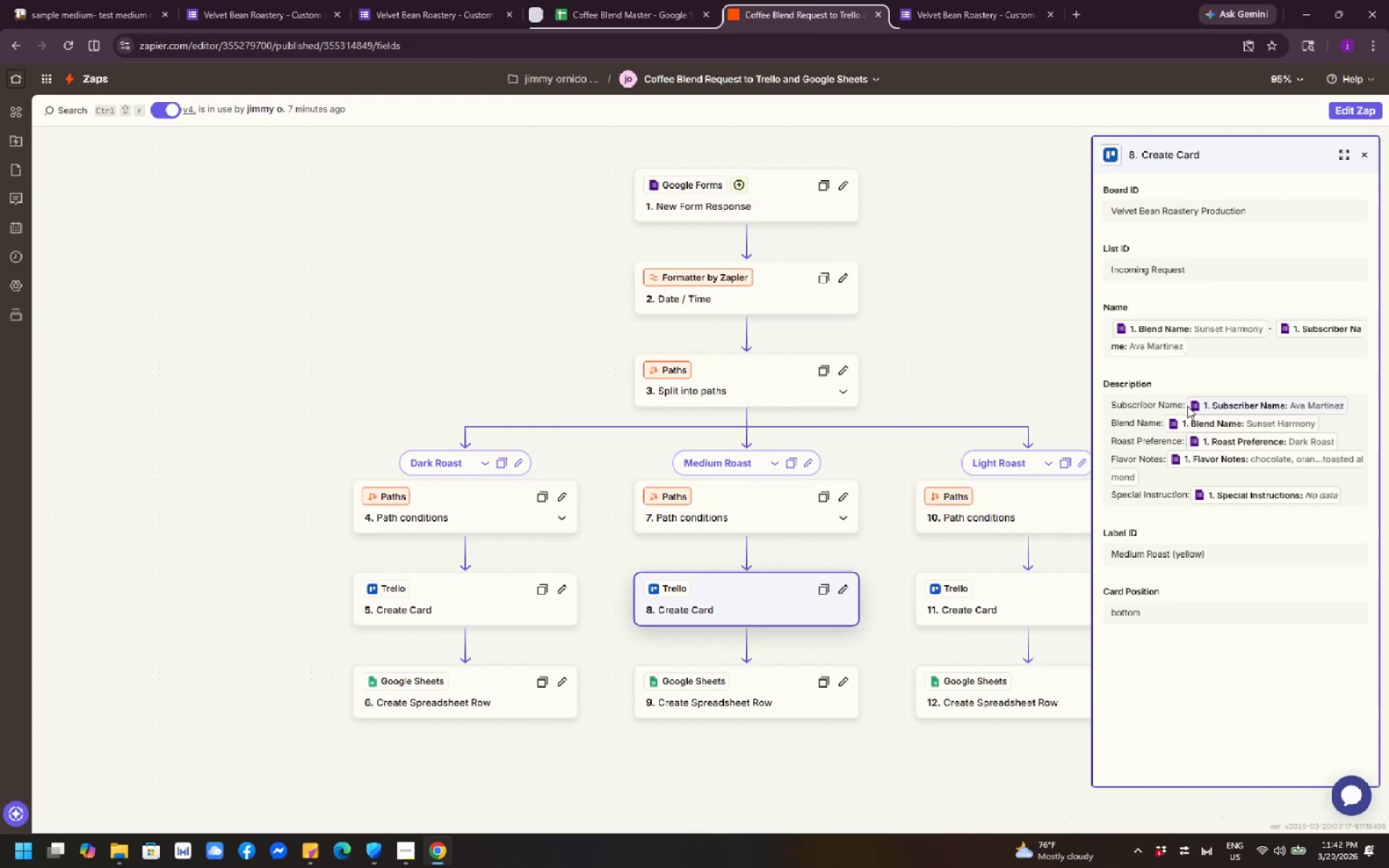 
left_click([1189, 406])
 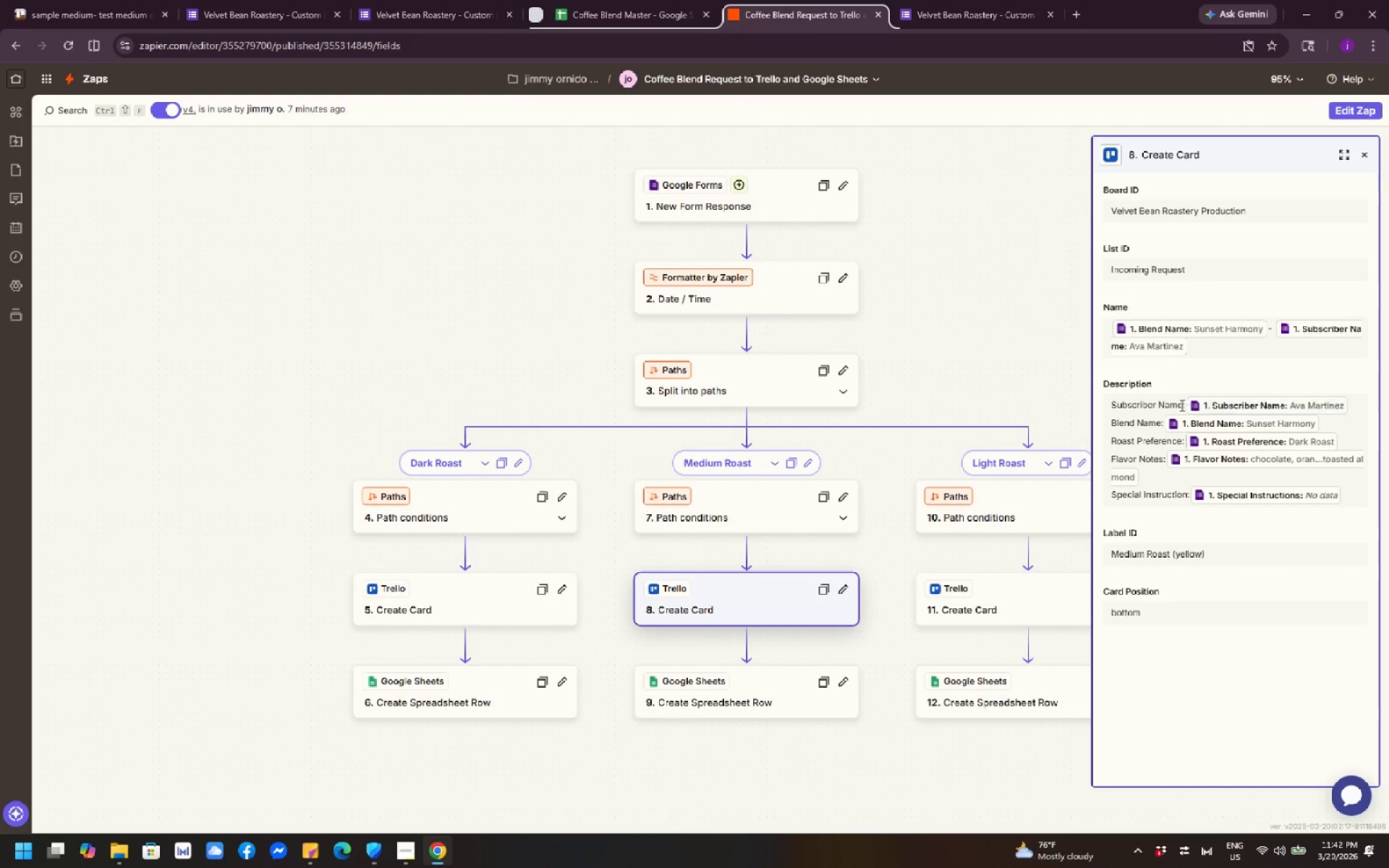 
left_click([1181, 405])
 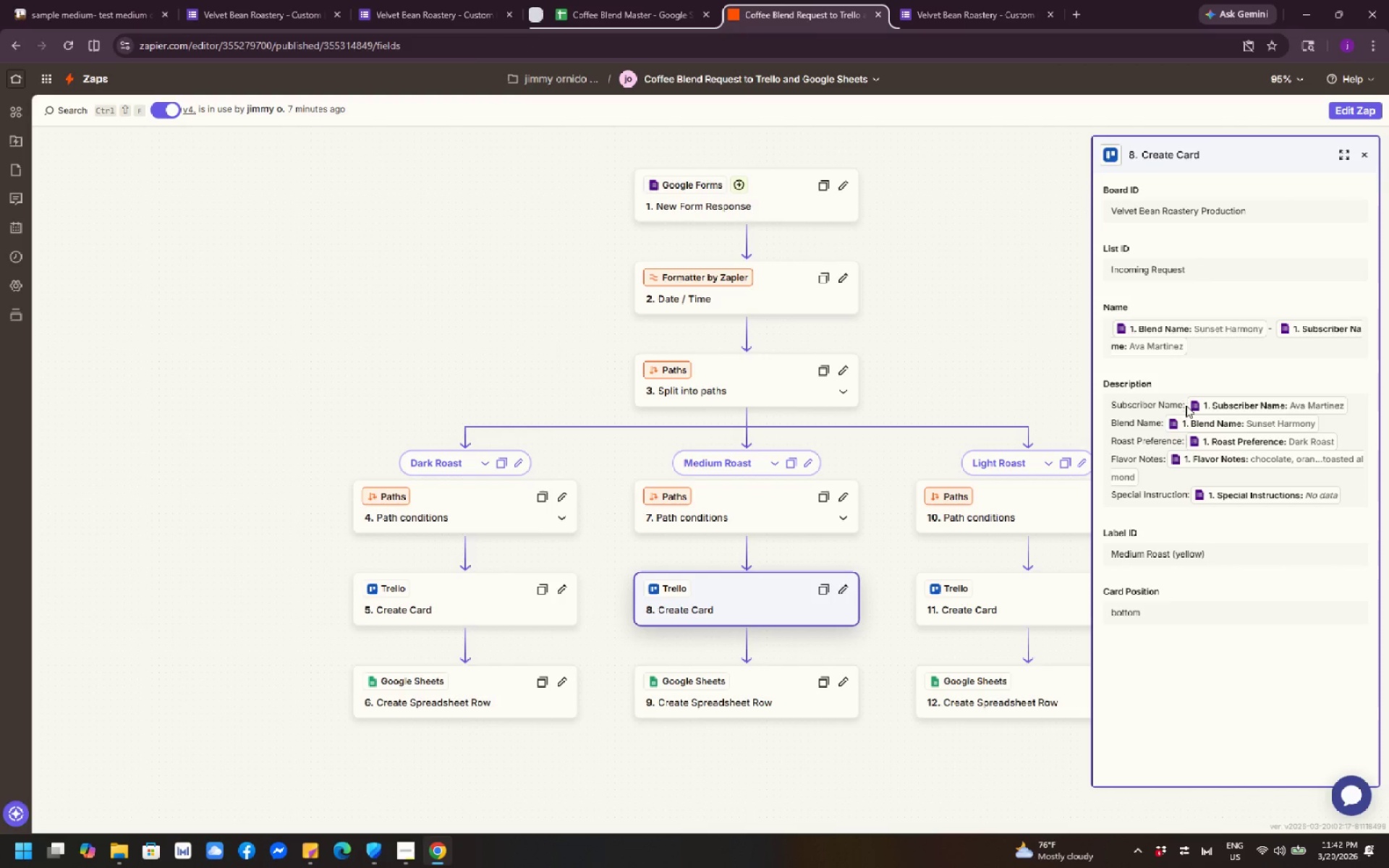 
left_click([1186, 405])
 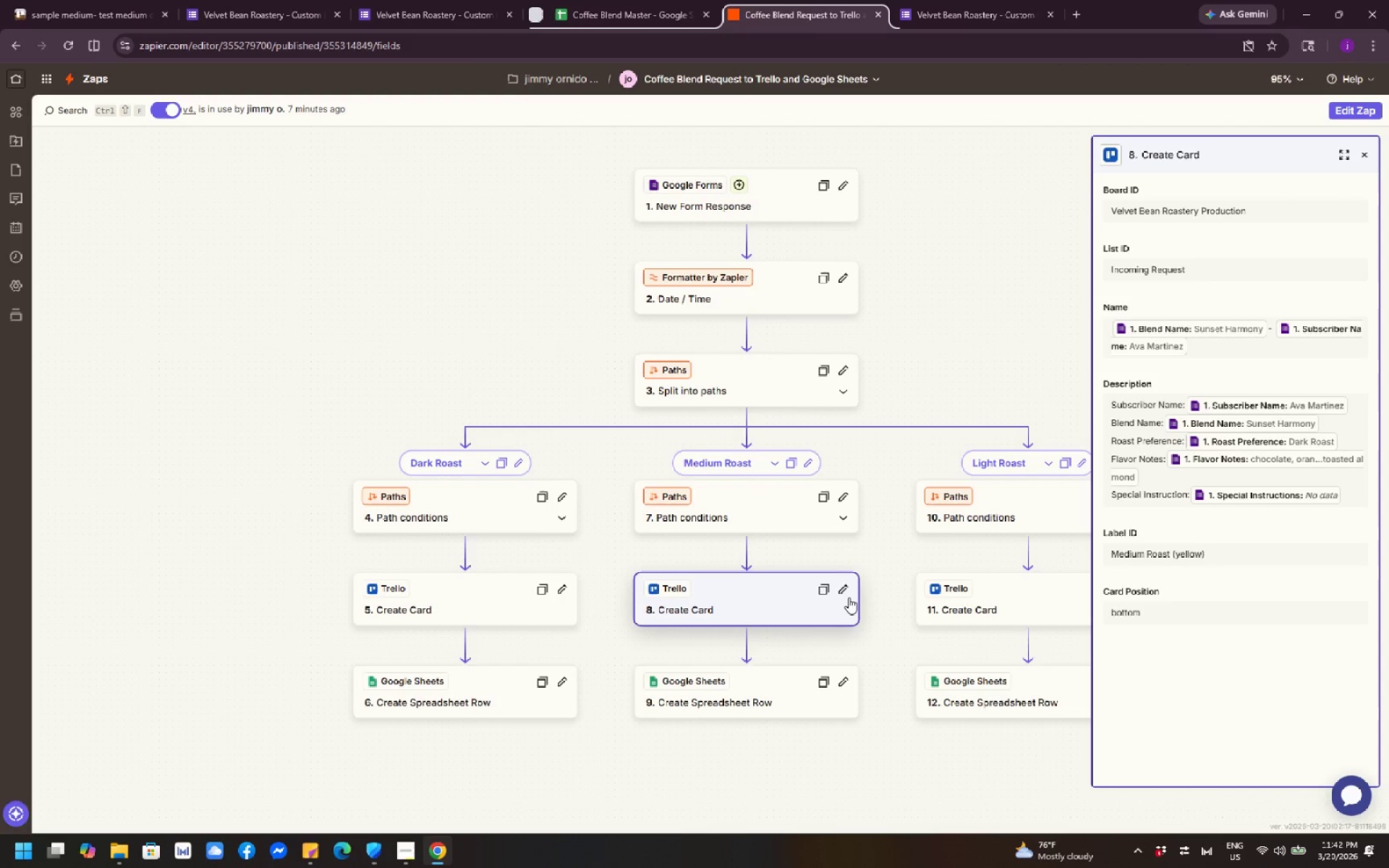 
left_click([849, 587])
 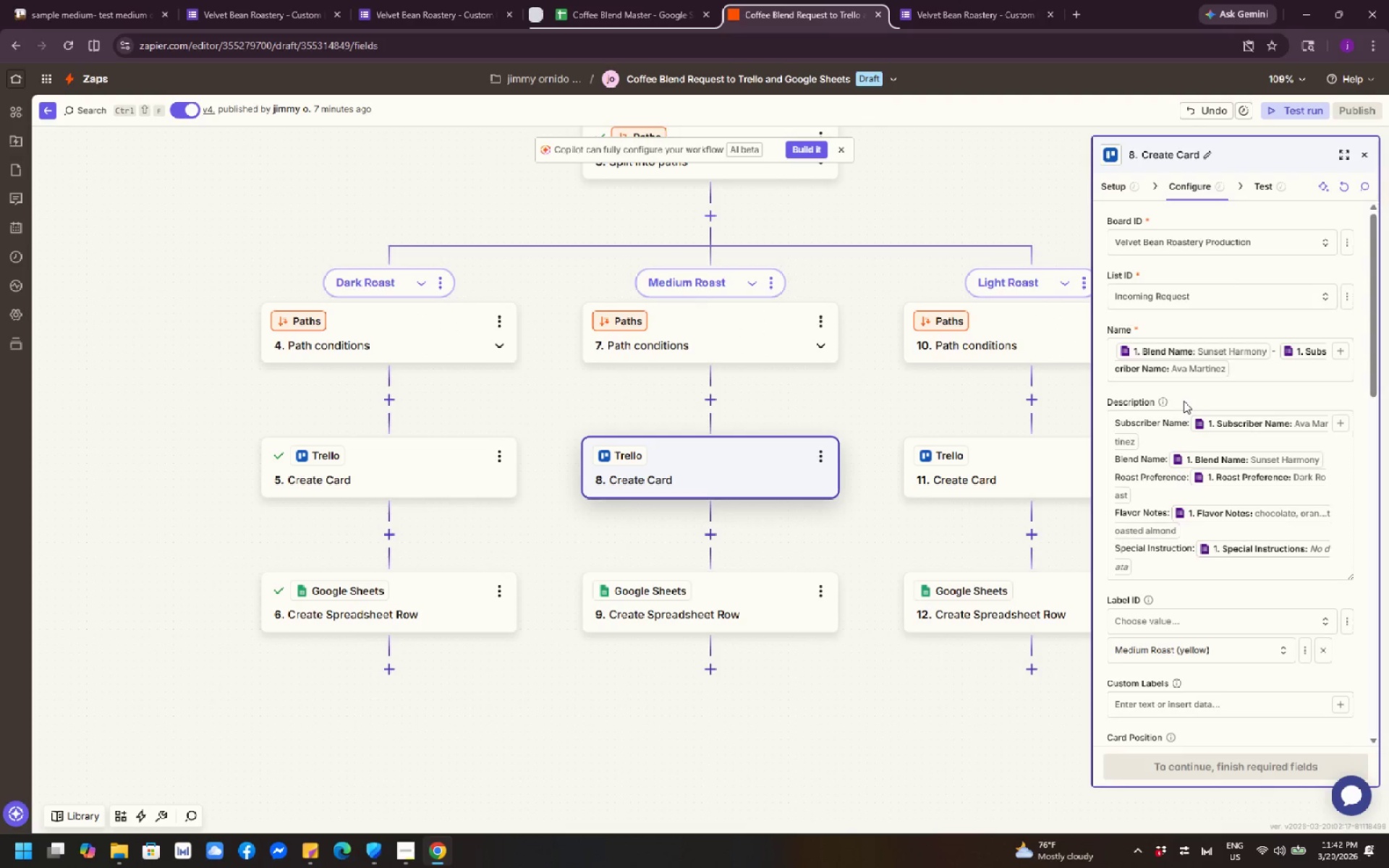 
left_click([1189, 424])
 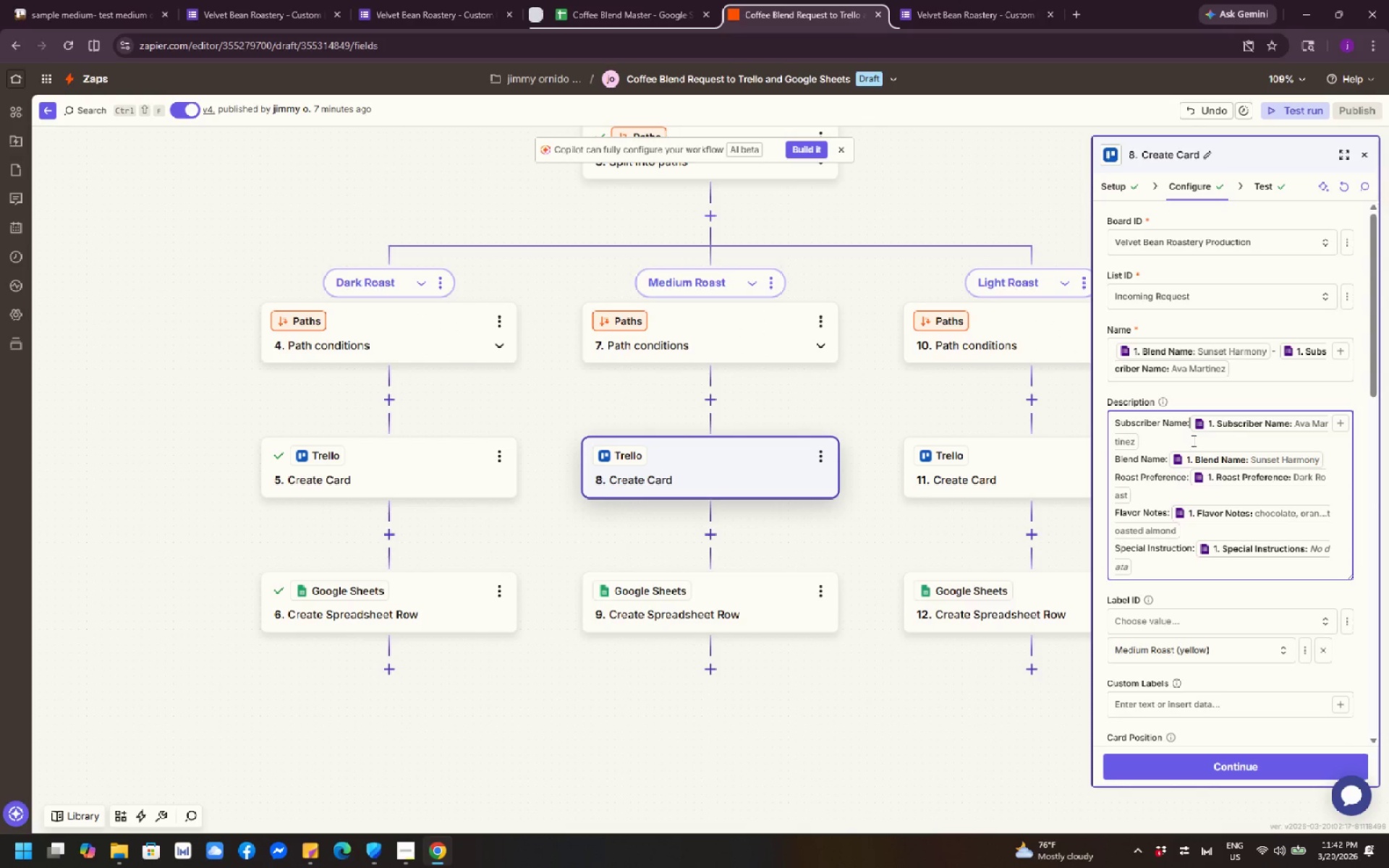 
key(Space)
 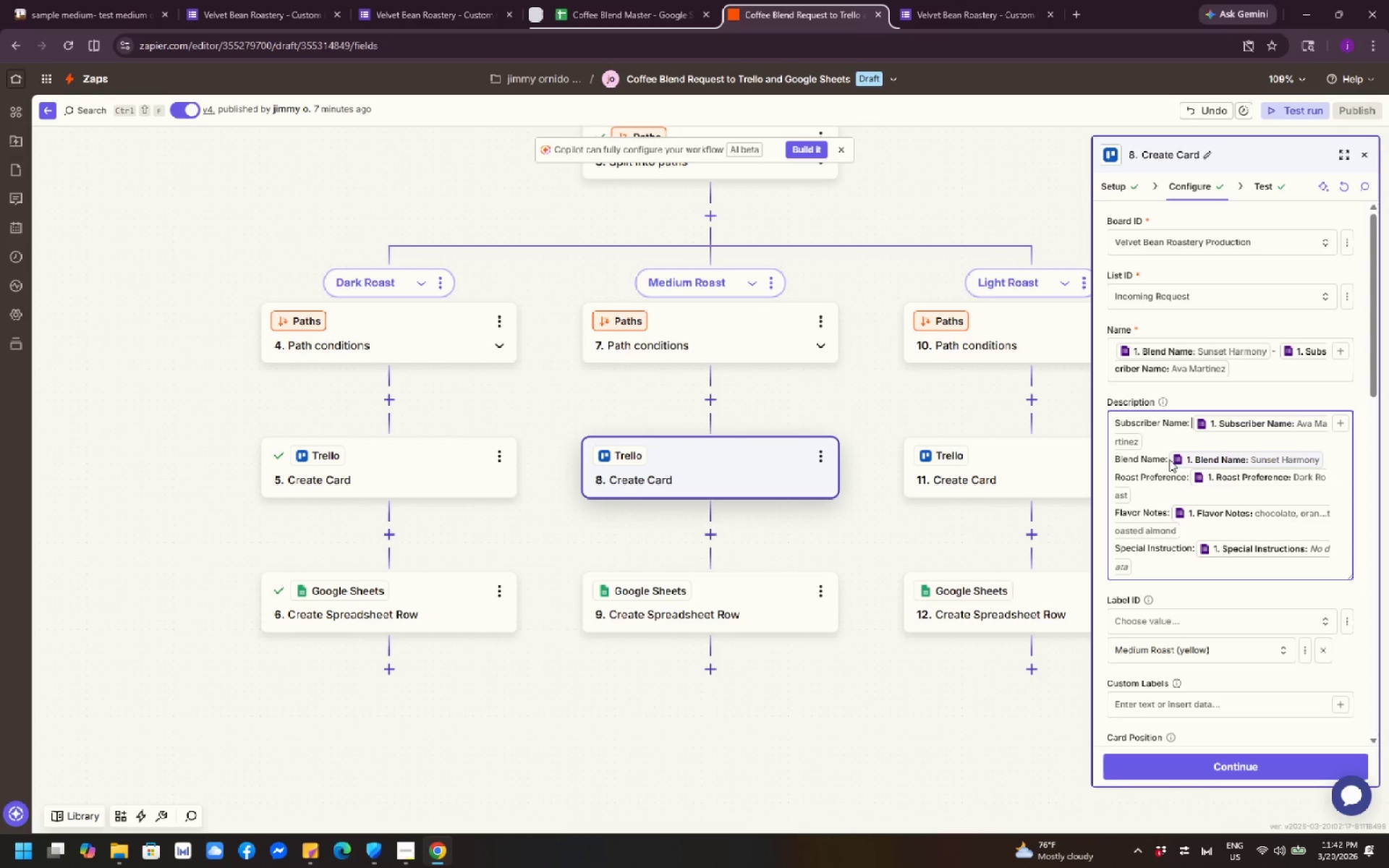 
left_click([1168, 458])
 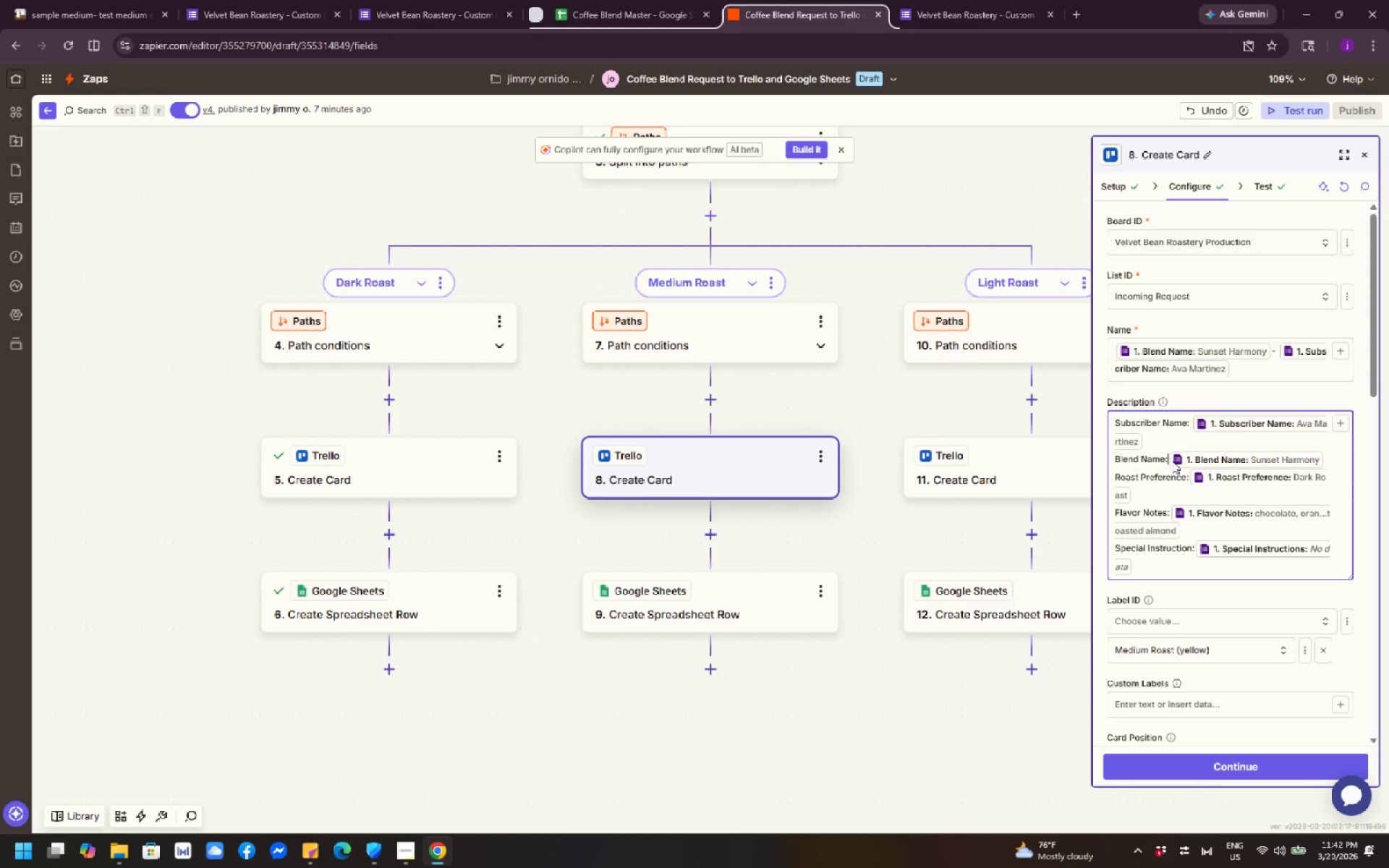 
key(Space)
 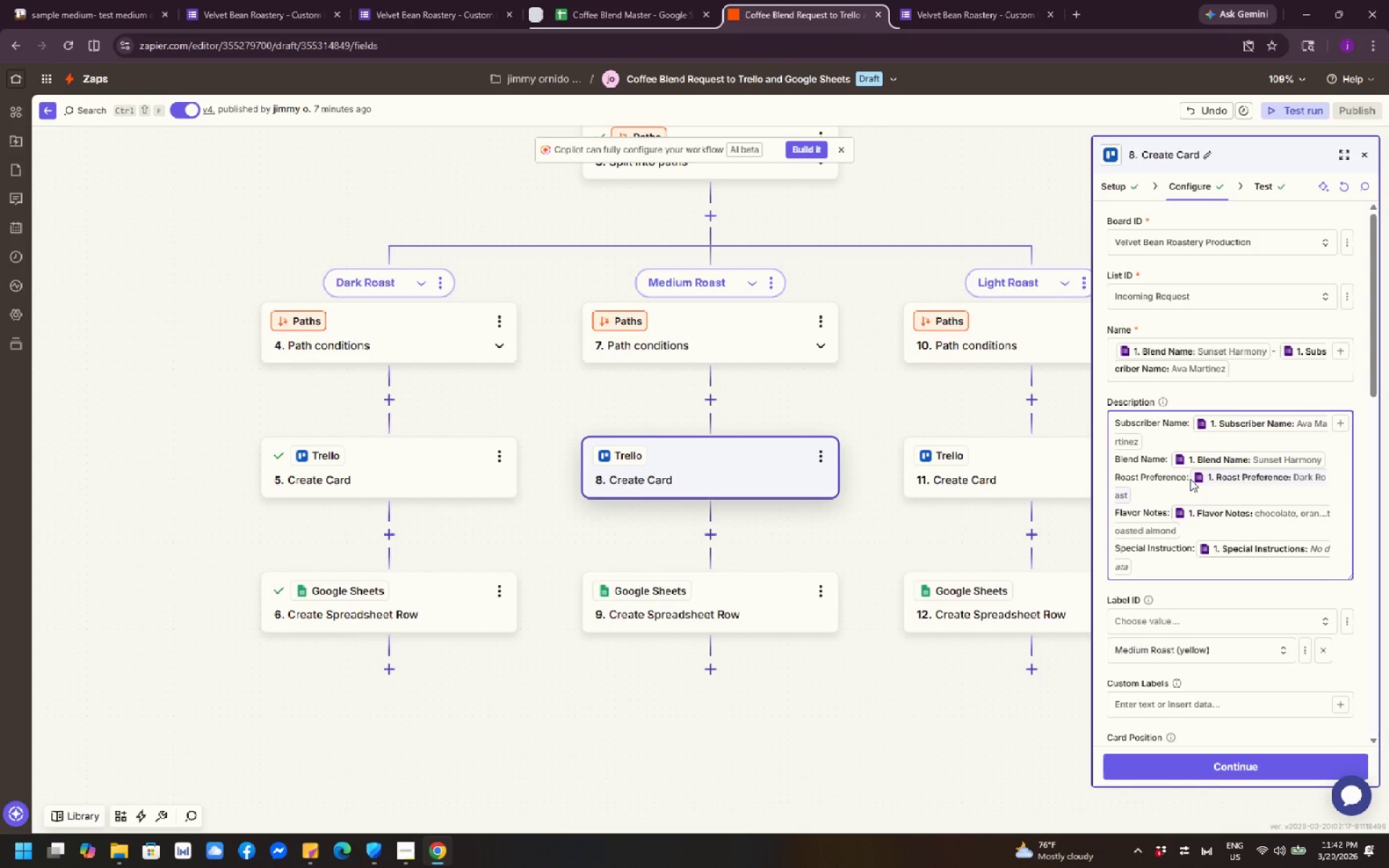 
left_click([1190, 479])
 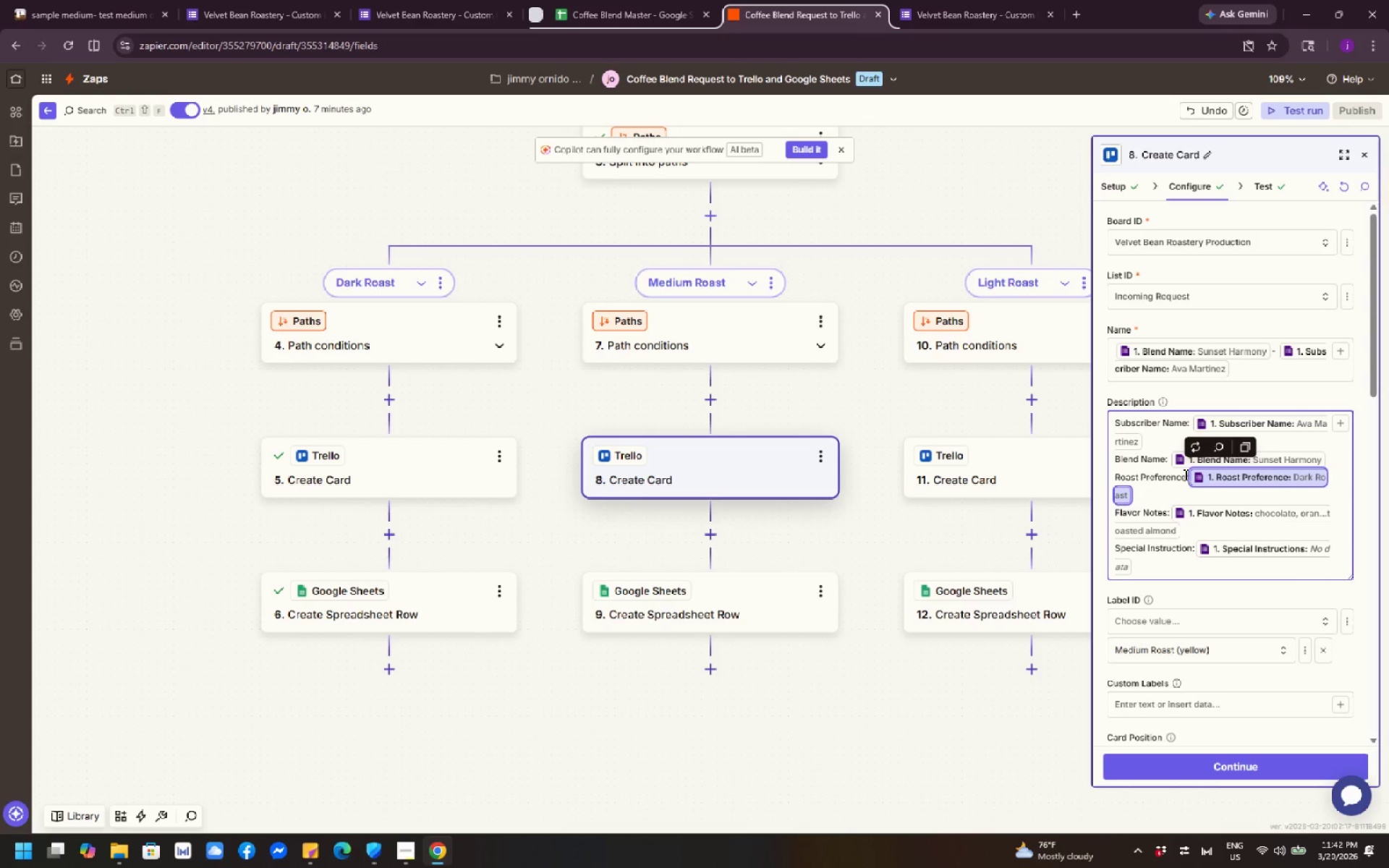 
left_click([1184, 475])
 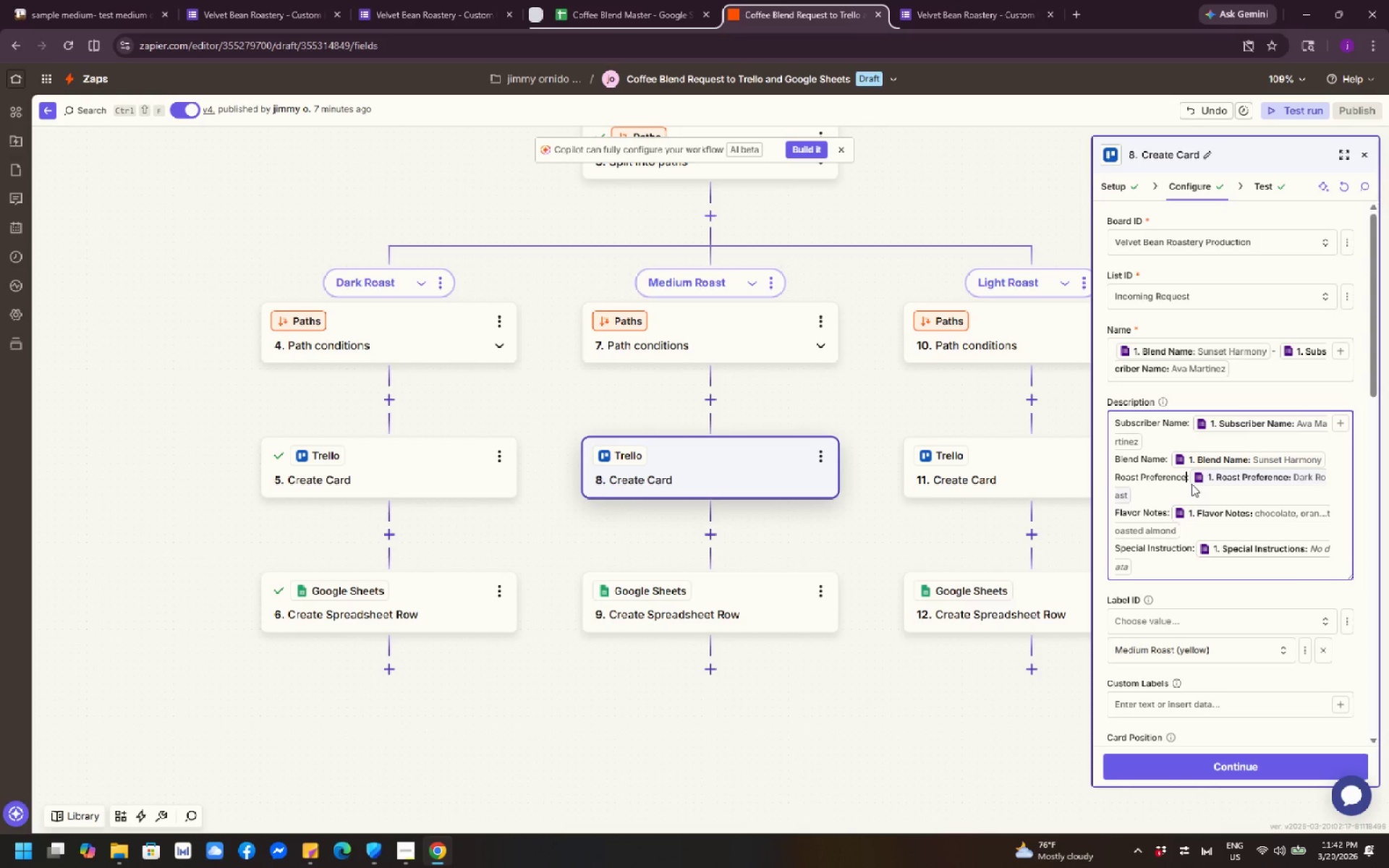 
key(ArrowRight)
 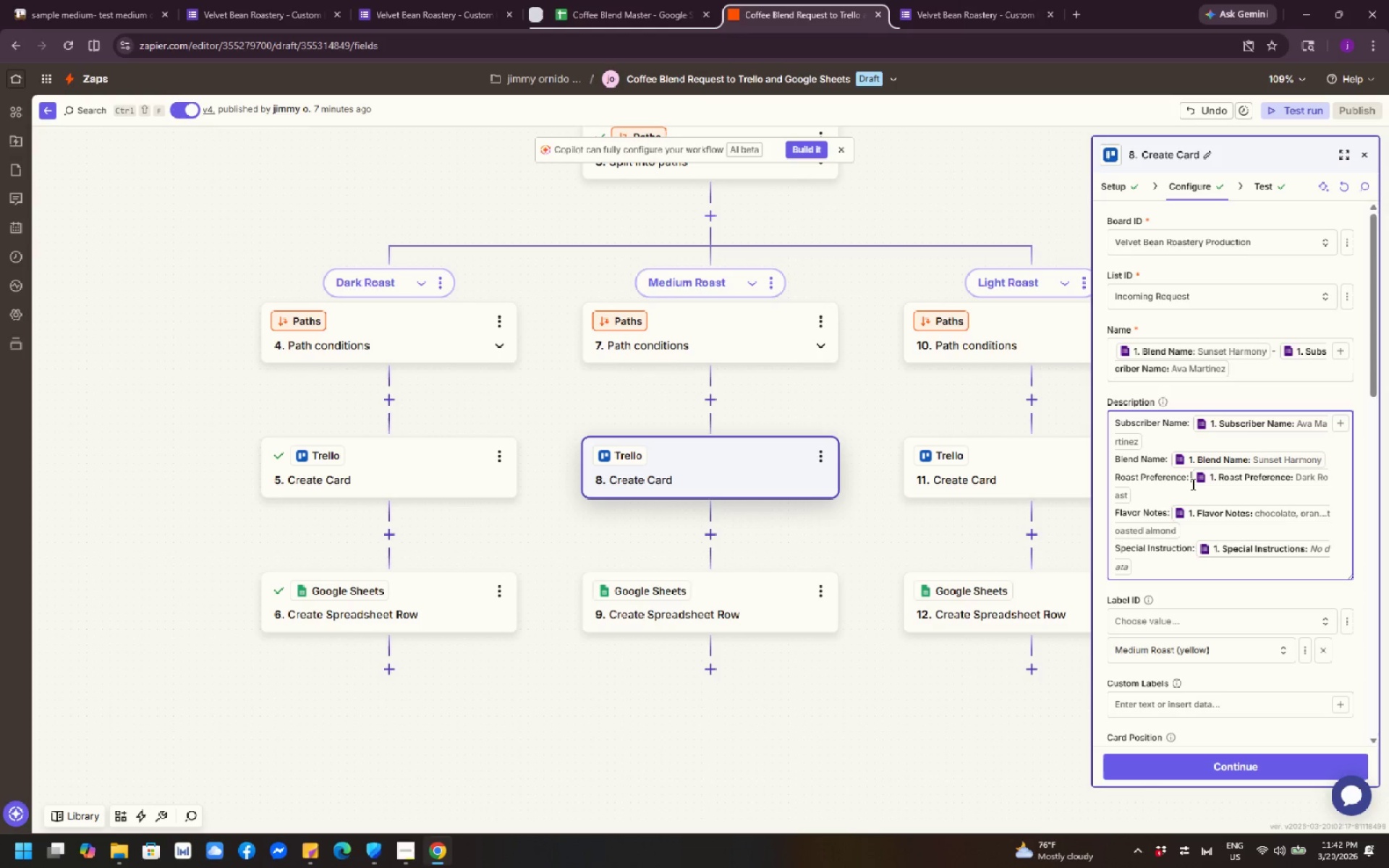 
key(Space)
 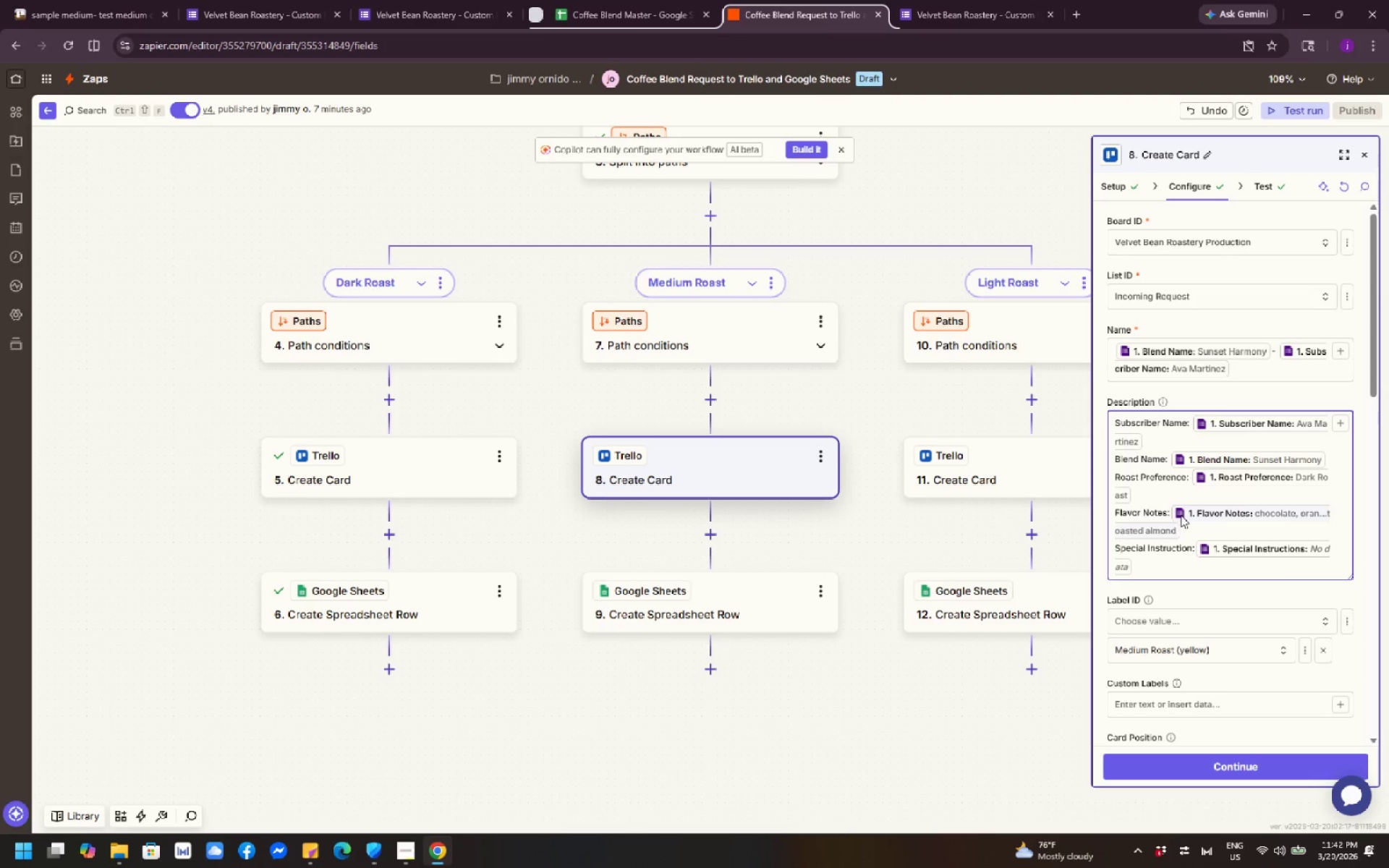 
left_click([1165, 514])
 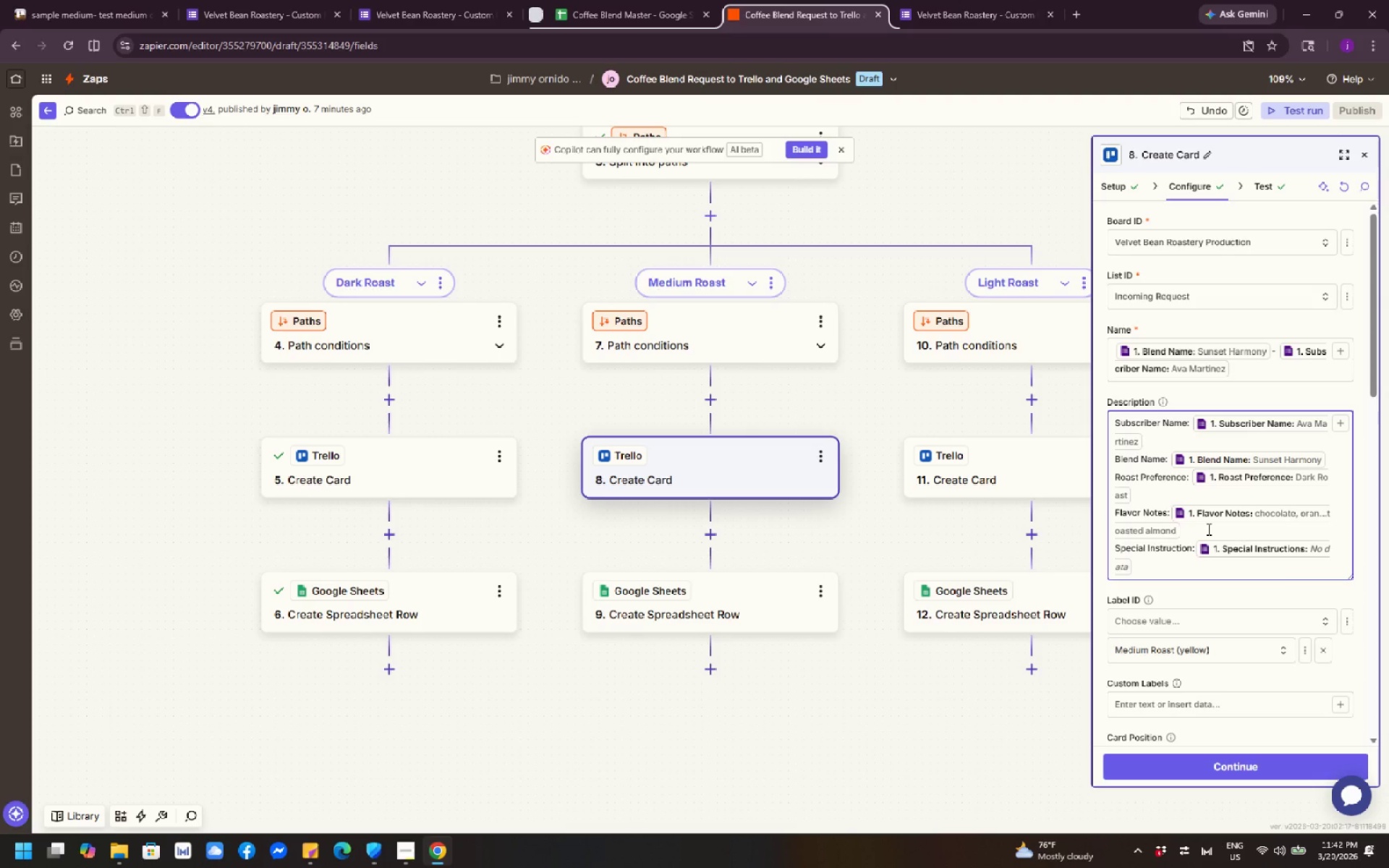 
key(ArrowRight)
 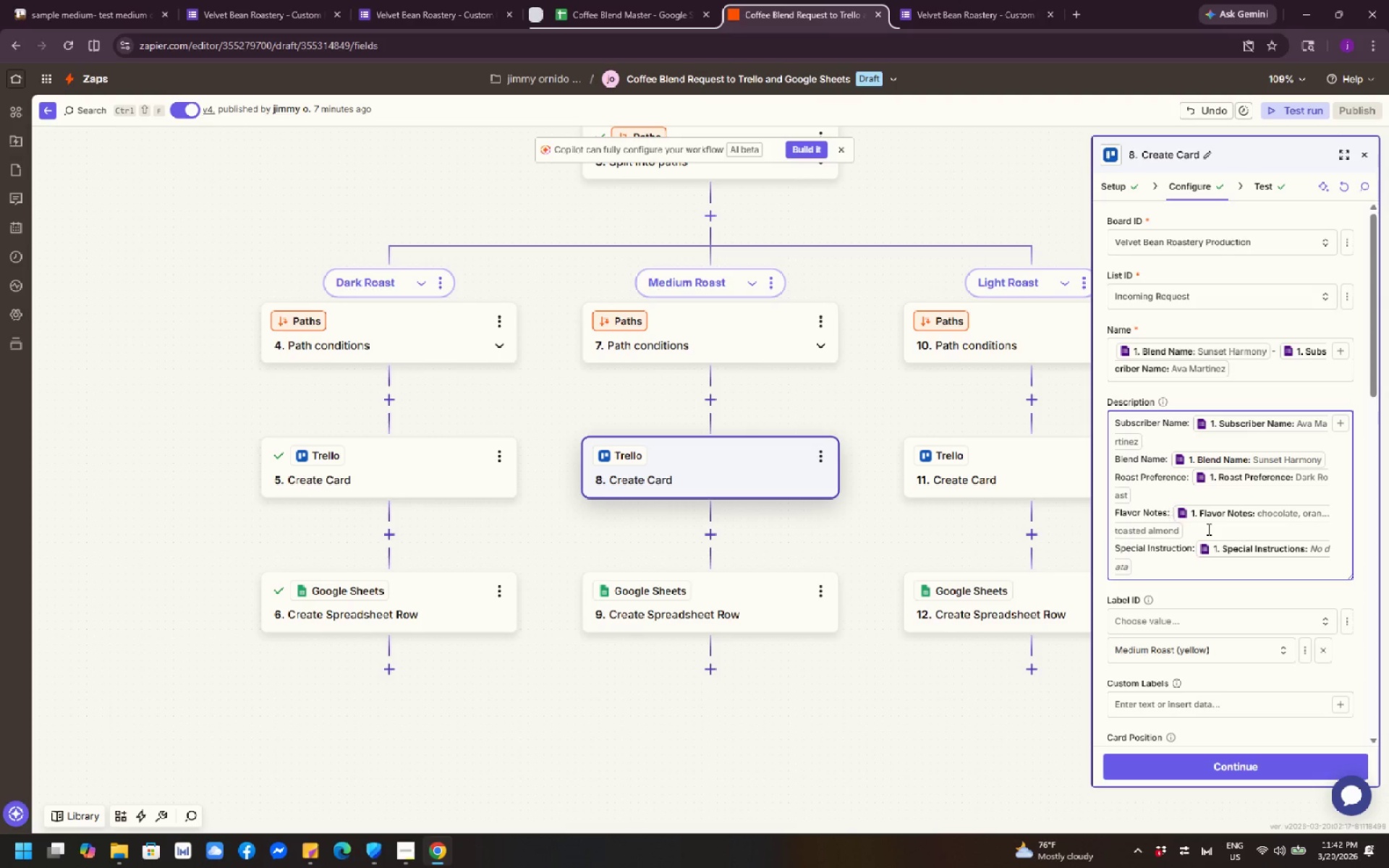 
key(Space)
 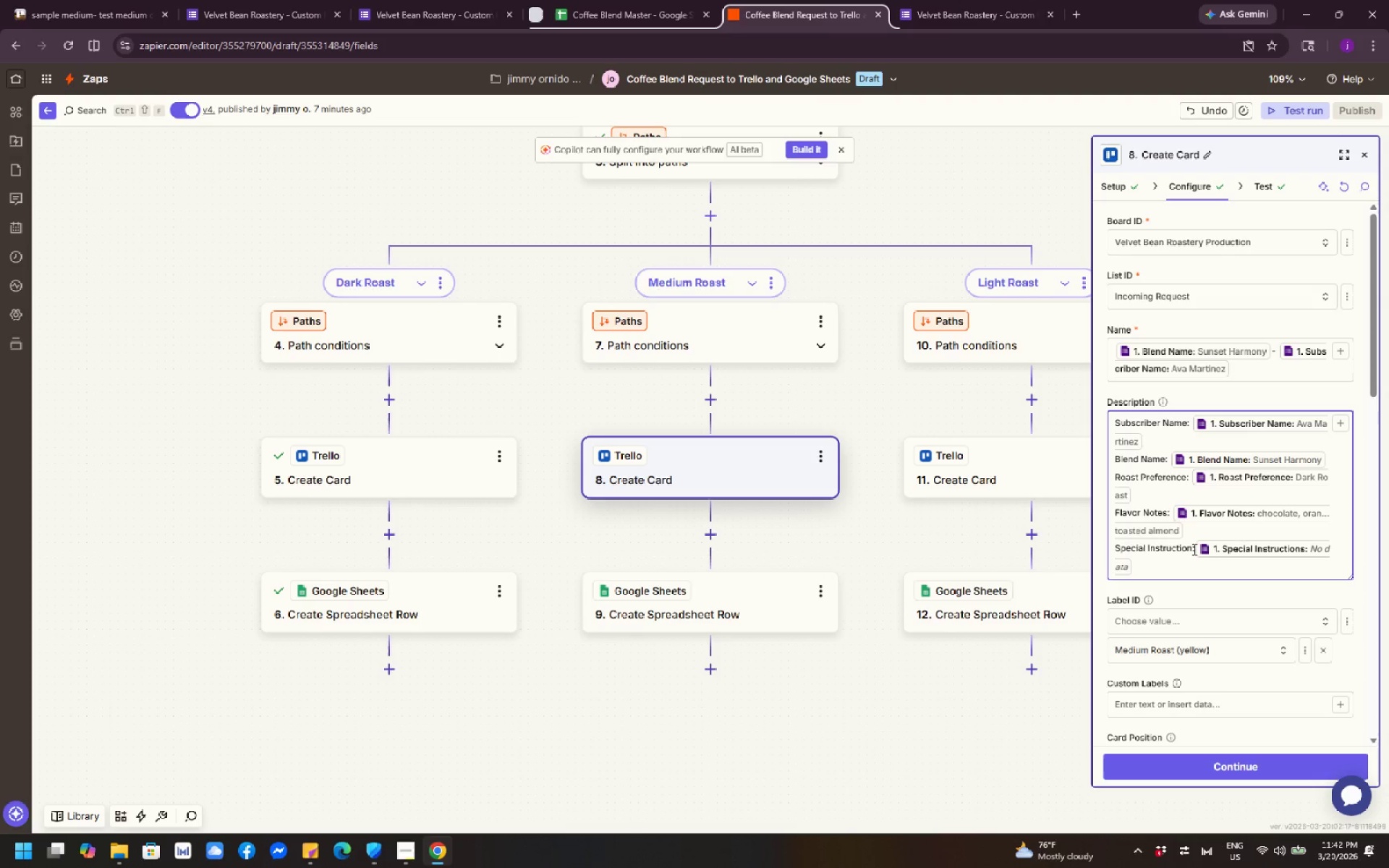 
left_click([1193, 549])
 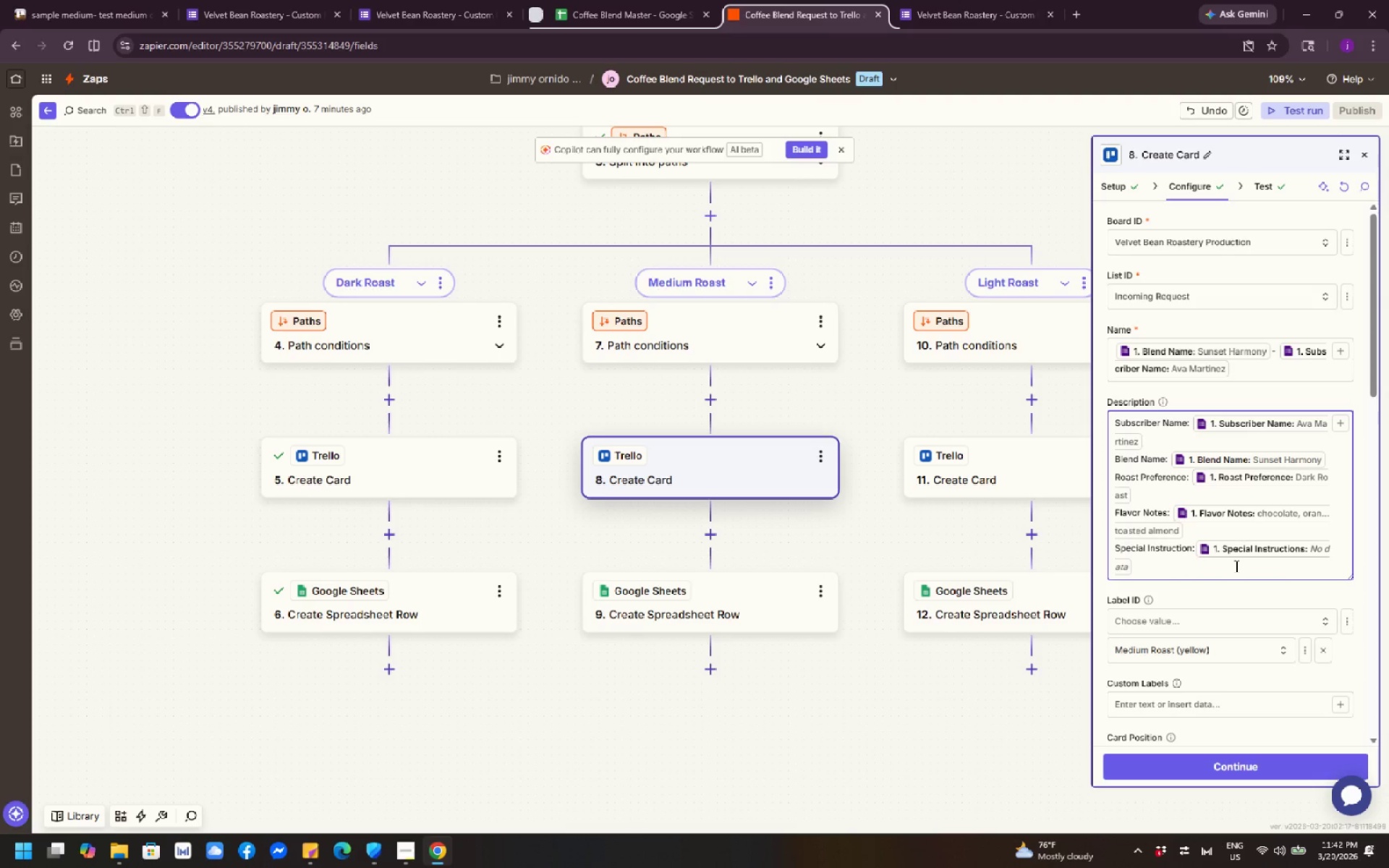 
key(ArrowRight)
 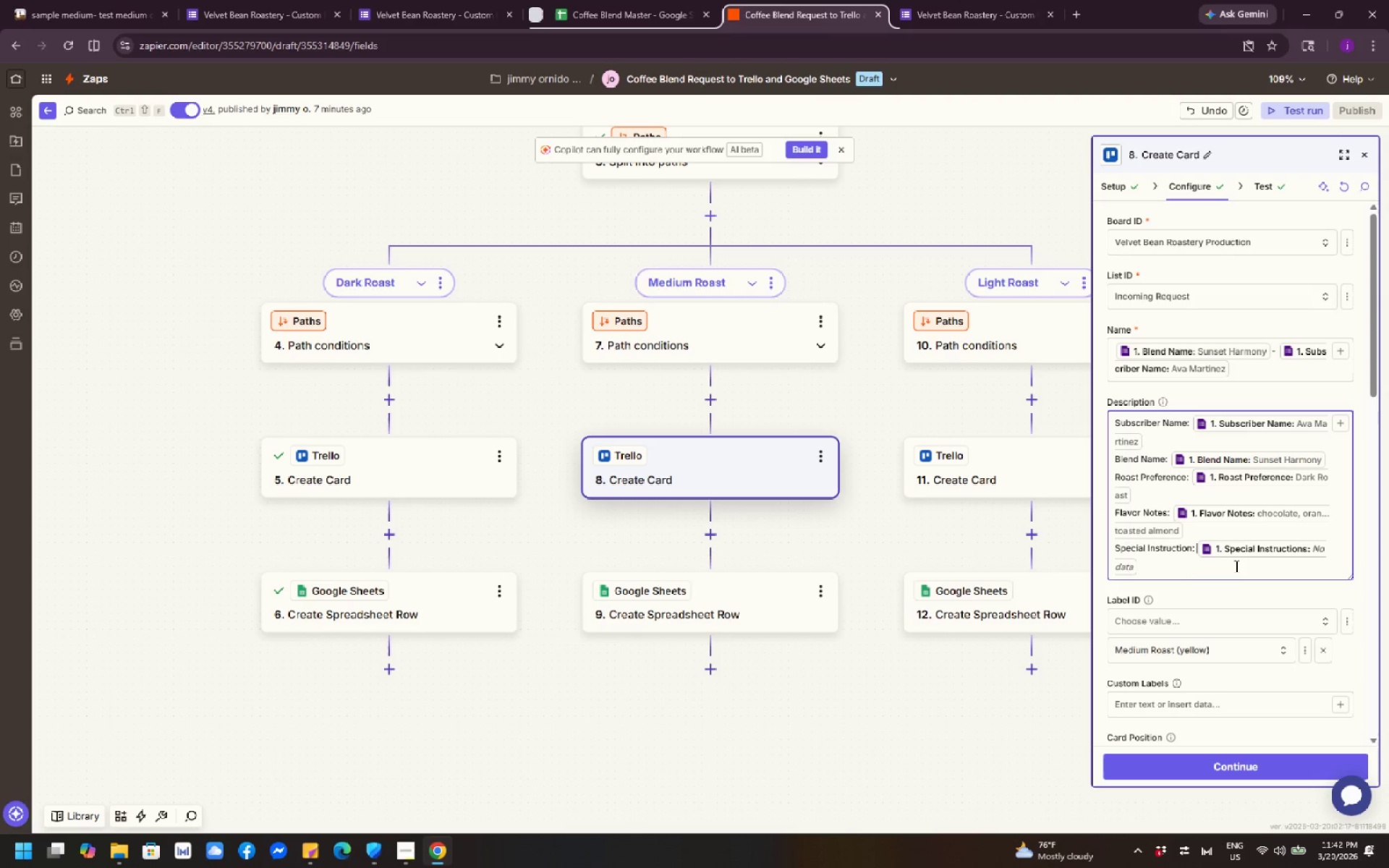 
key(Space)
 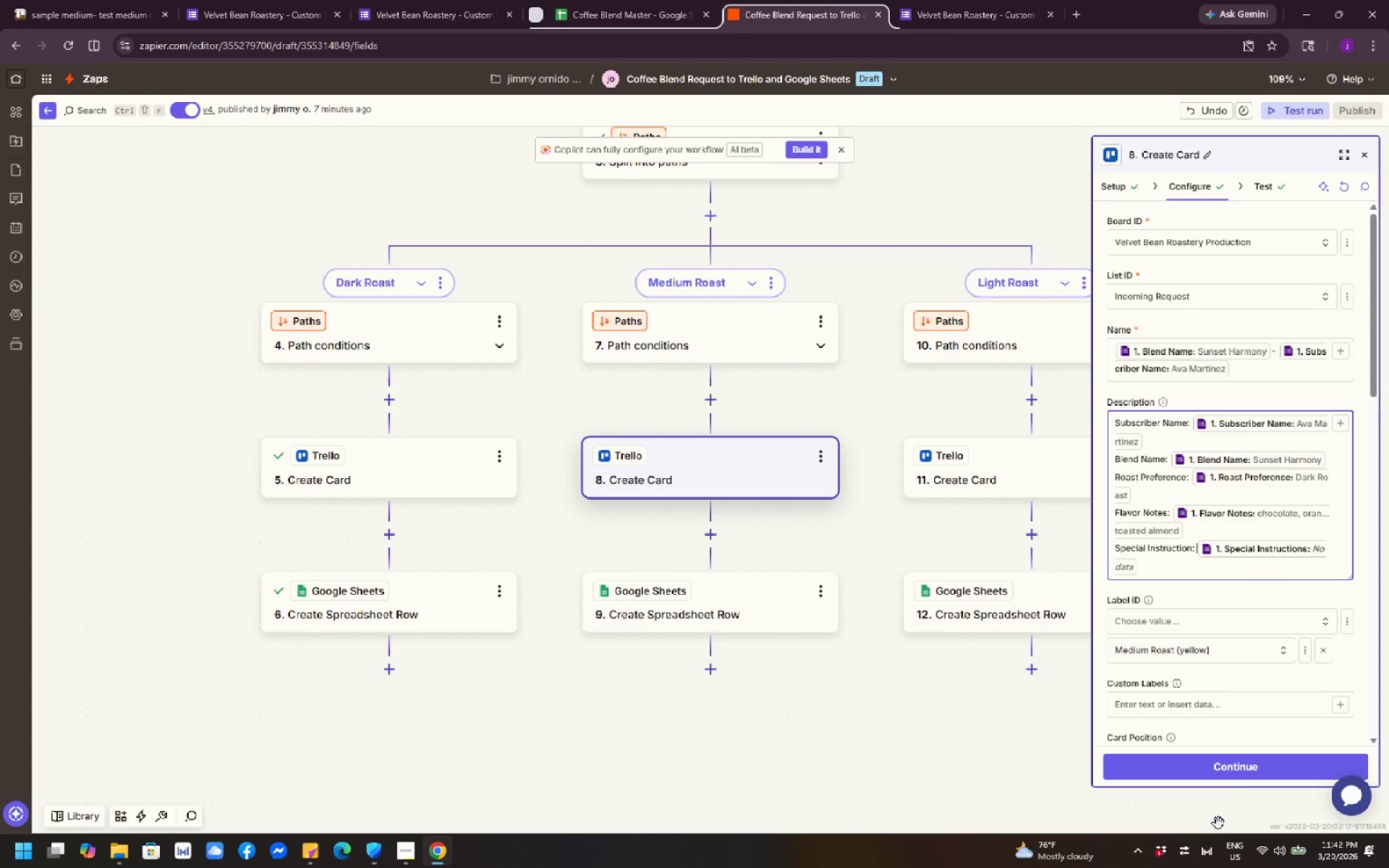 
left_click([1254, 780])
 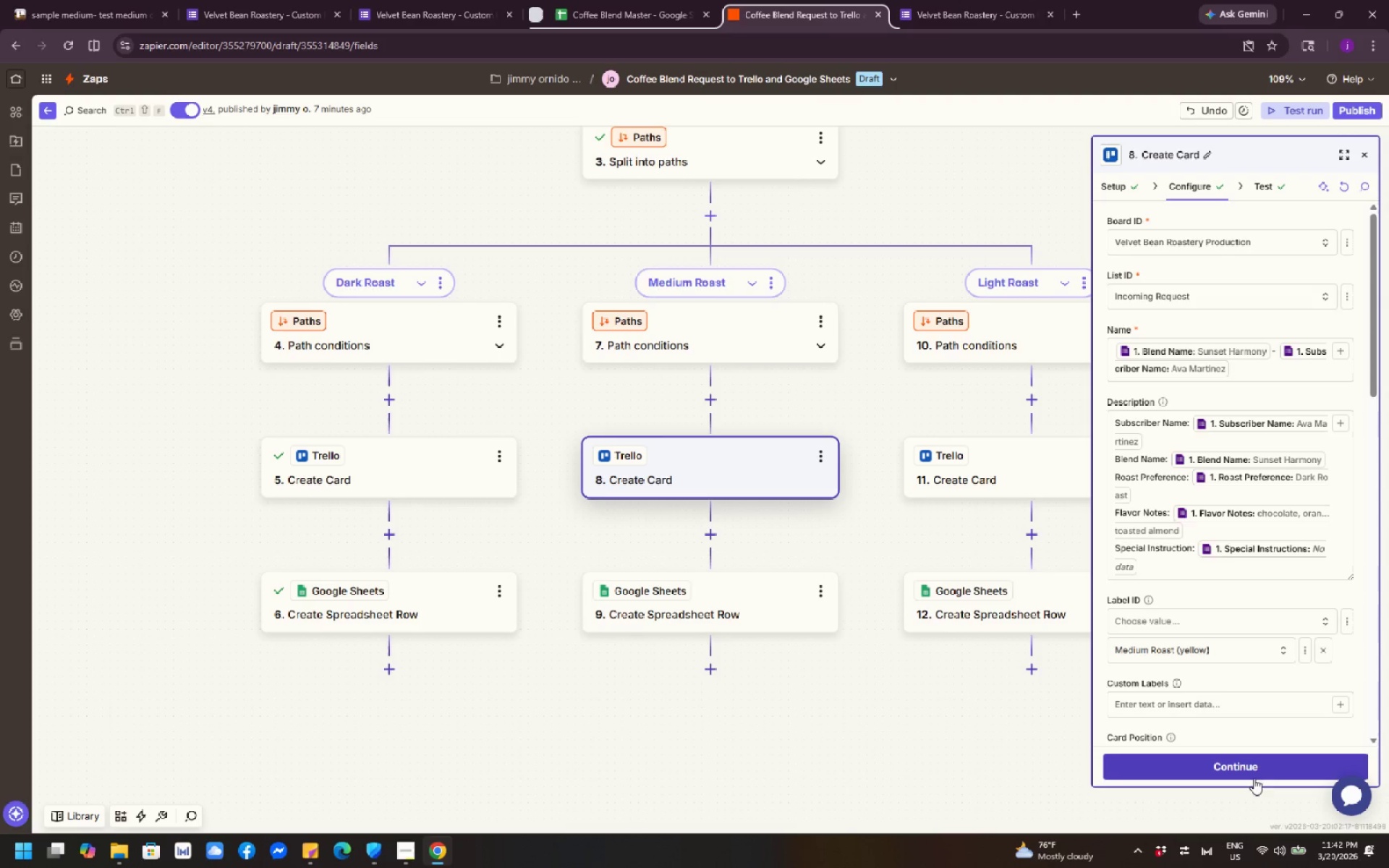 
left_click([1242, 761])
 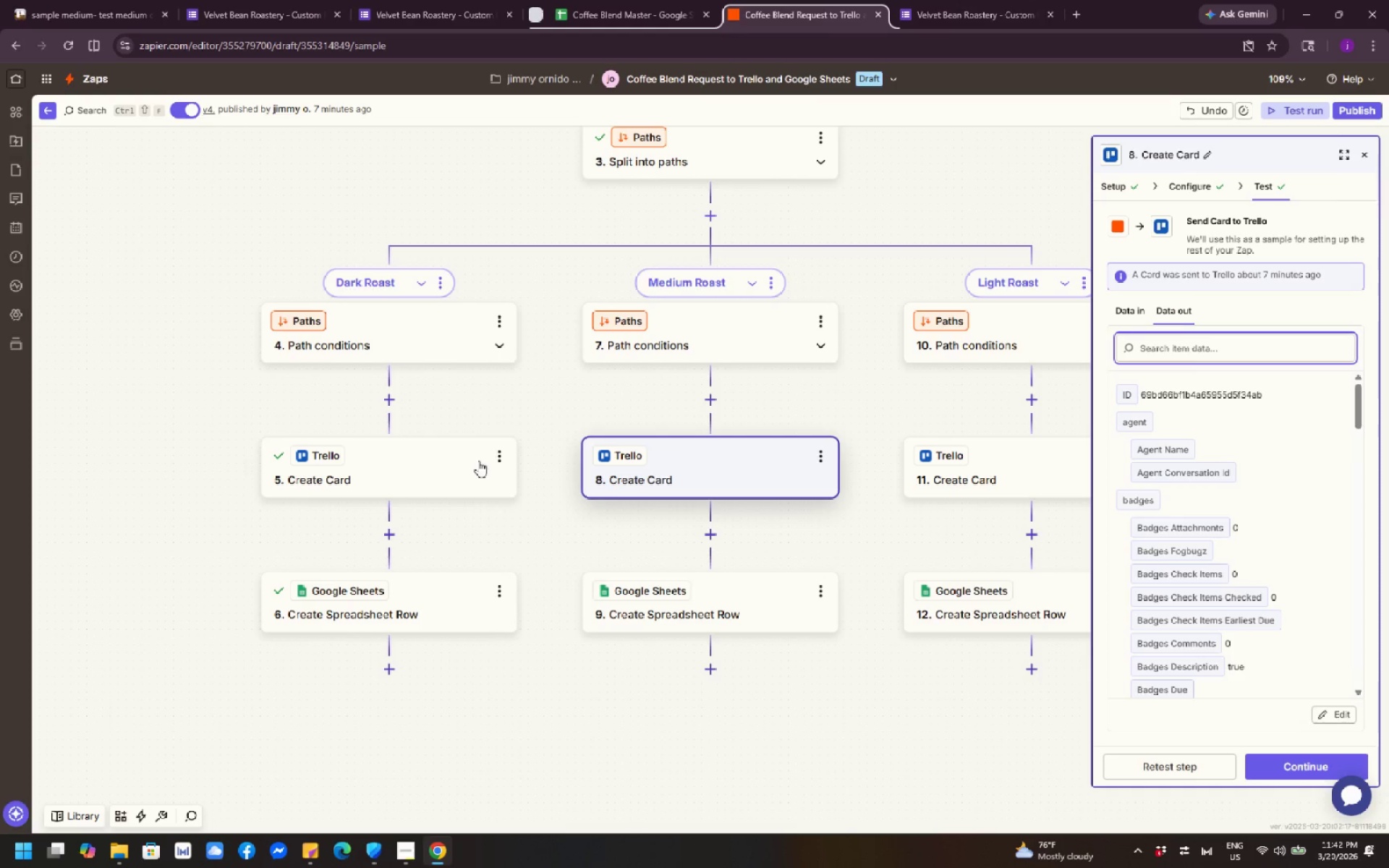 
left_click([476, 463])
 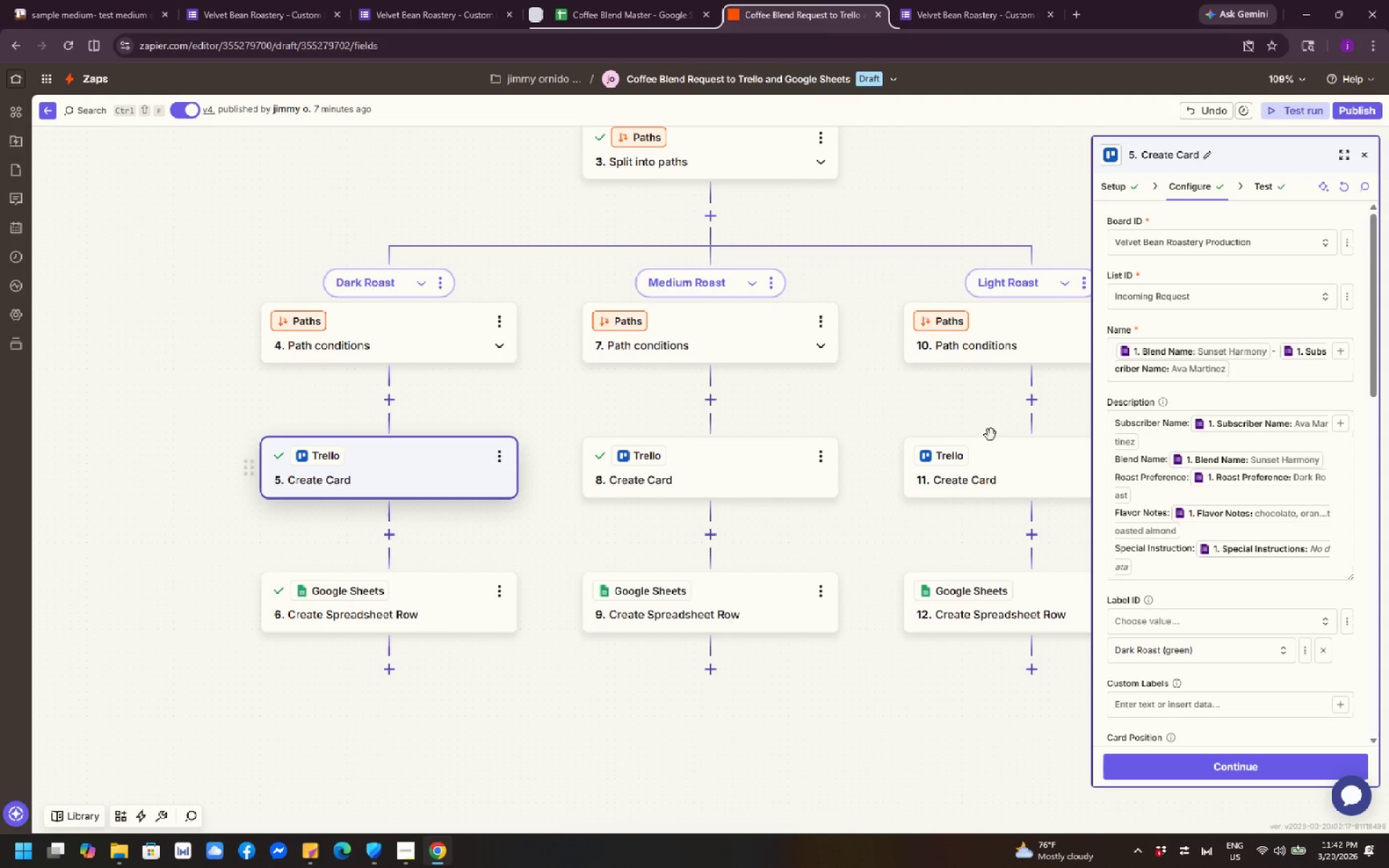 
left_click([1190, 427])
 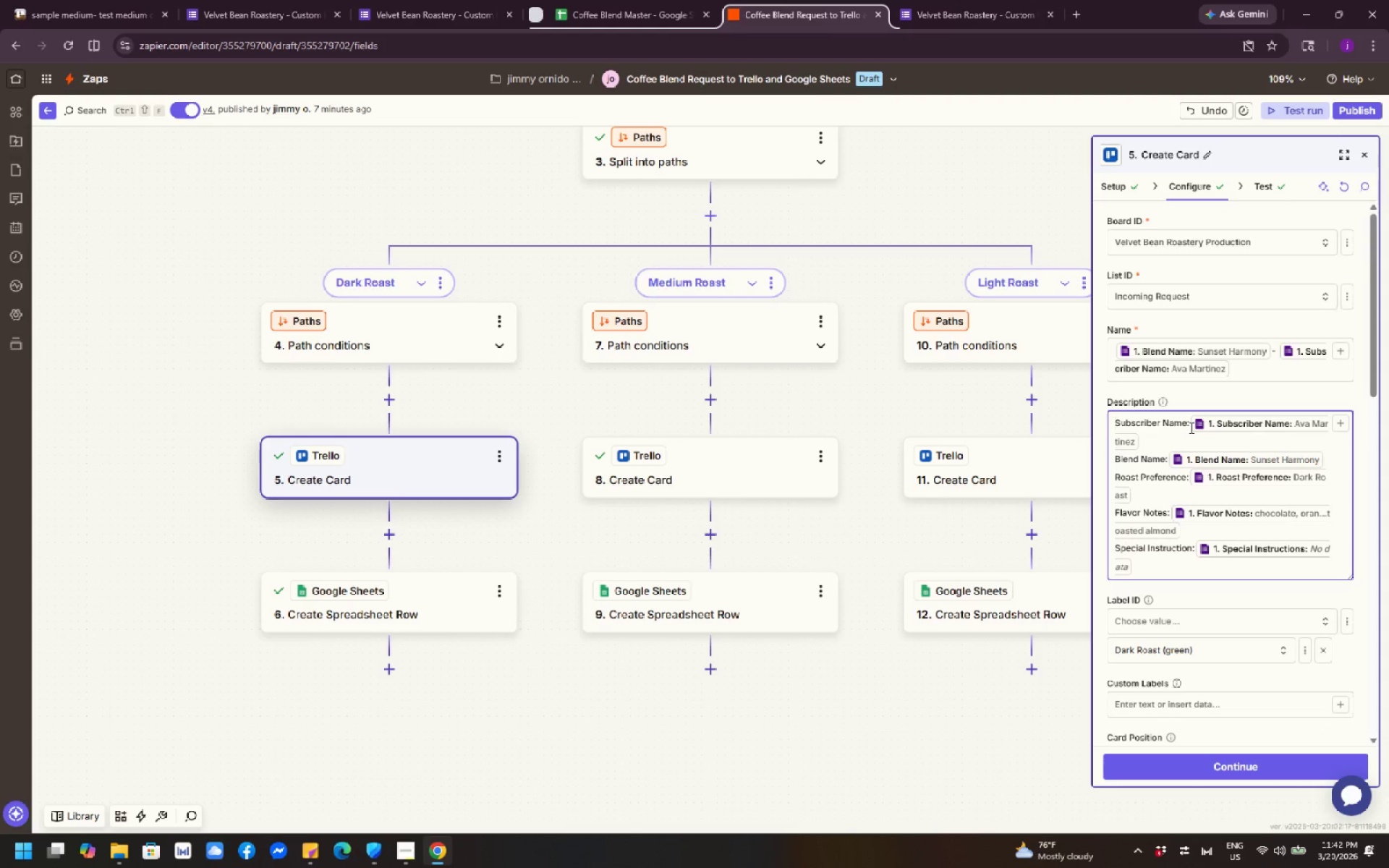 
left_click([1190, 427])
 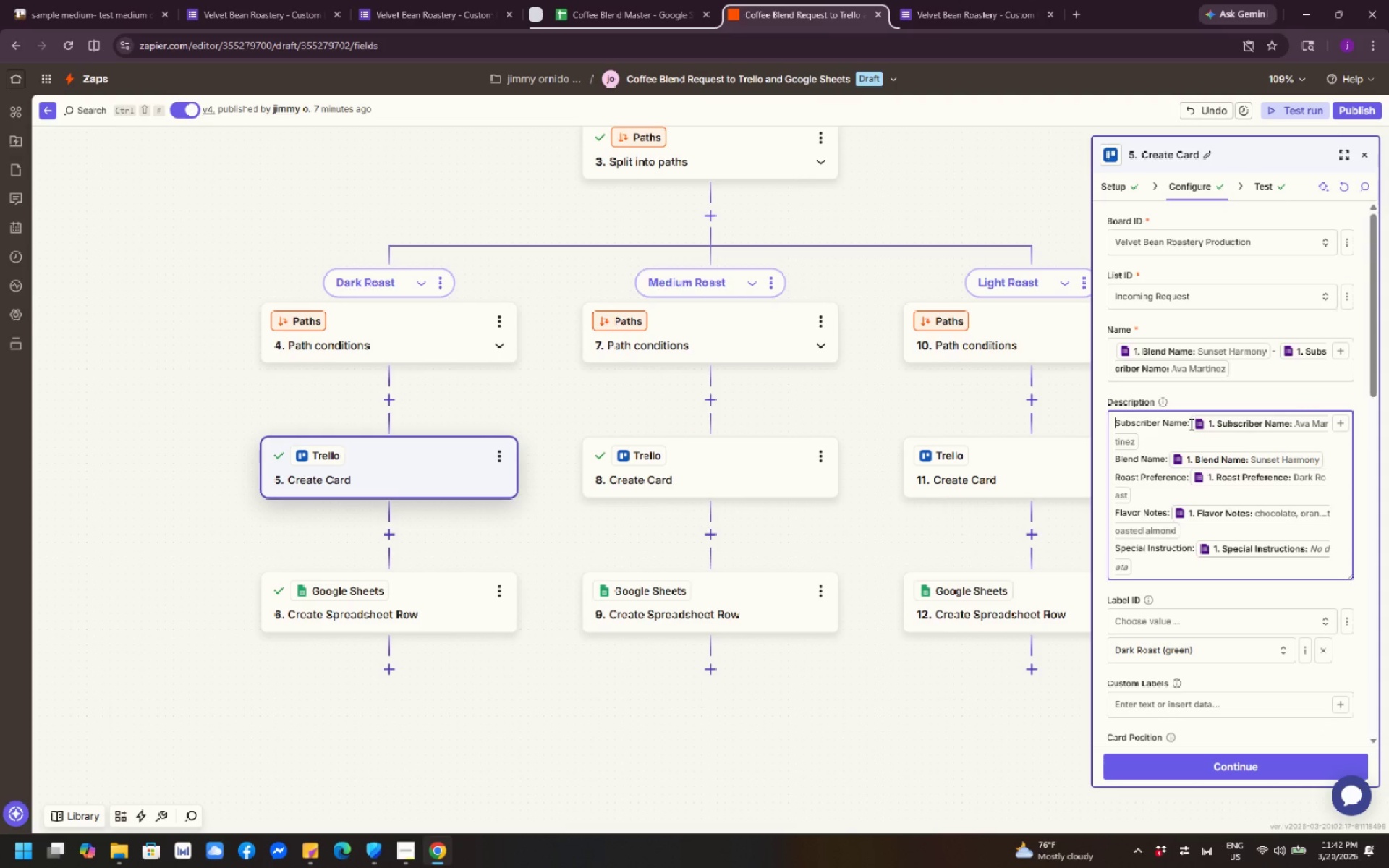 
left_click([1190, 424])
 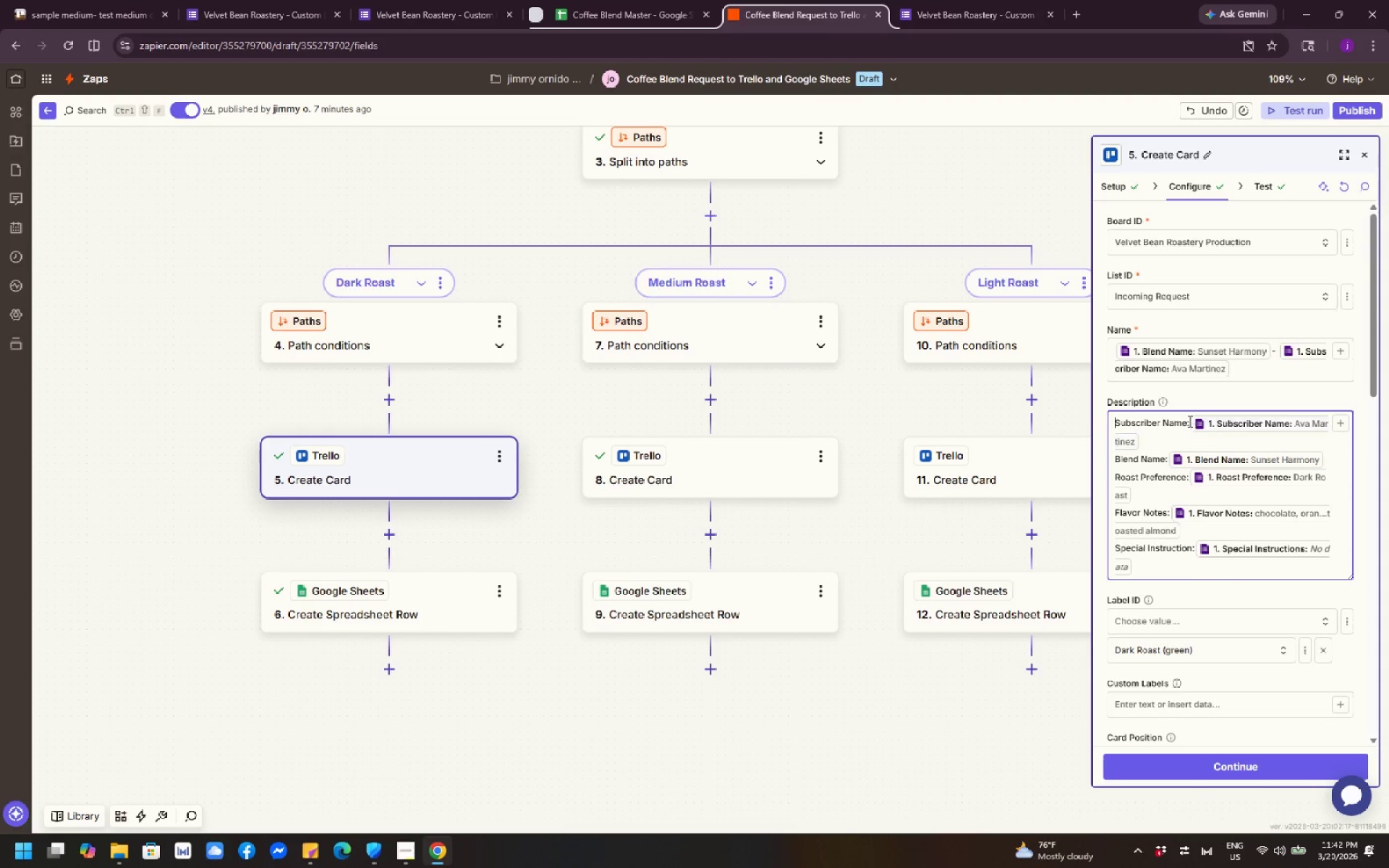 
left_click([1184, 421])
 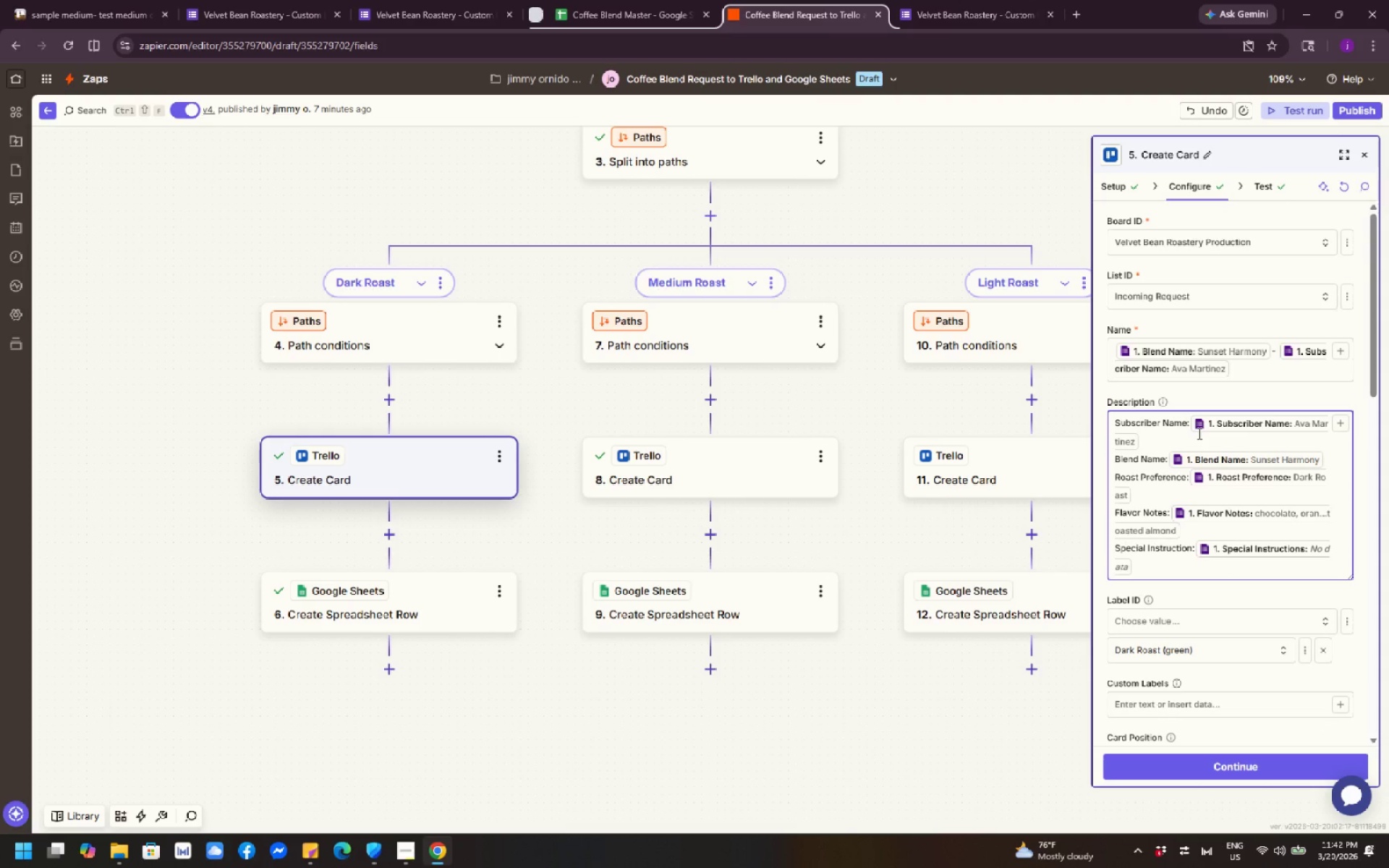 
key(ArrowRight)
 